 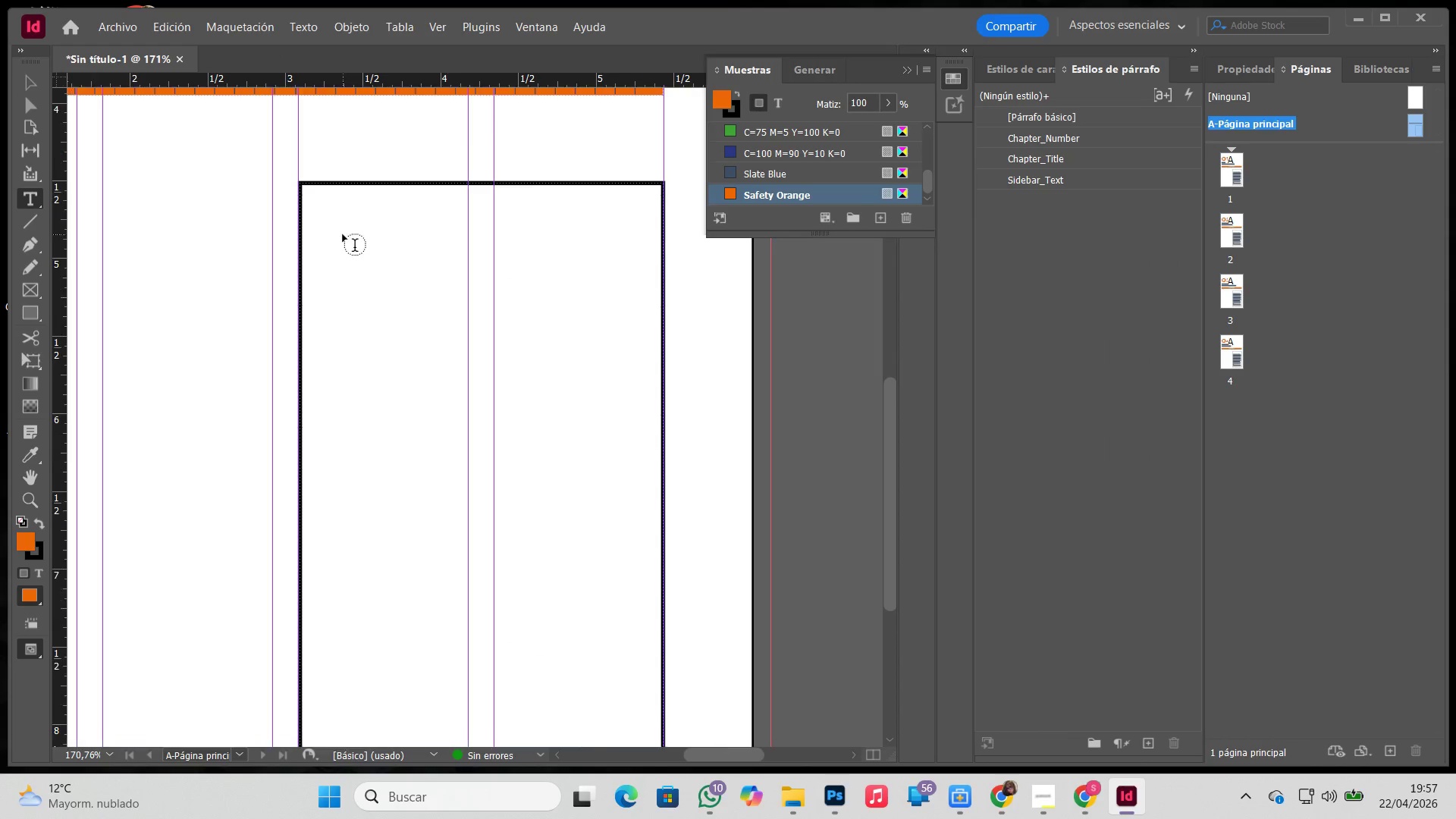 
scroll: coordinate [343, 234], scroll_direction: up, amount: 1.0
 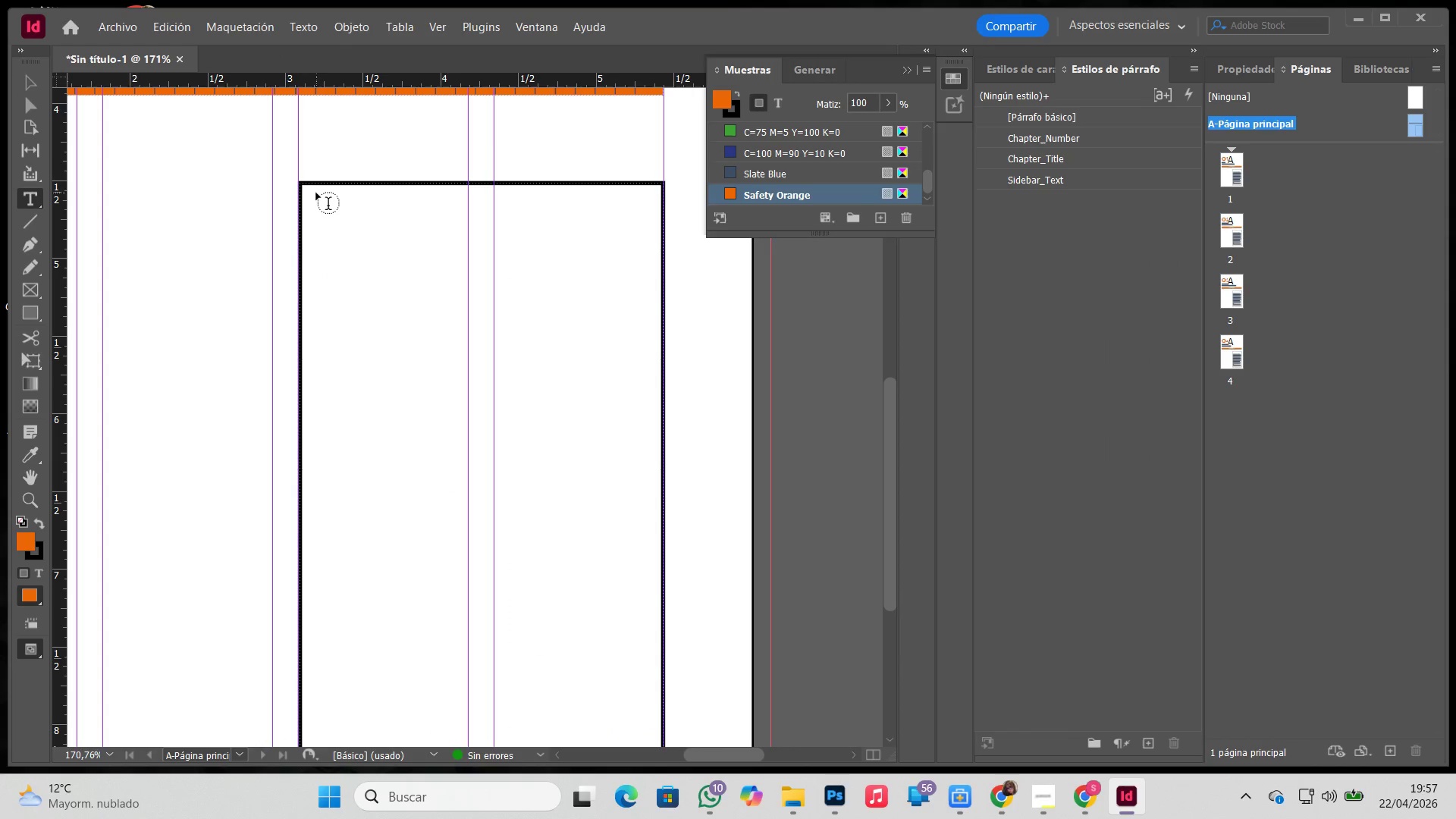 
left_click_drag(start_coordinate=[312, 193], to_coordinate=[561, 233])
 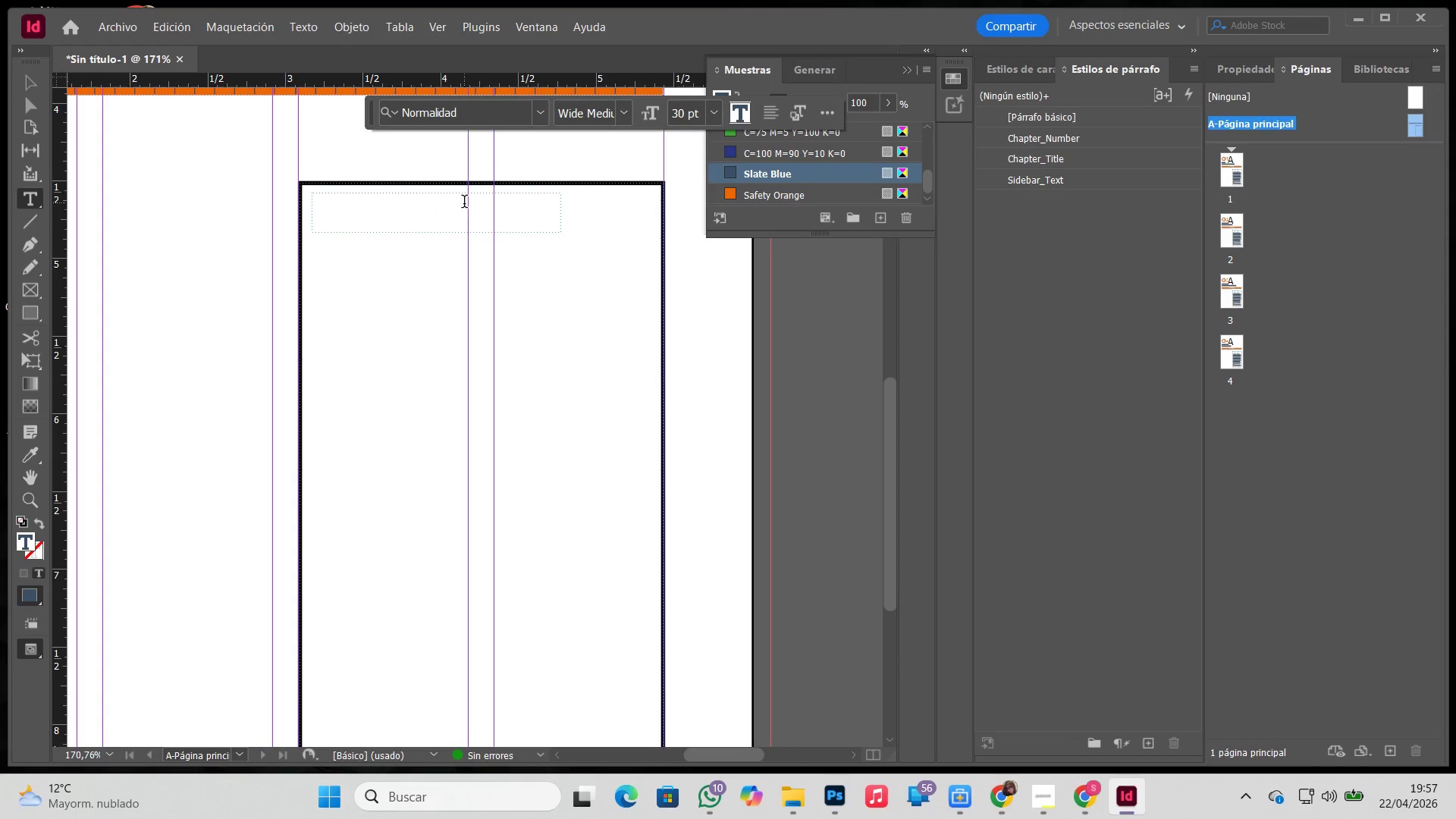 
left_click([372, 208])
 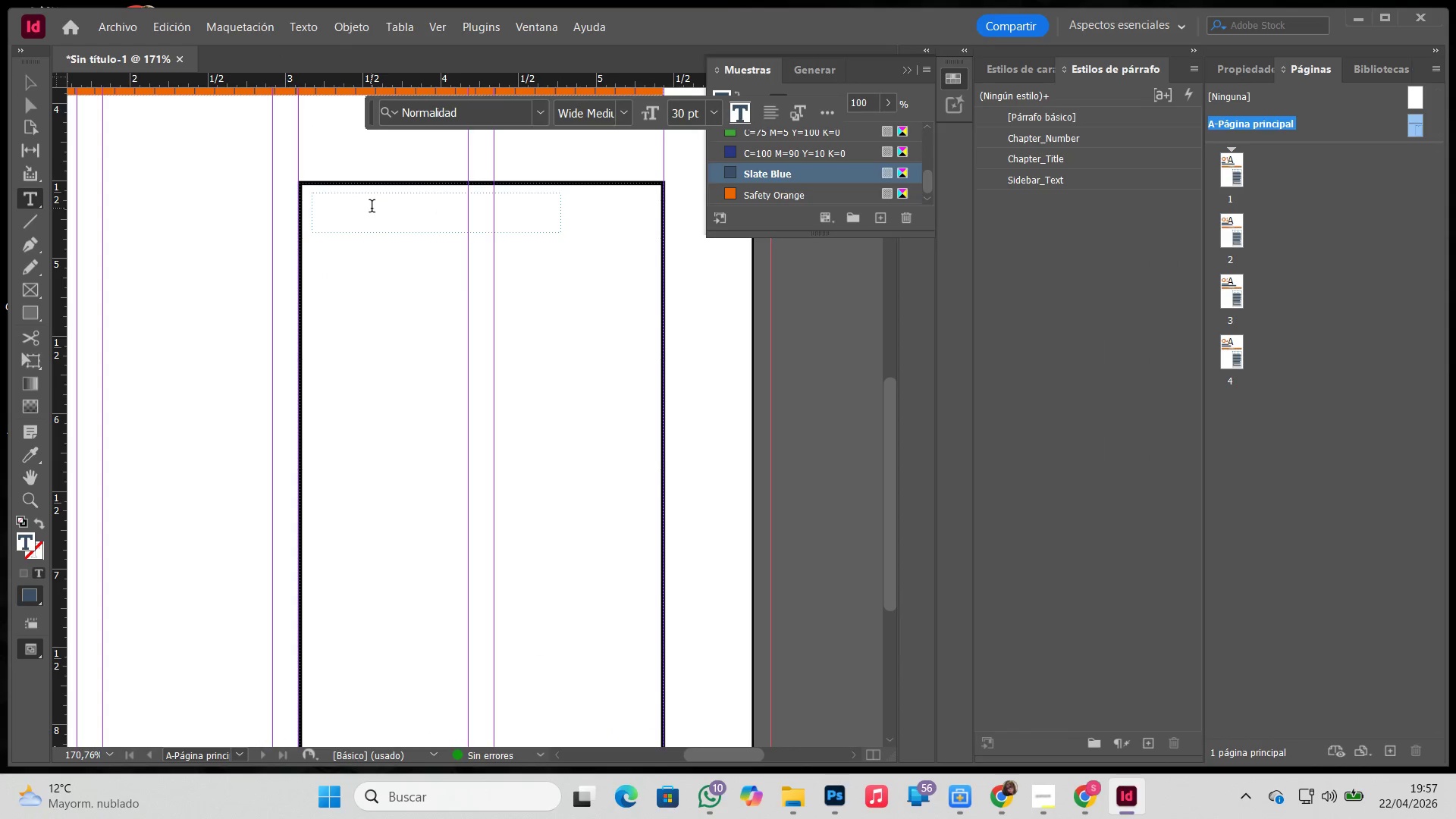 
key(Control+ControlLeft)
 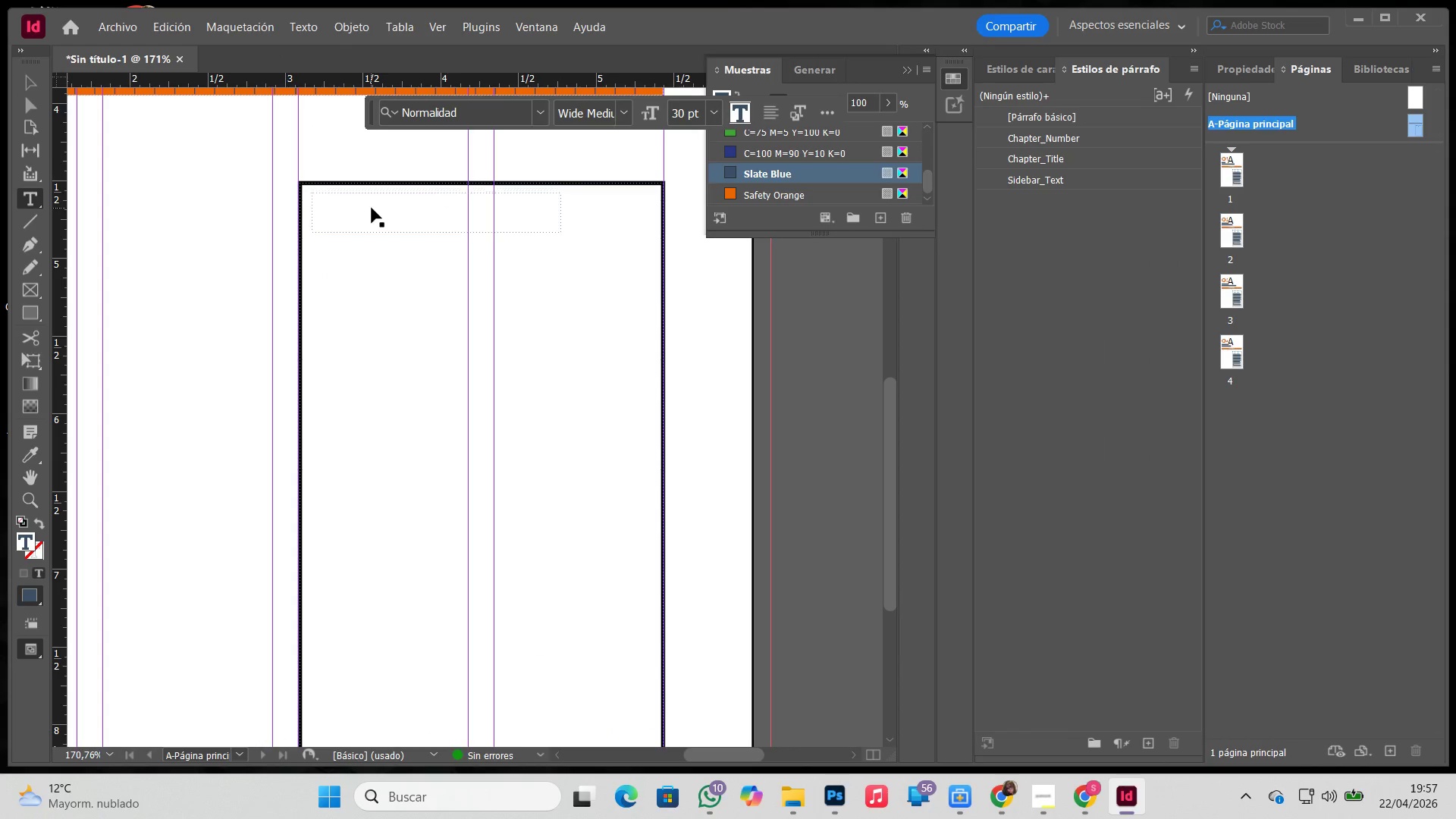 
key(Control+V)
 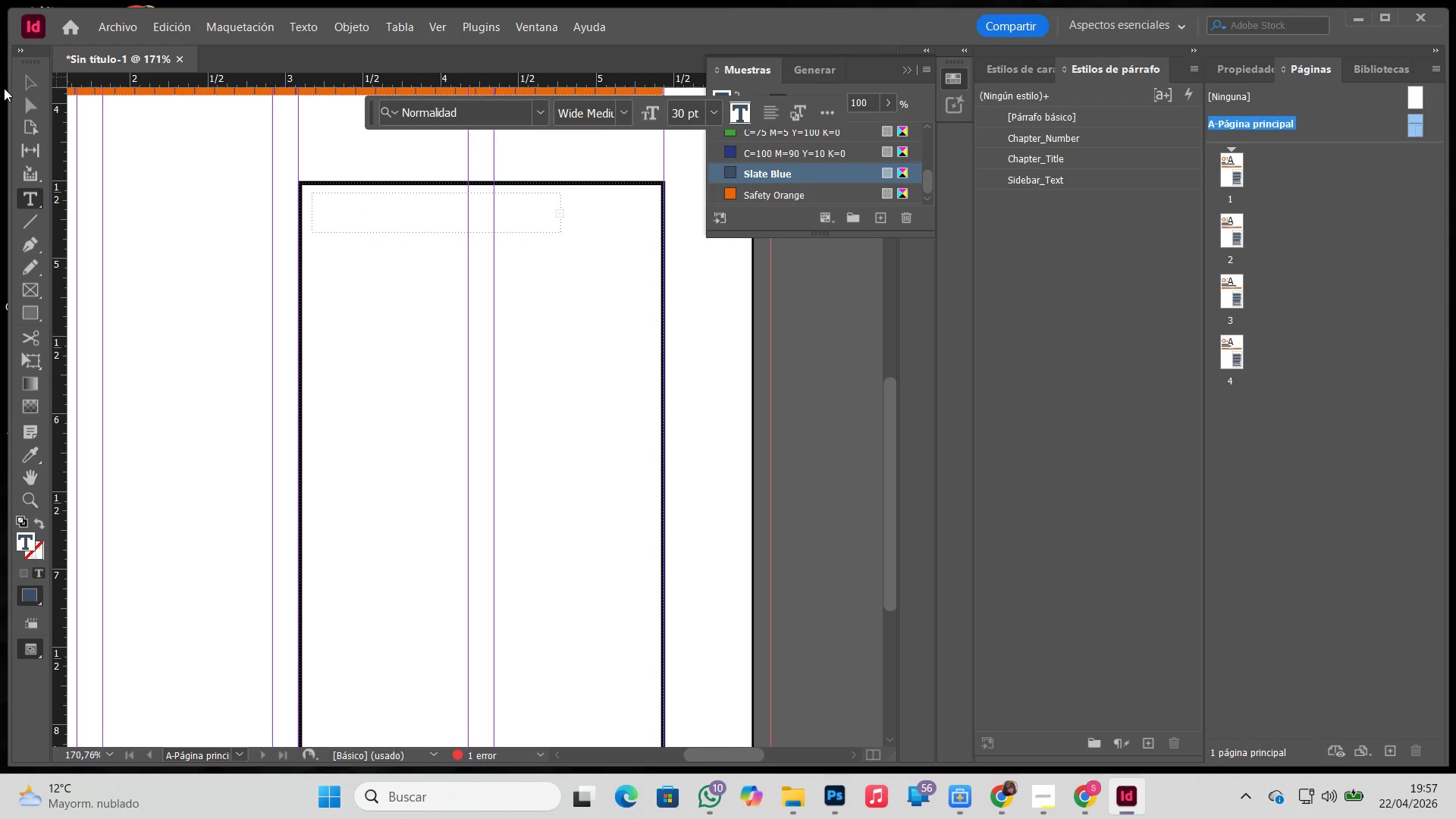 
left_click([27, 81])
 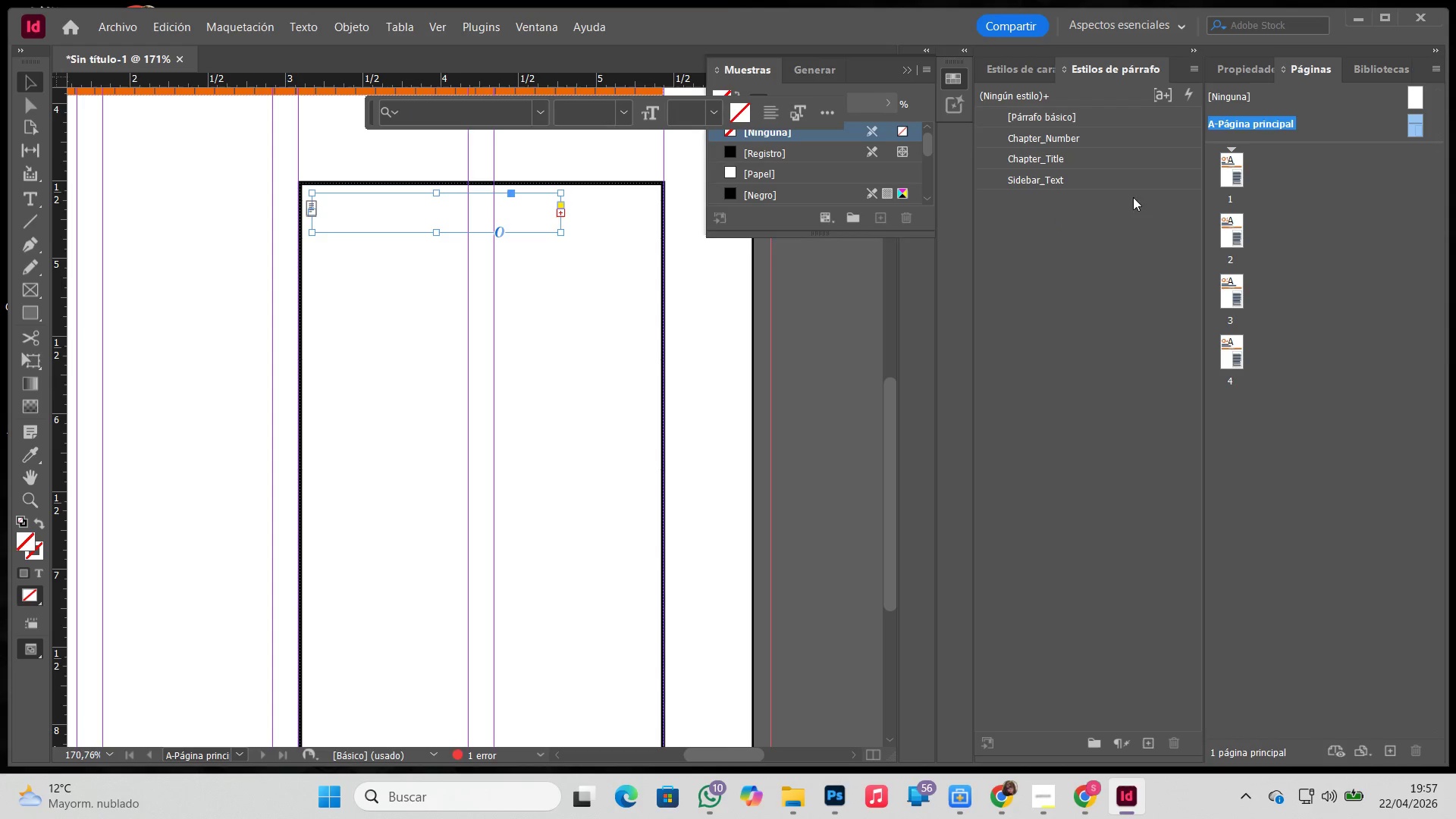 
left_click([1085, 187])
 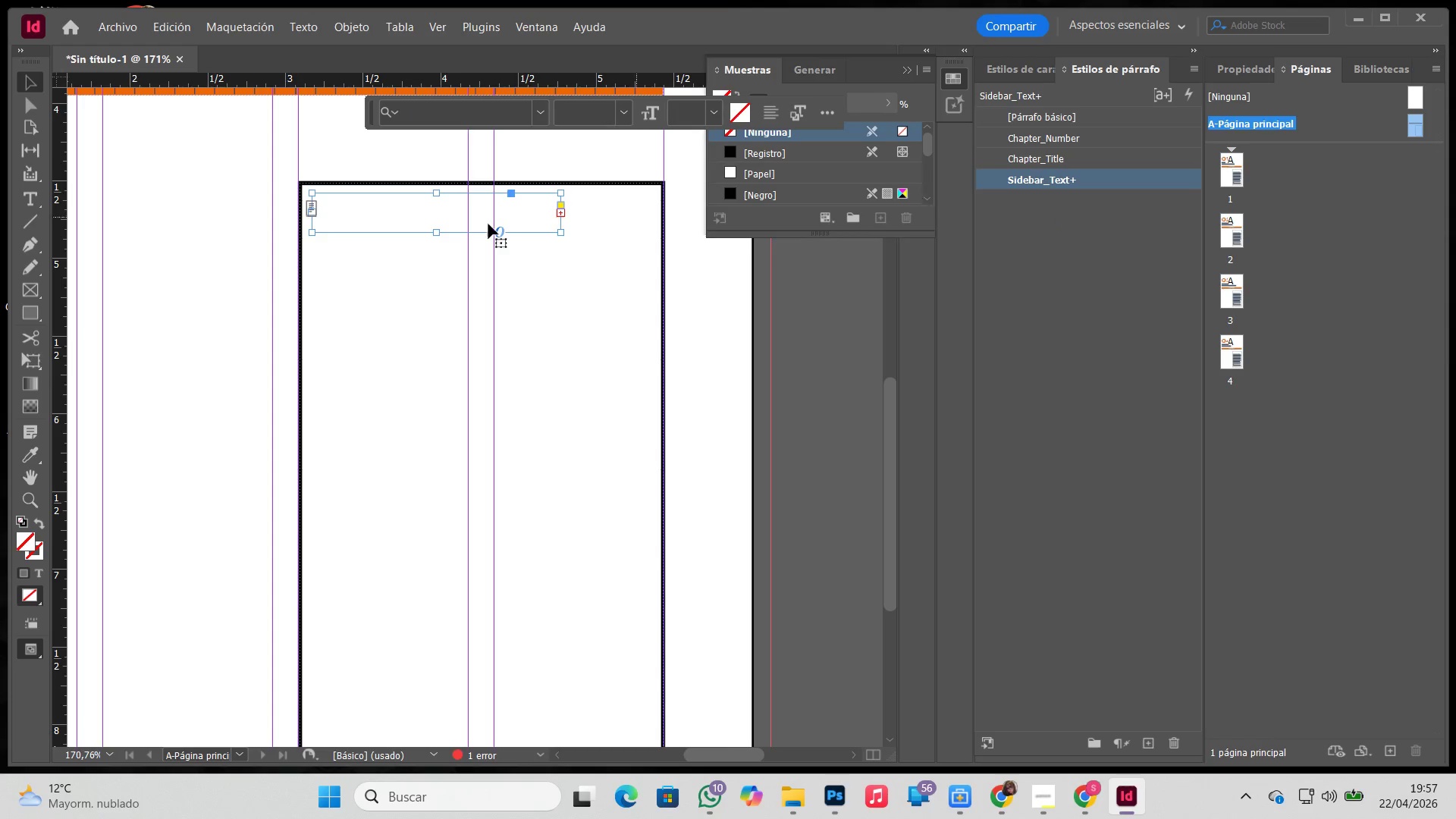 
left_click([490, 217])
 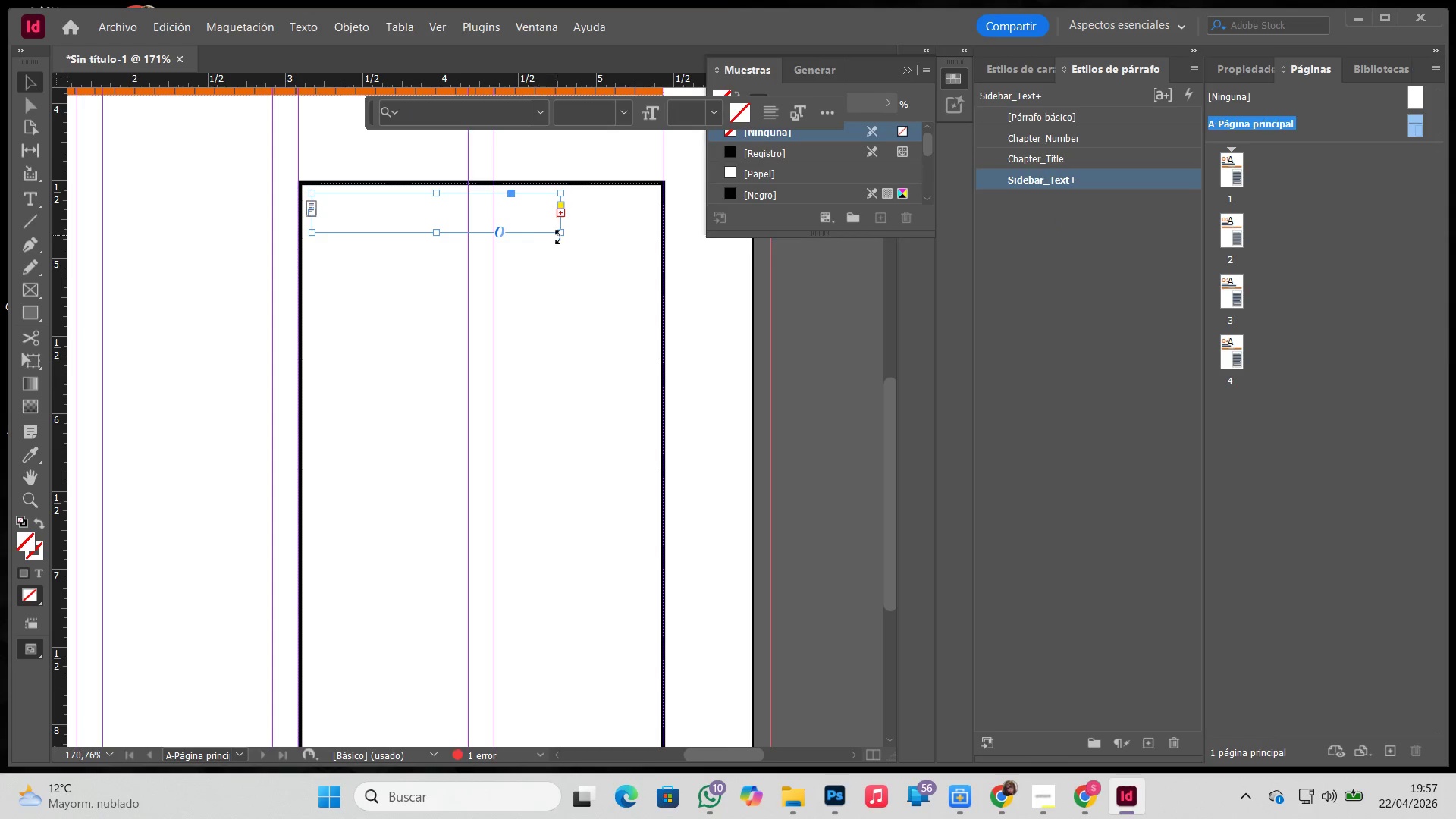 
key(Control+ControlLeft)
 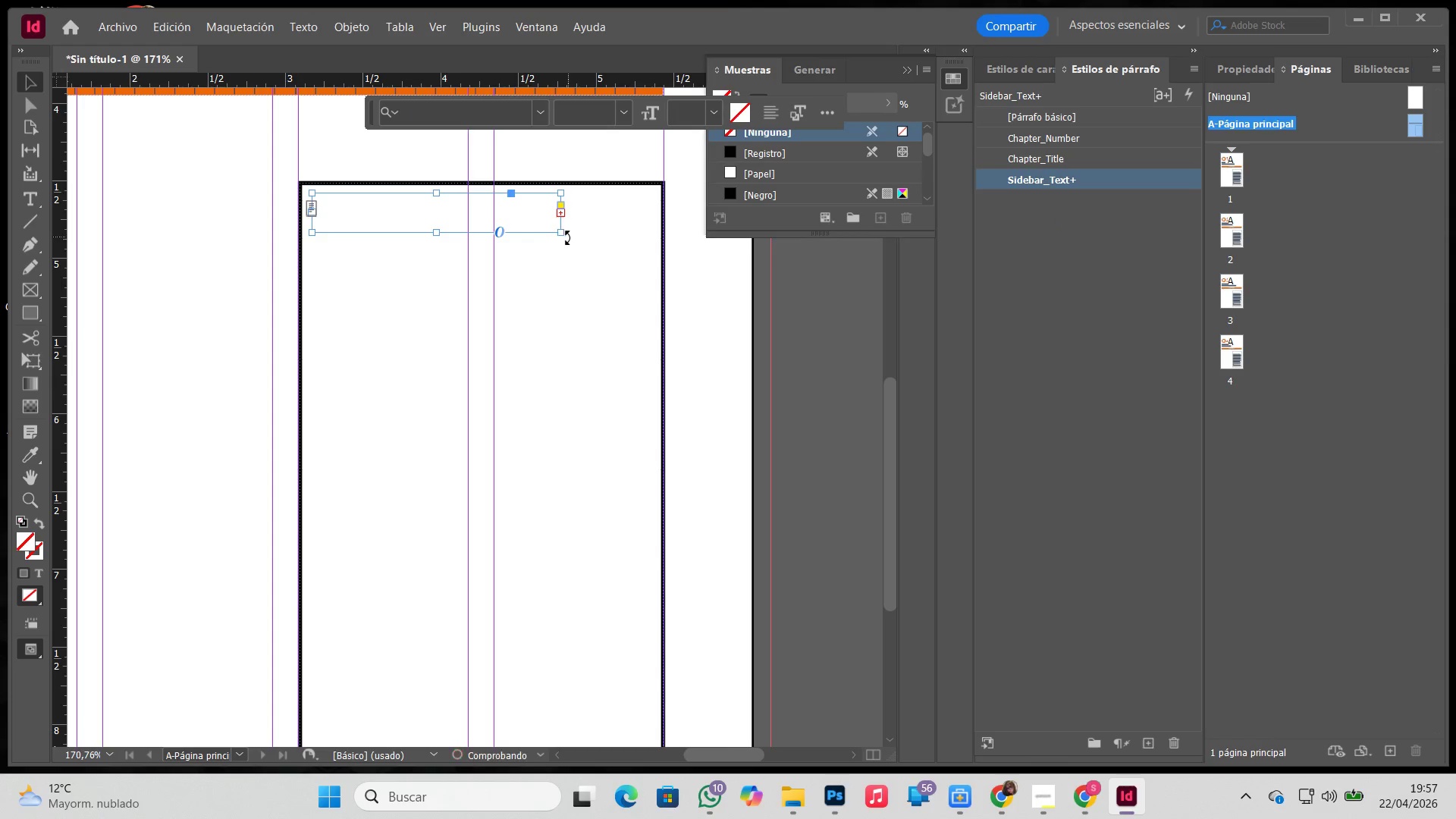 
key(Control+Z)
 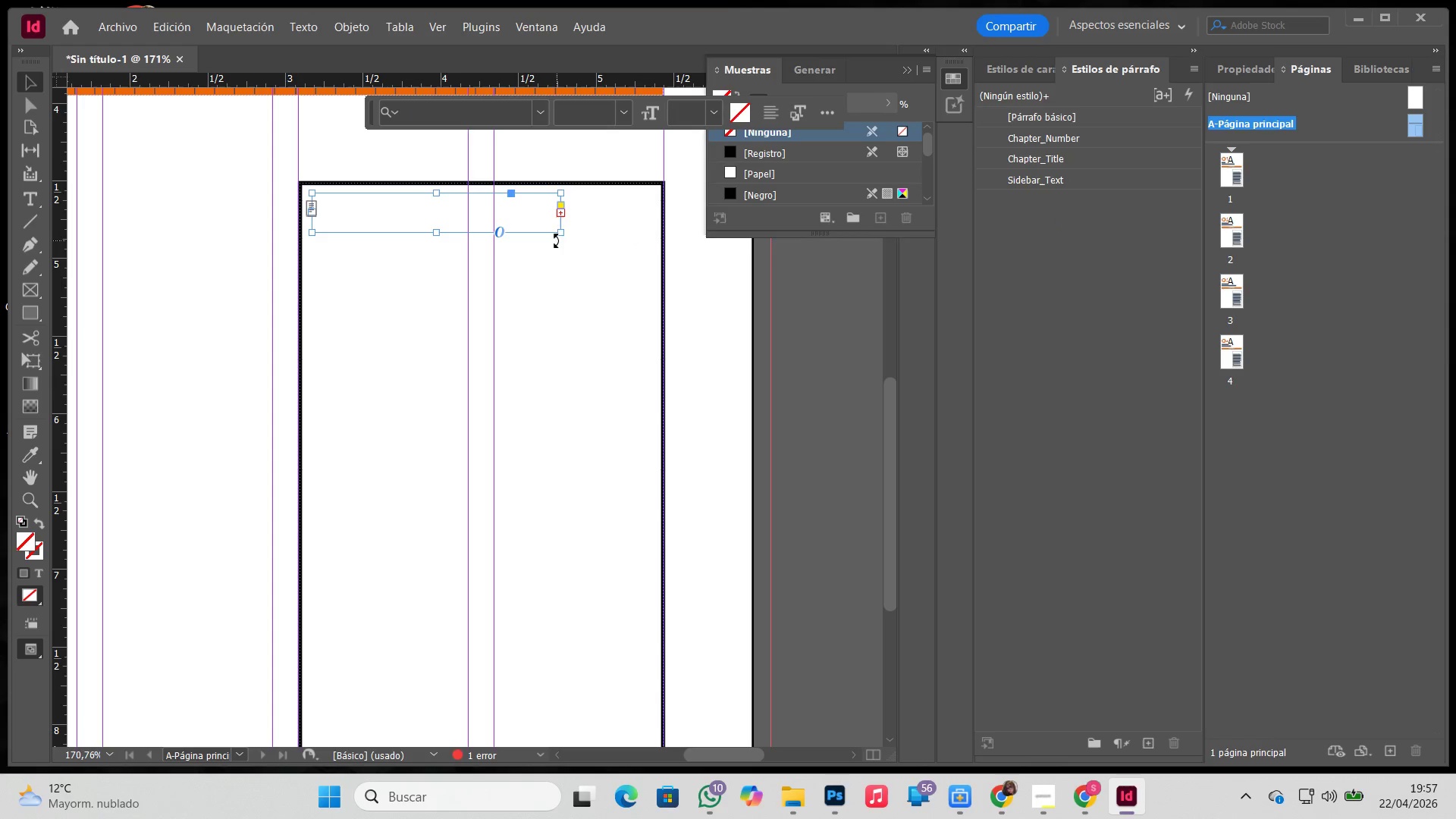 
left_click_drag(start_coordinate=[565, 231], to_coordinate=[588, 256])
 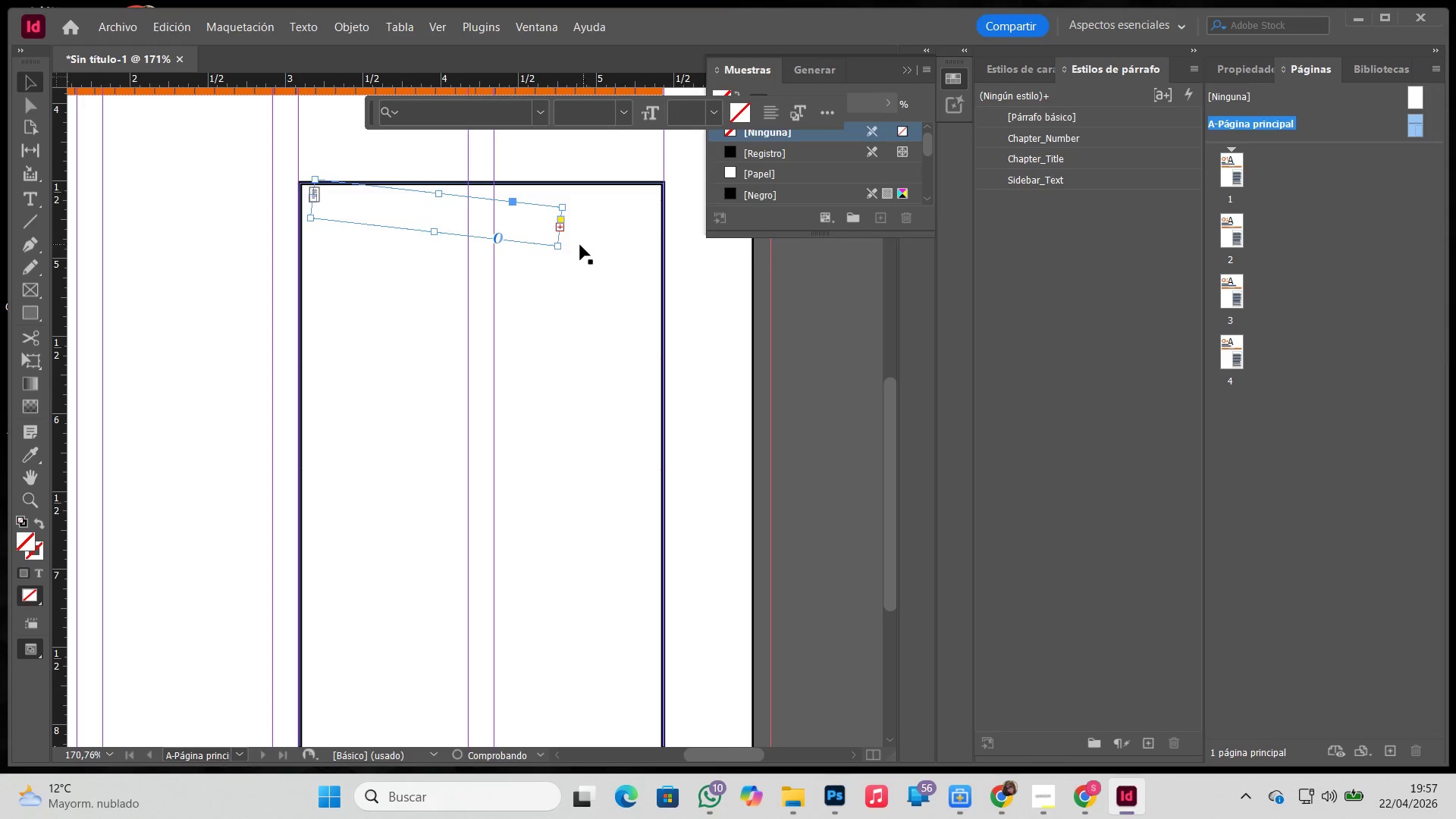 
key(Control+ControlLeft)
 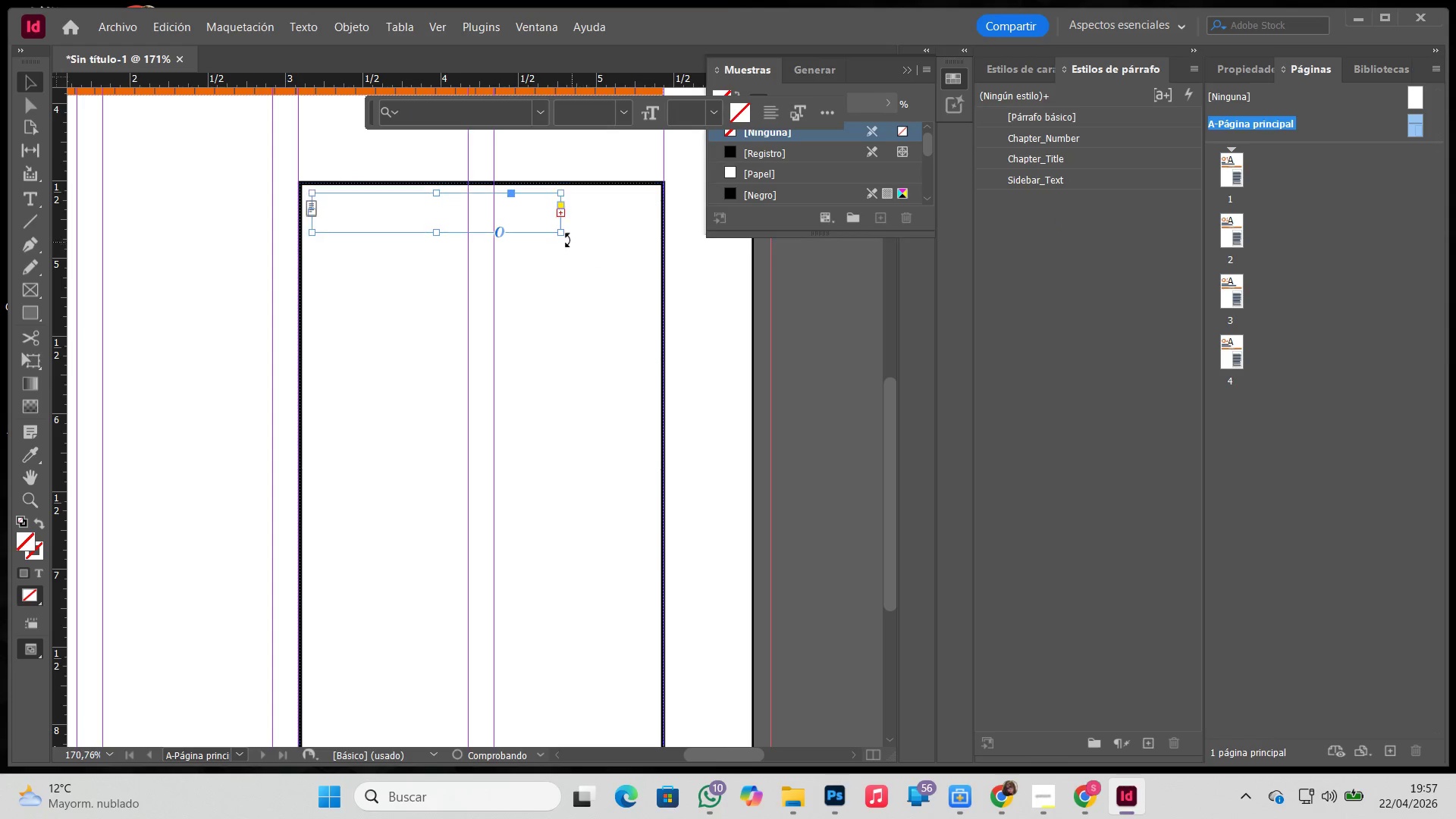 
key(Control+Z)
 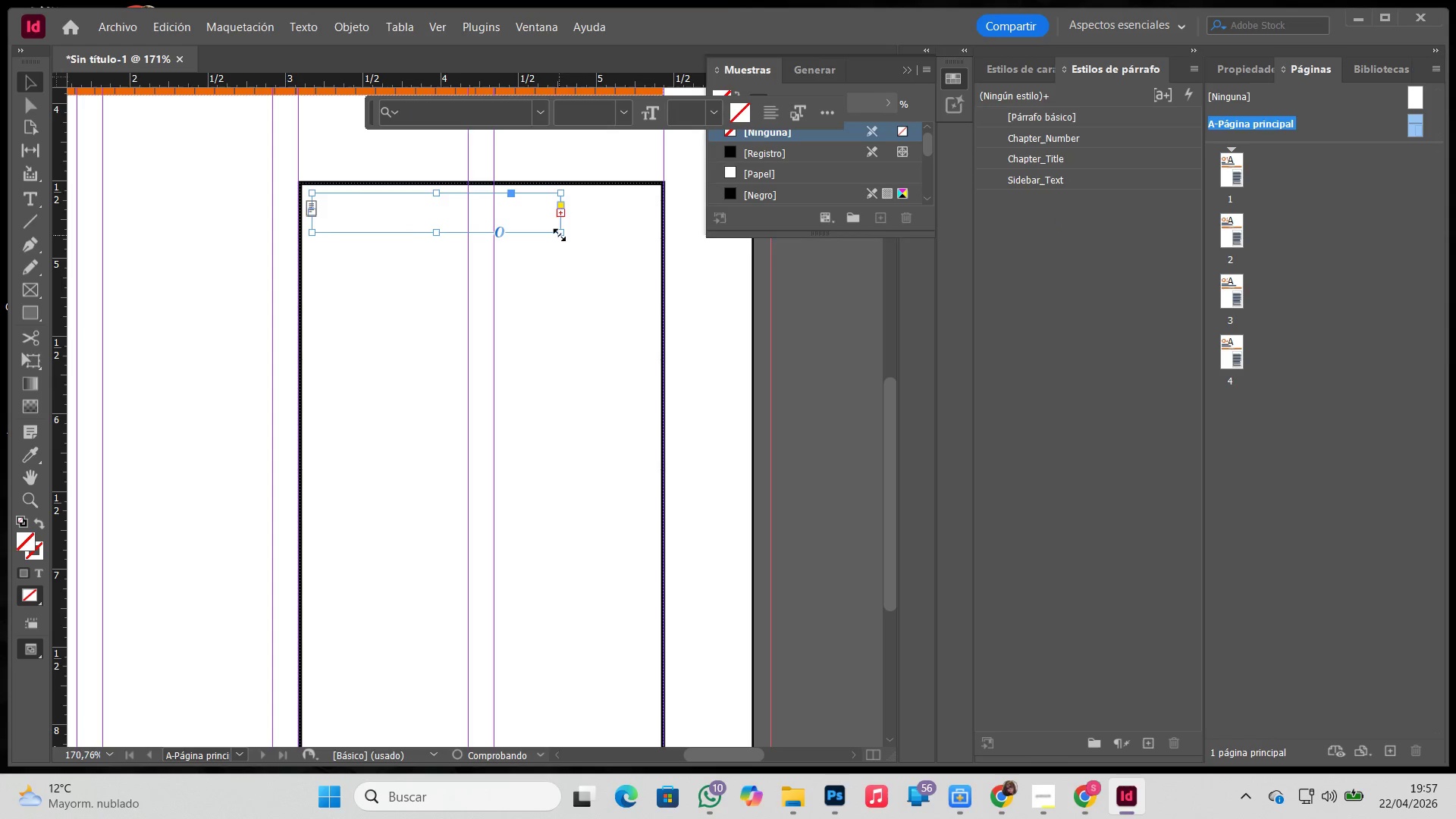 
left_click_drag(start_coordinate=[560, 235], to_coordinate=[629, 298])
 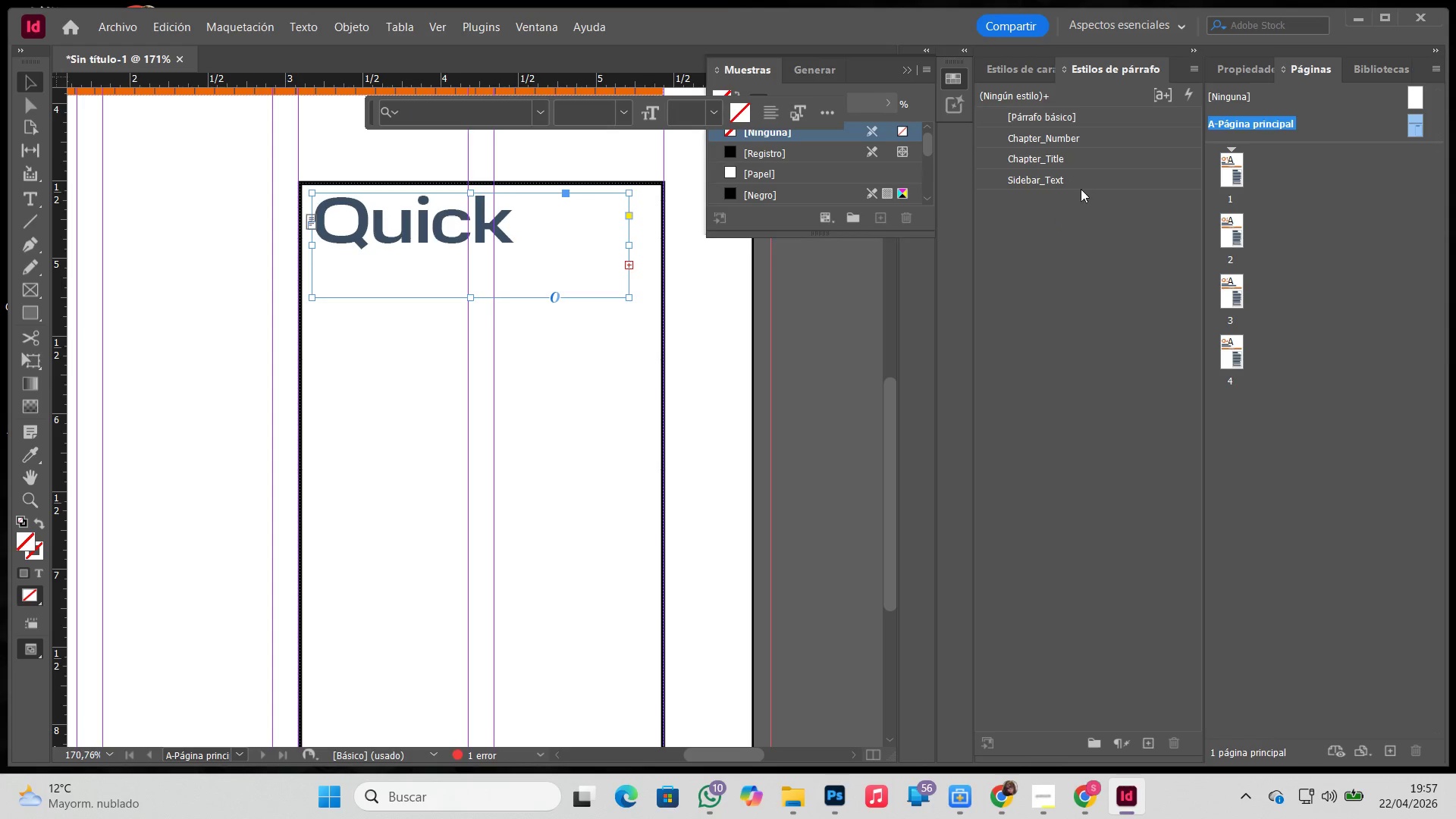 
left_click([1078, 183])
 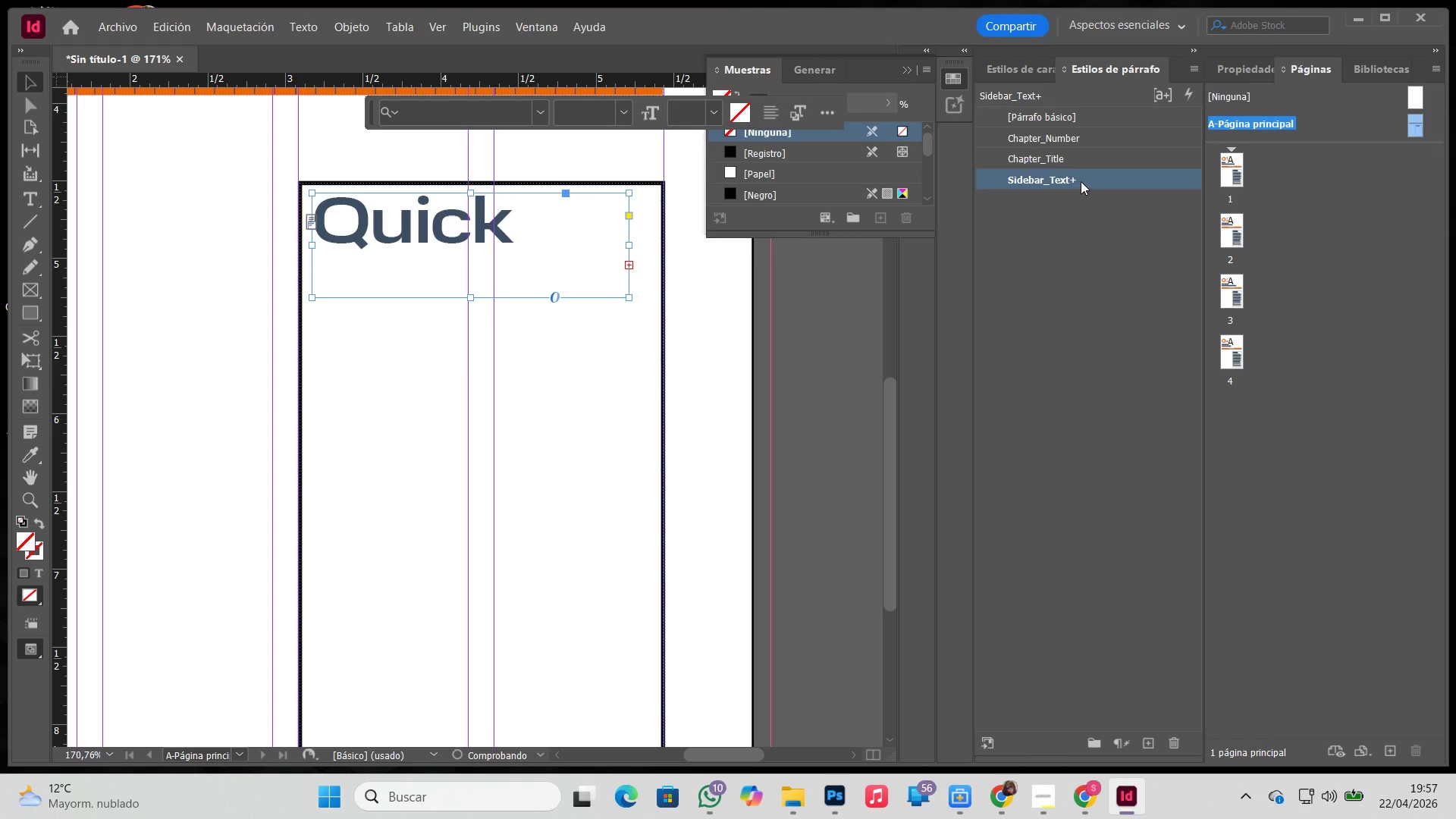 
key(Control+ControlLeft)
 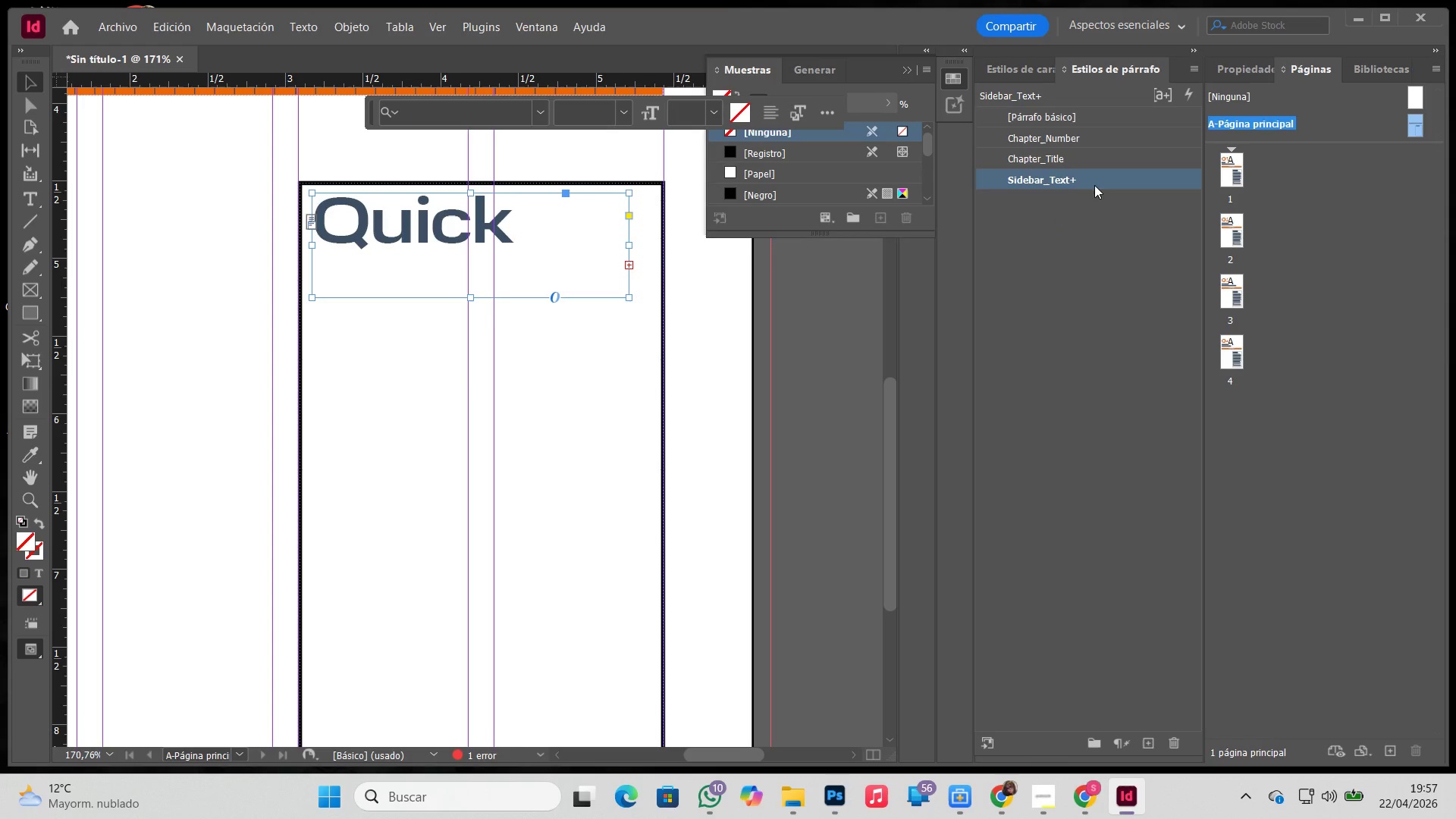 
key(Control+Z)
 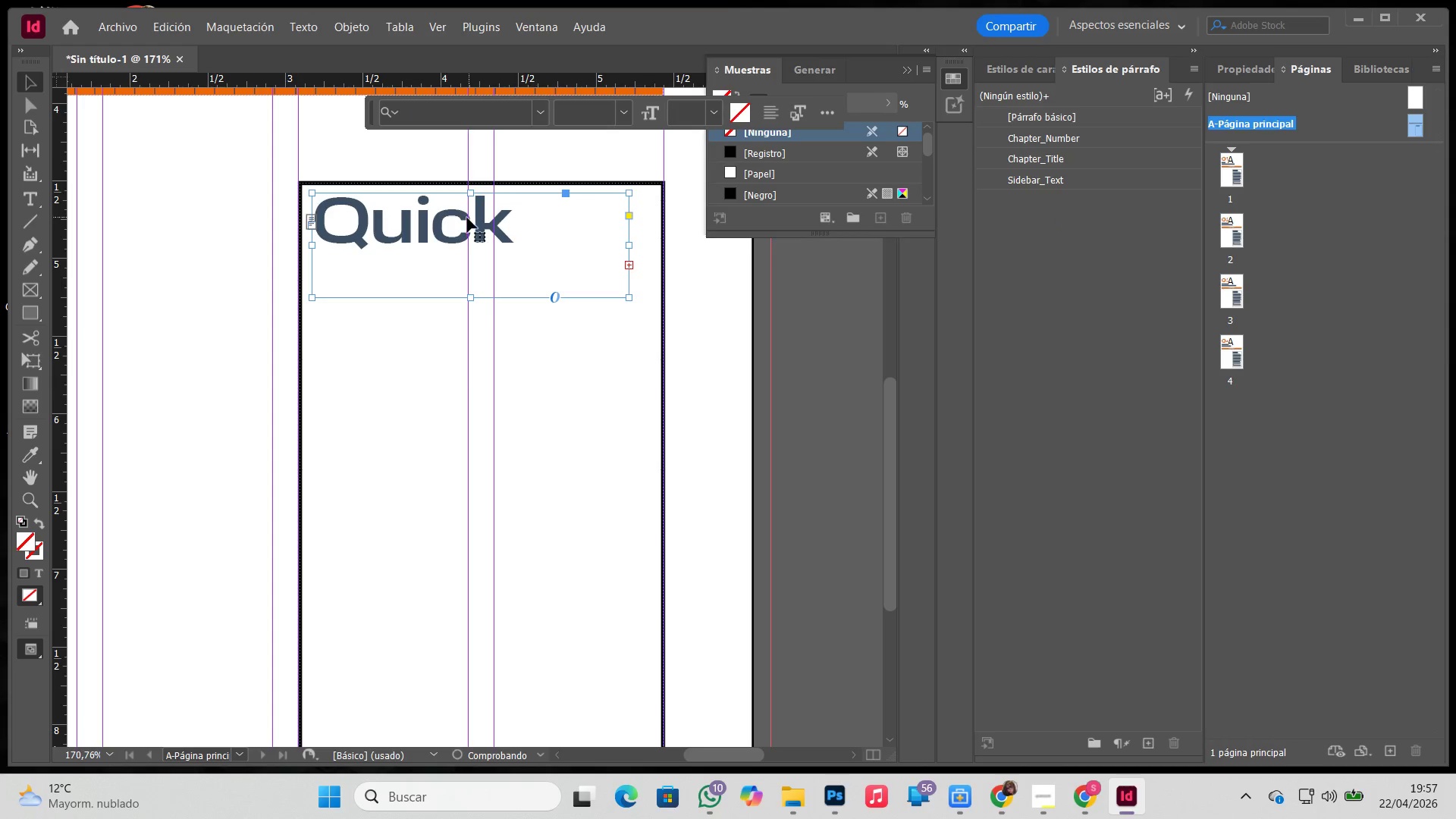 
left_click([469, 228])
 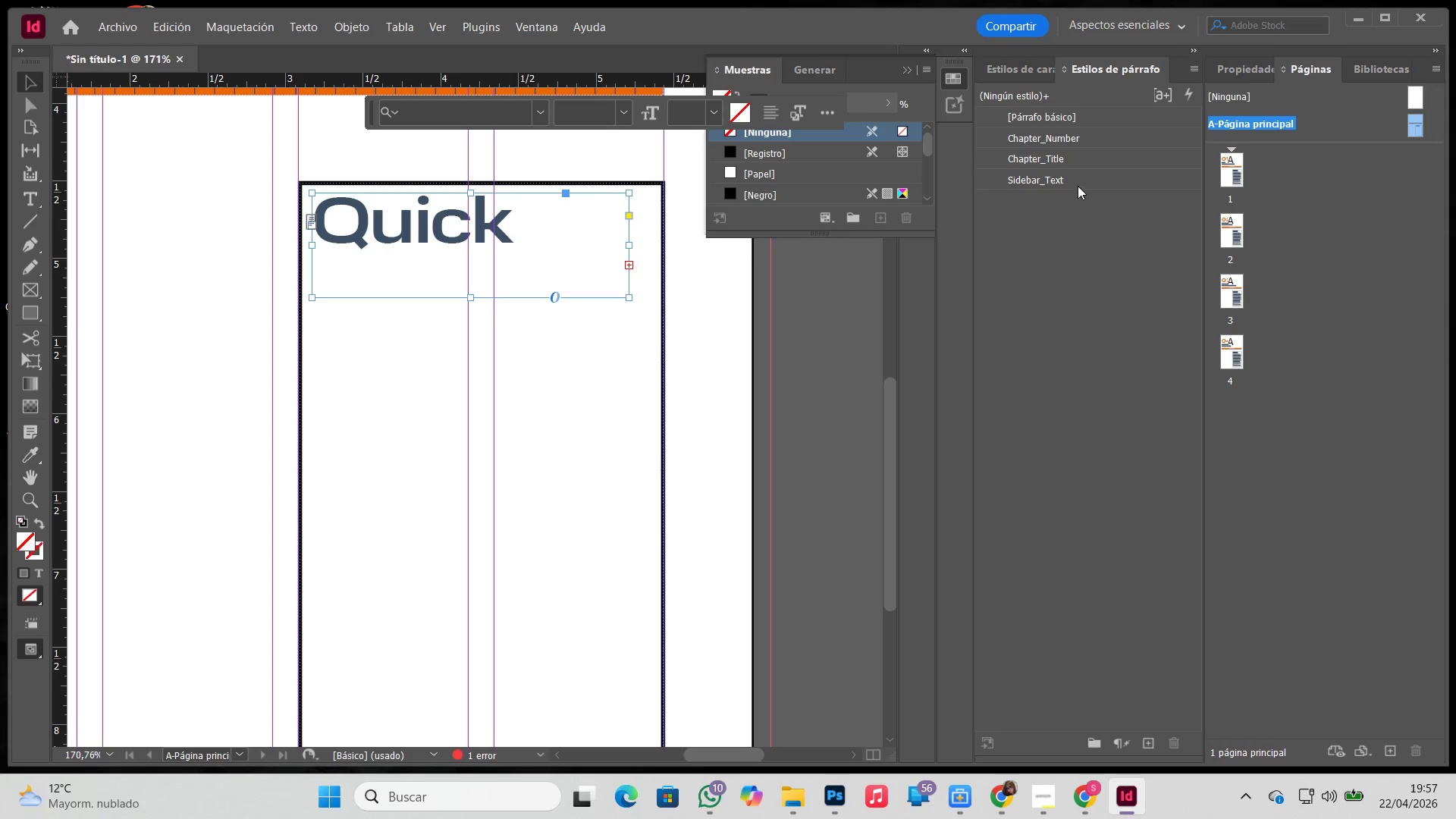 
double_click([1082, 177])
 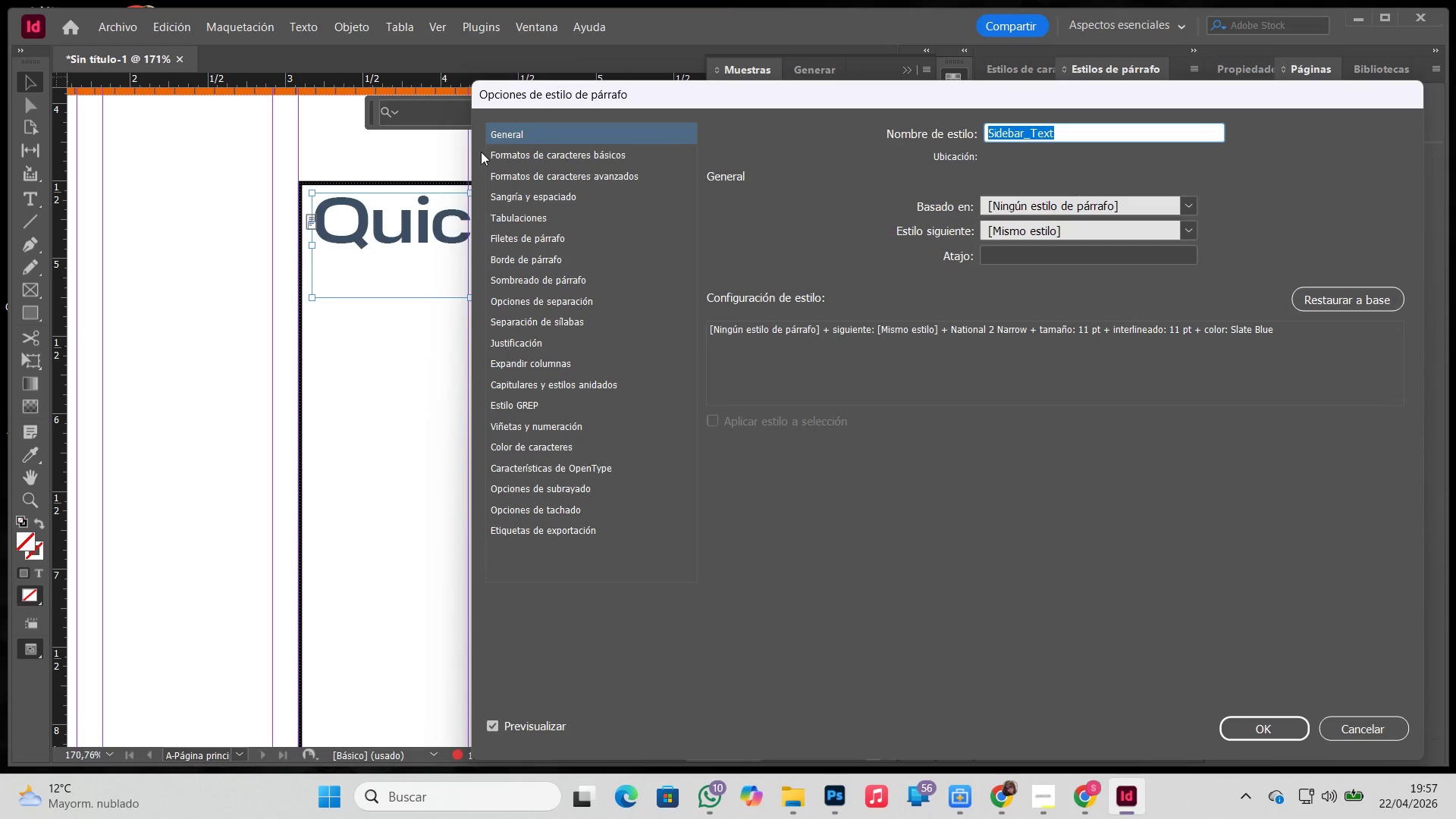 
left_click([557, 158])
 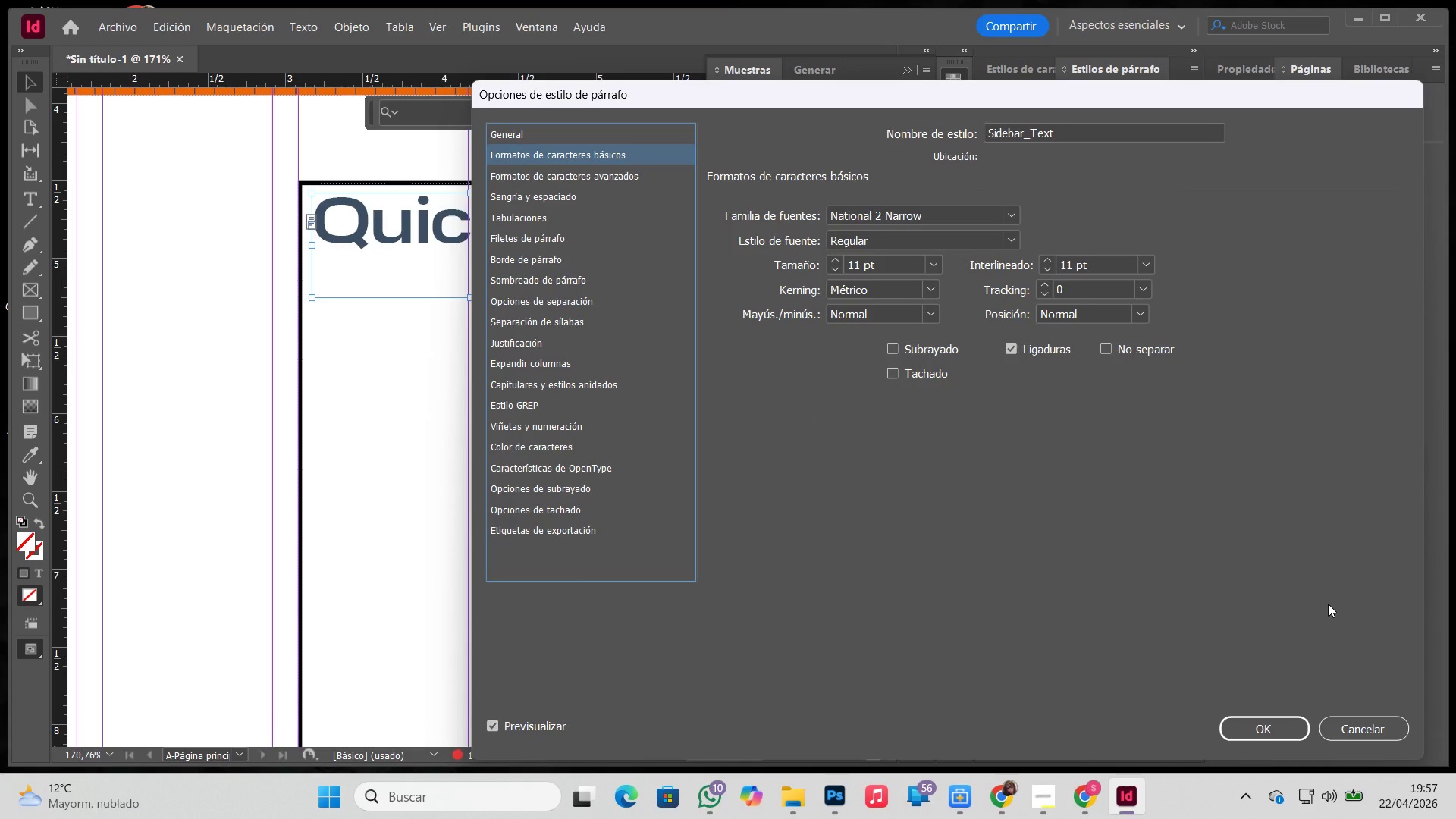 
left_click([1370, 727])
 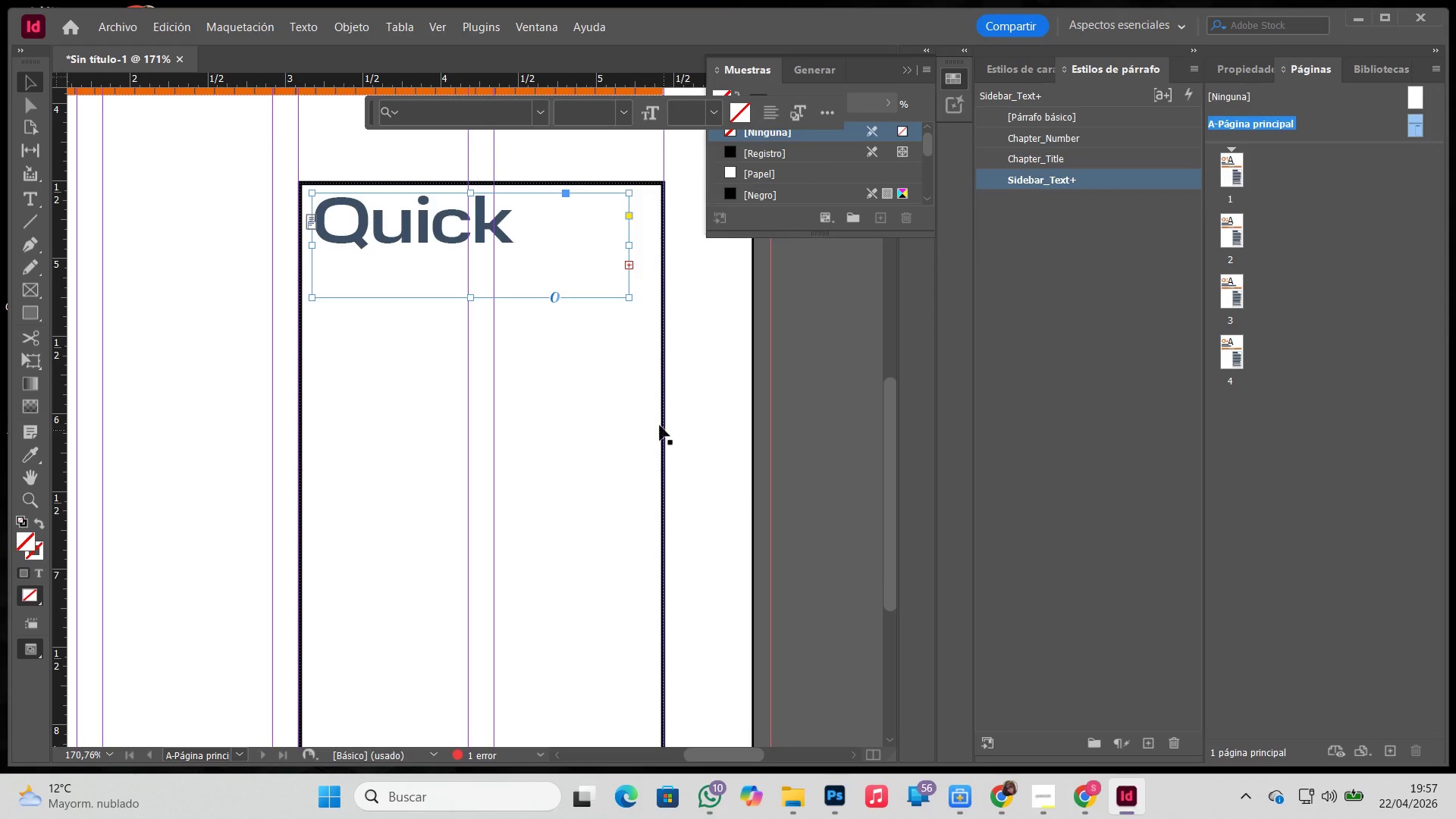 
key(Control+ControlLeft)
 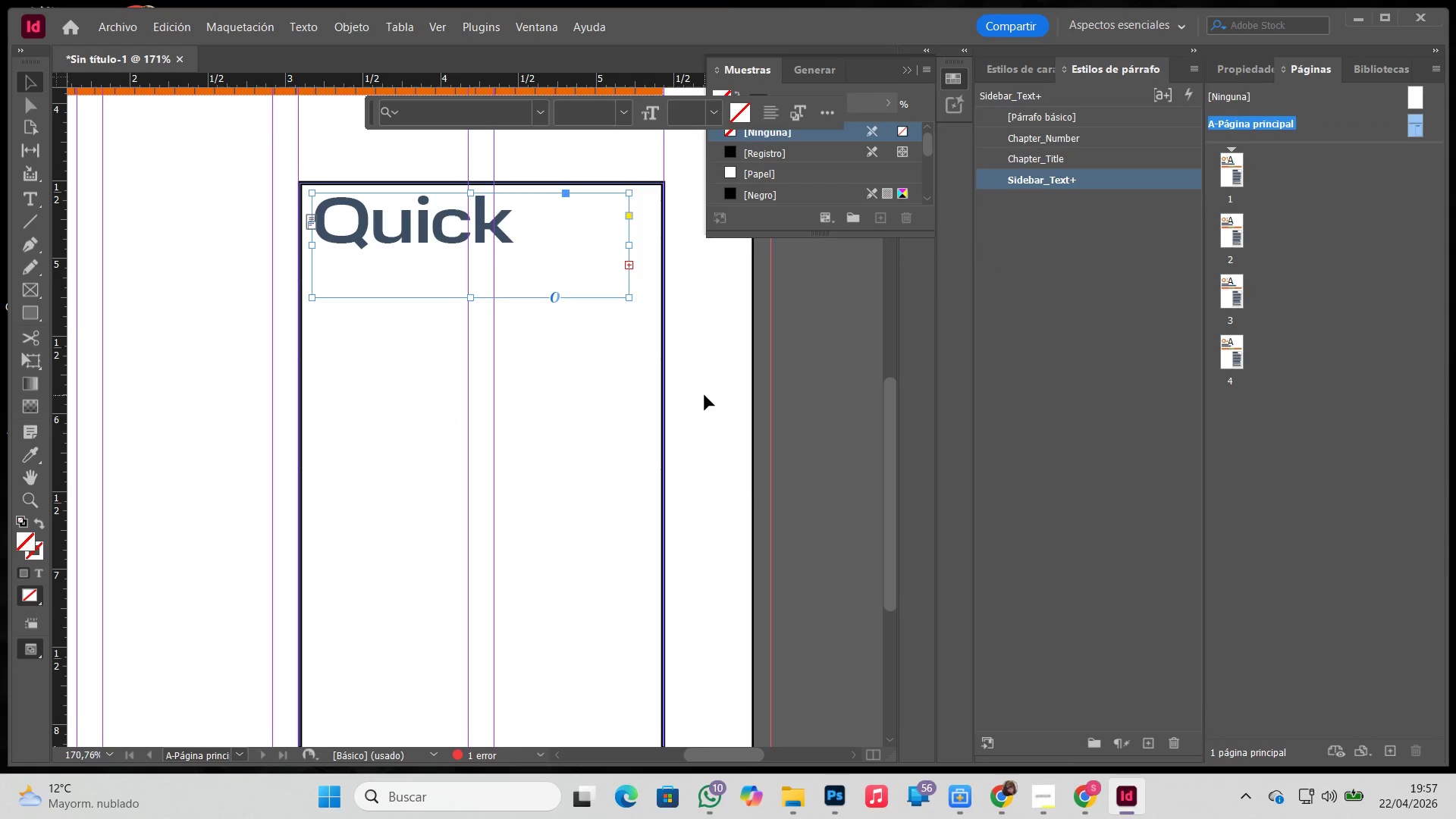 
key(Control+Z)
 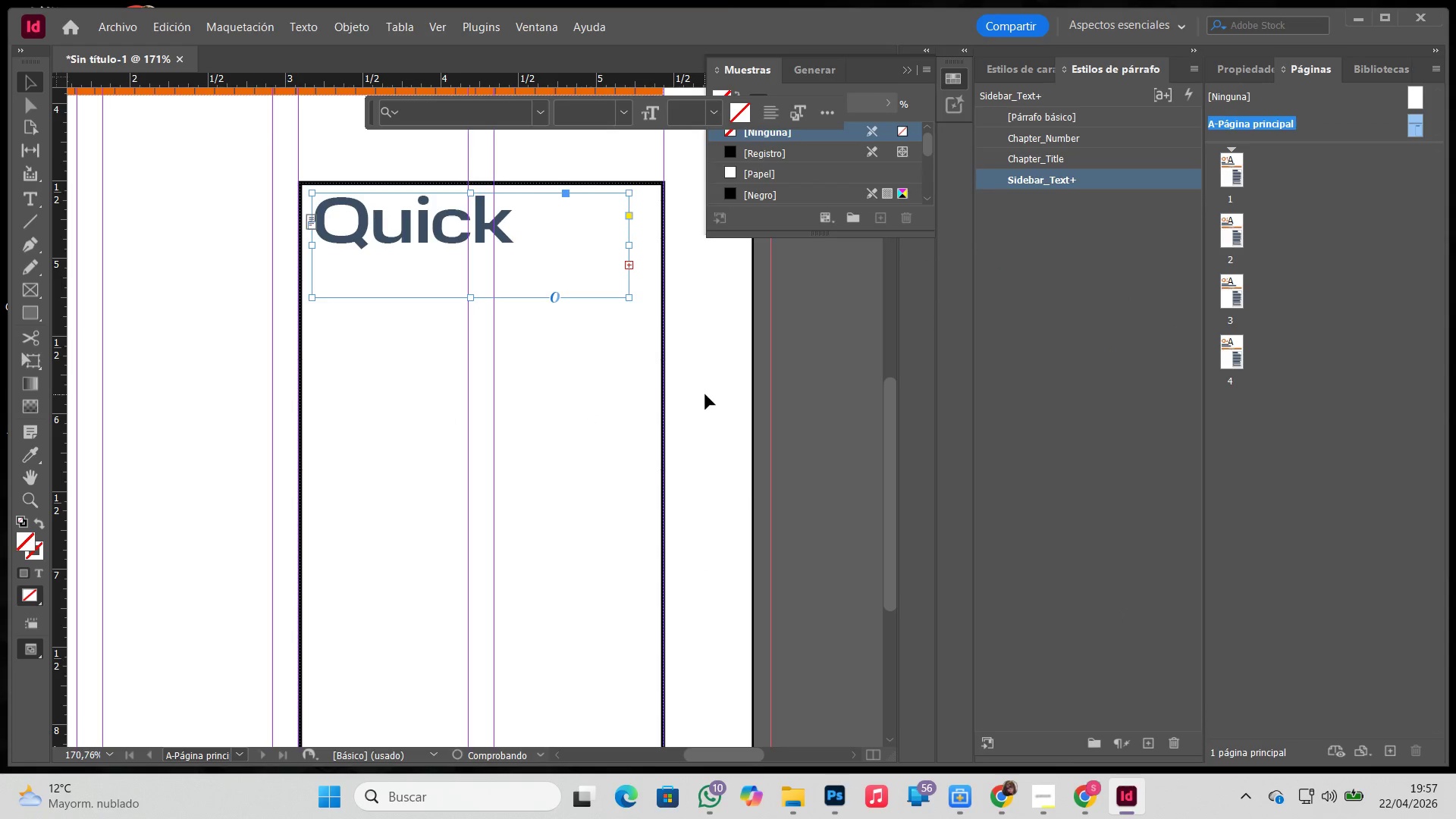 
left_click([705, 394])
 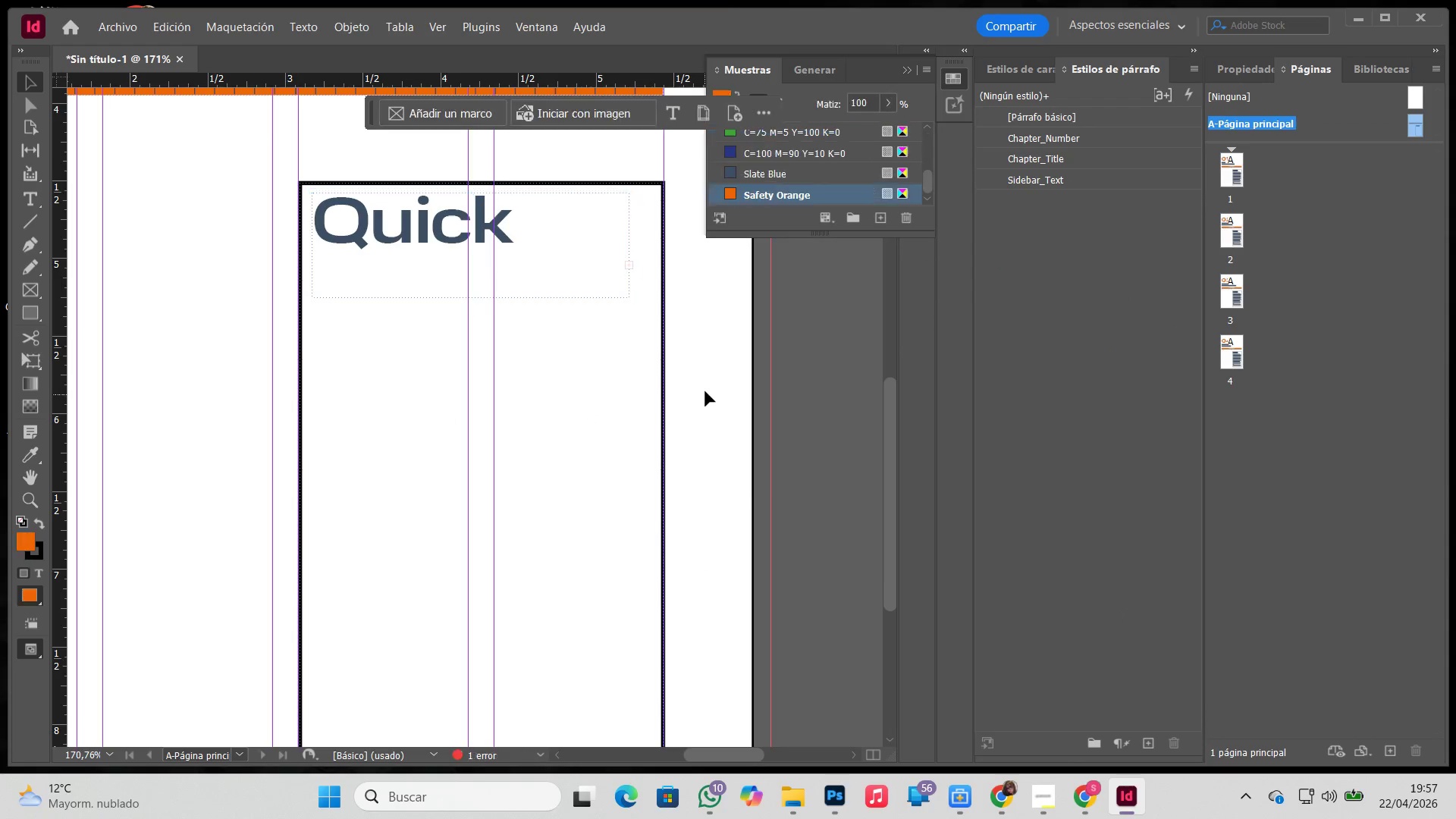 
key(Control+ControlLeft)
 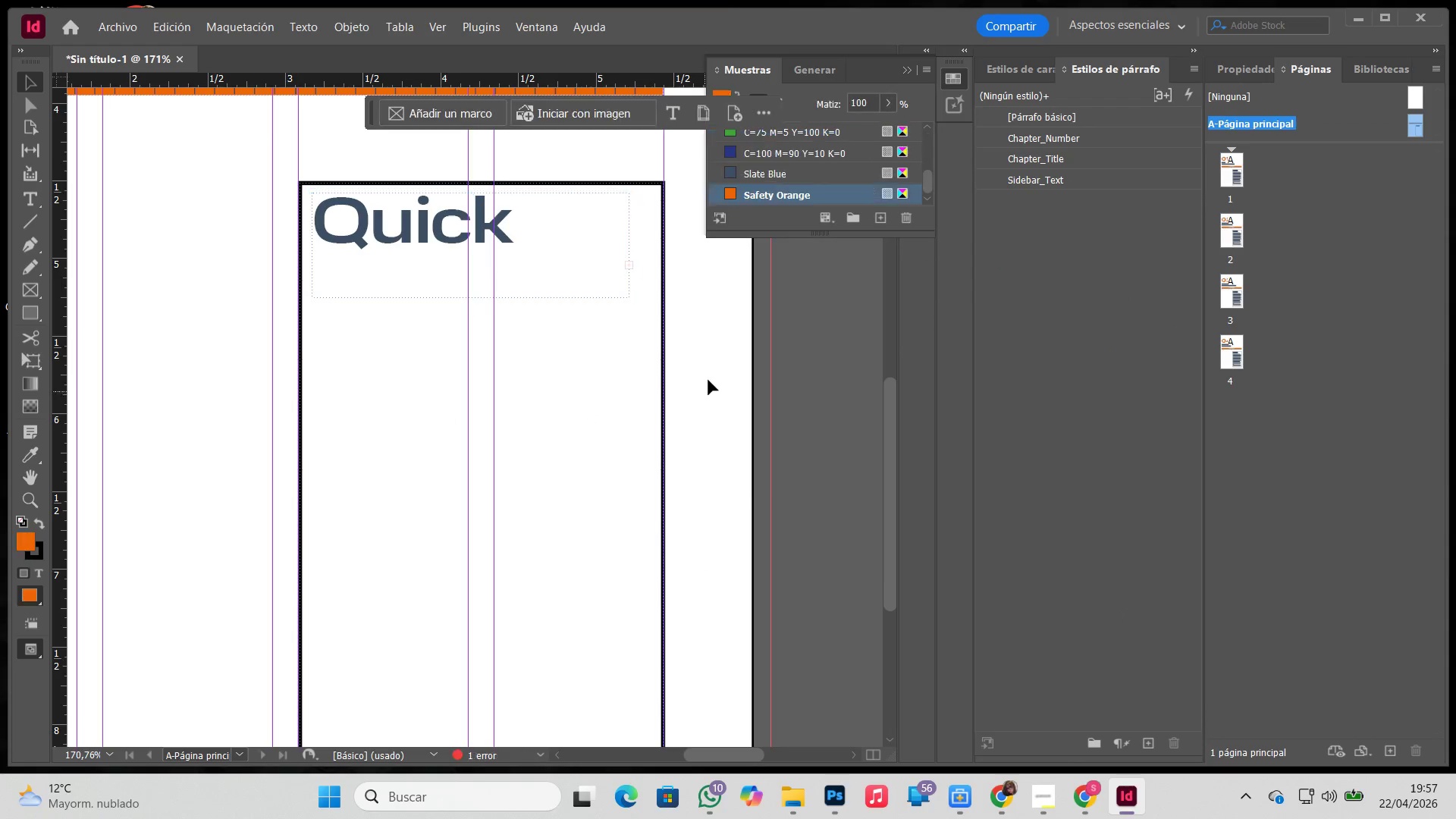 
key(Control+Z)
 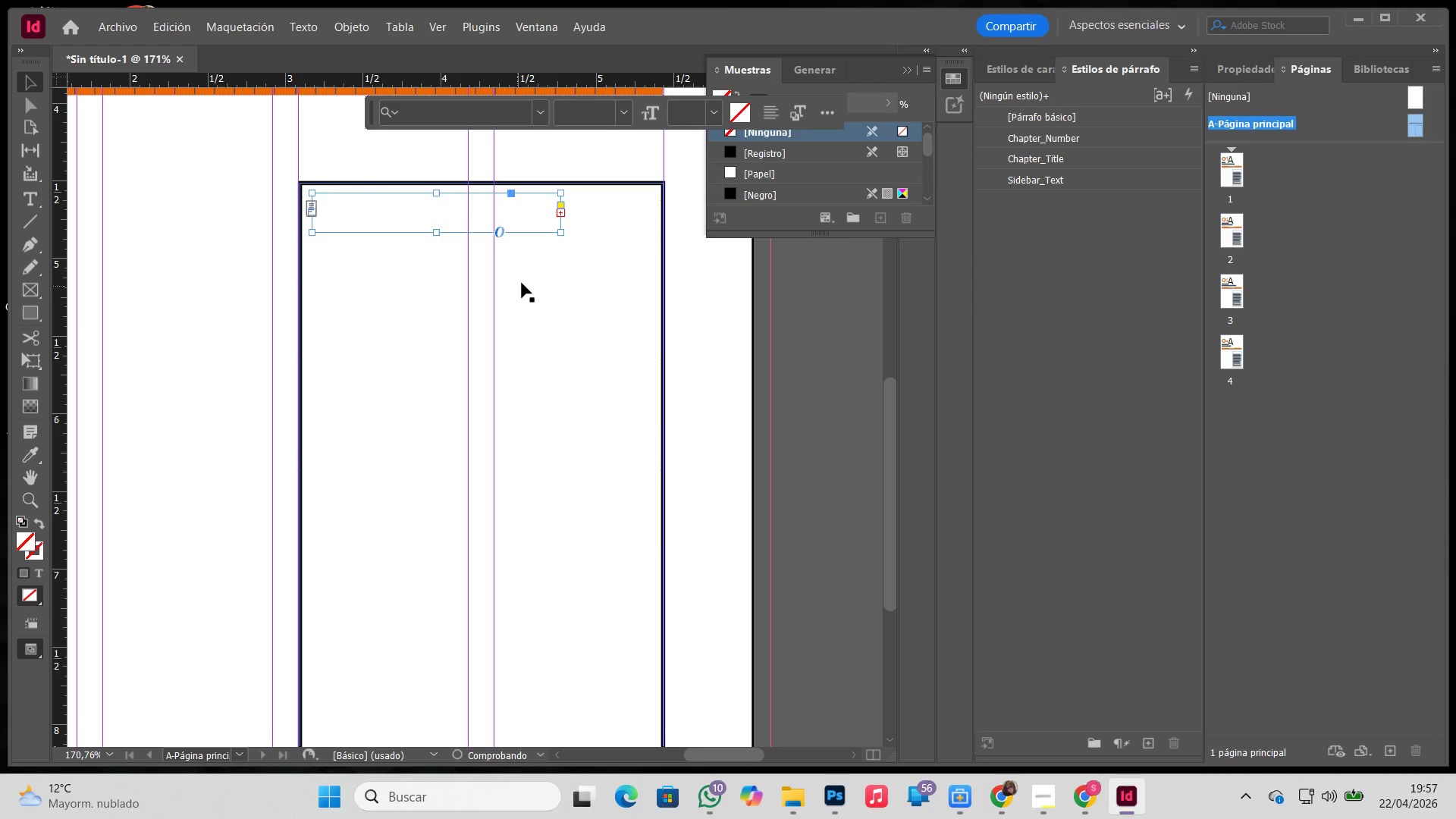 
key(Control+ControlLeft)
 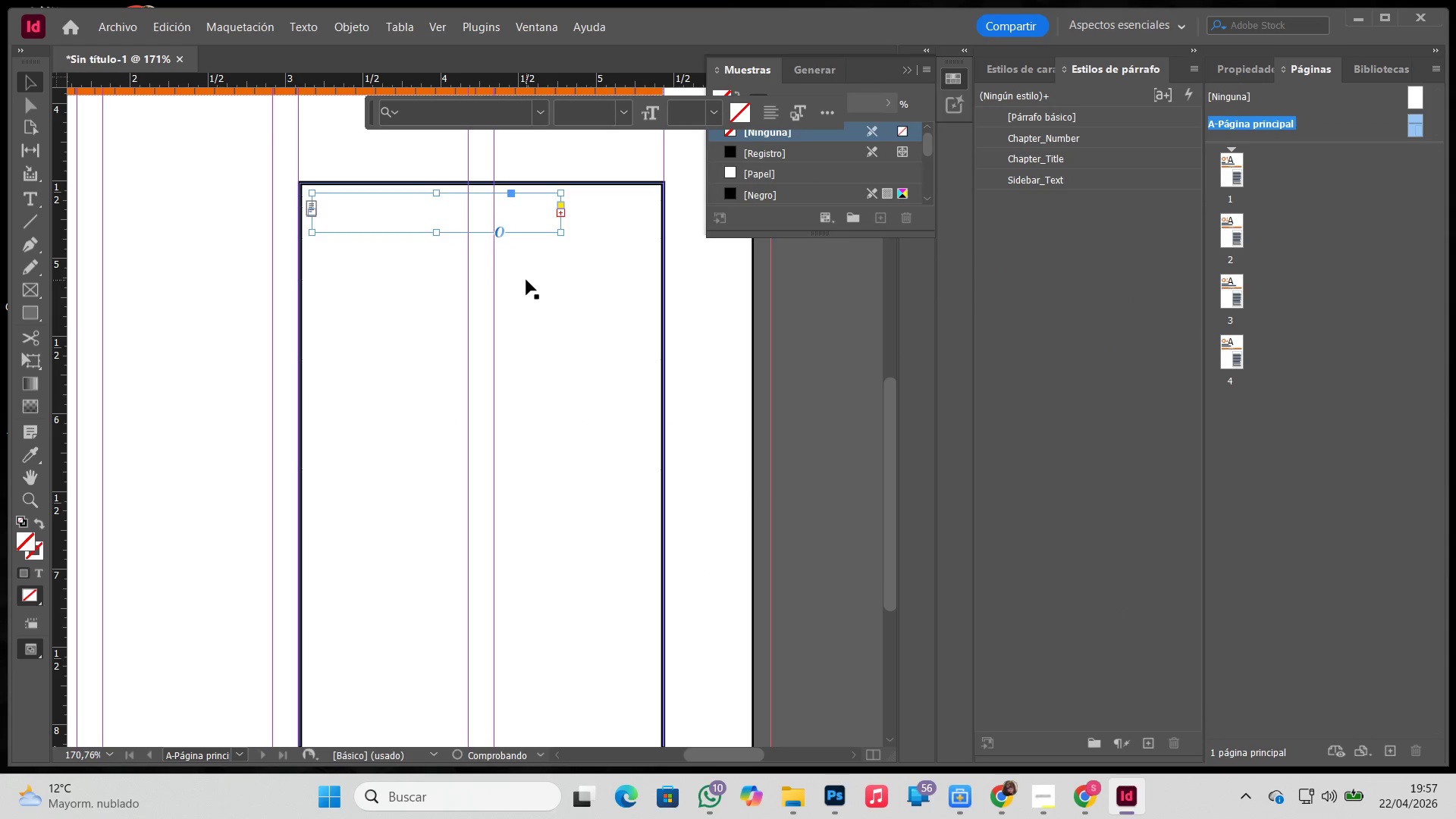 
key(Control+Z)
 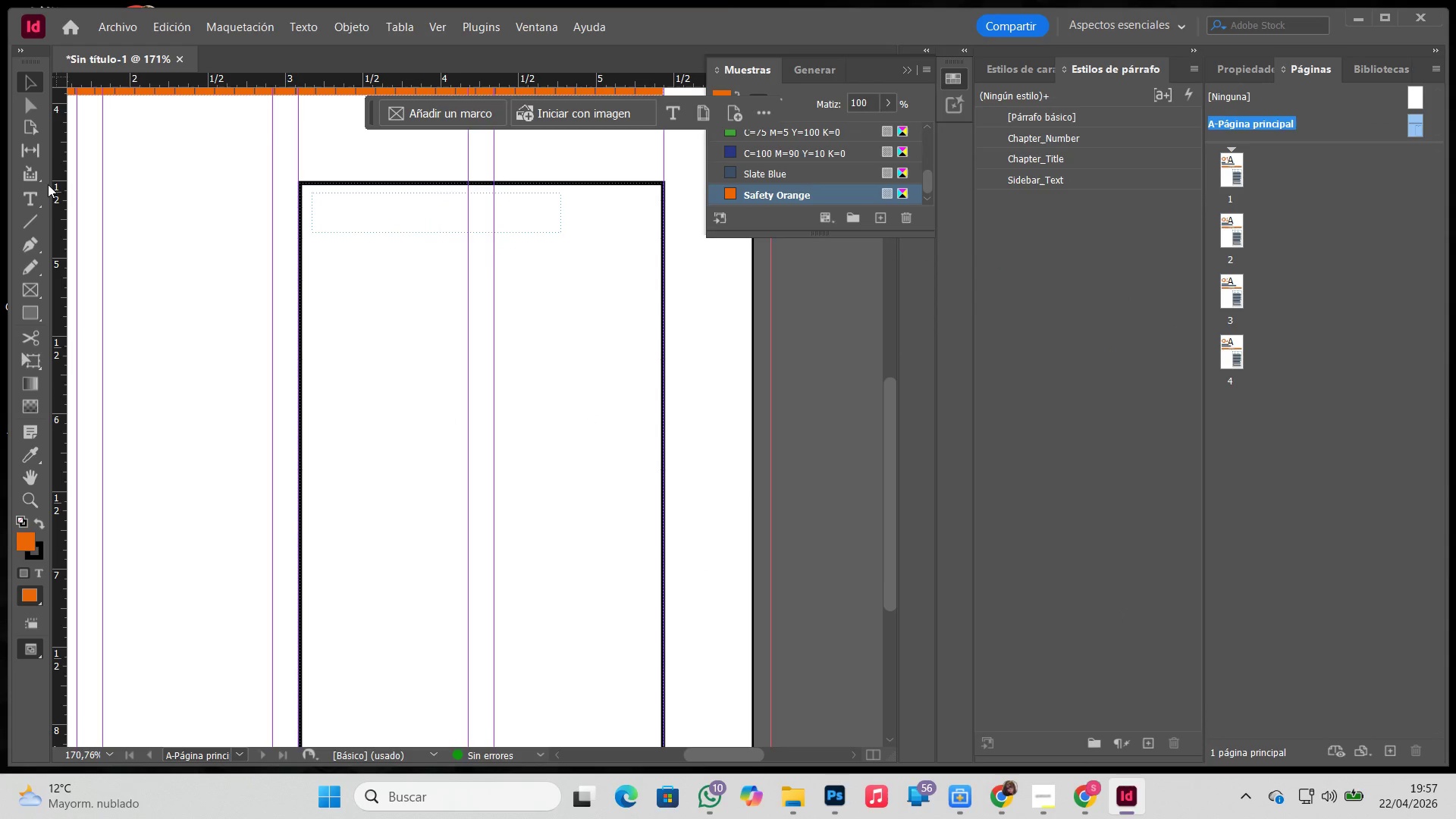 
left_click([35, 199])
 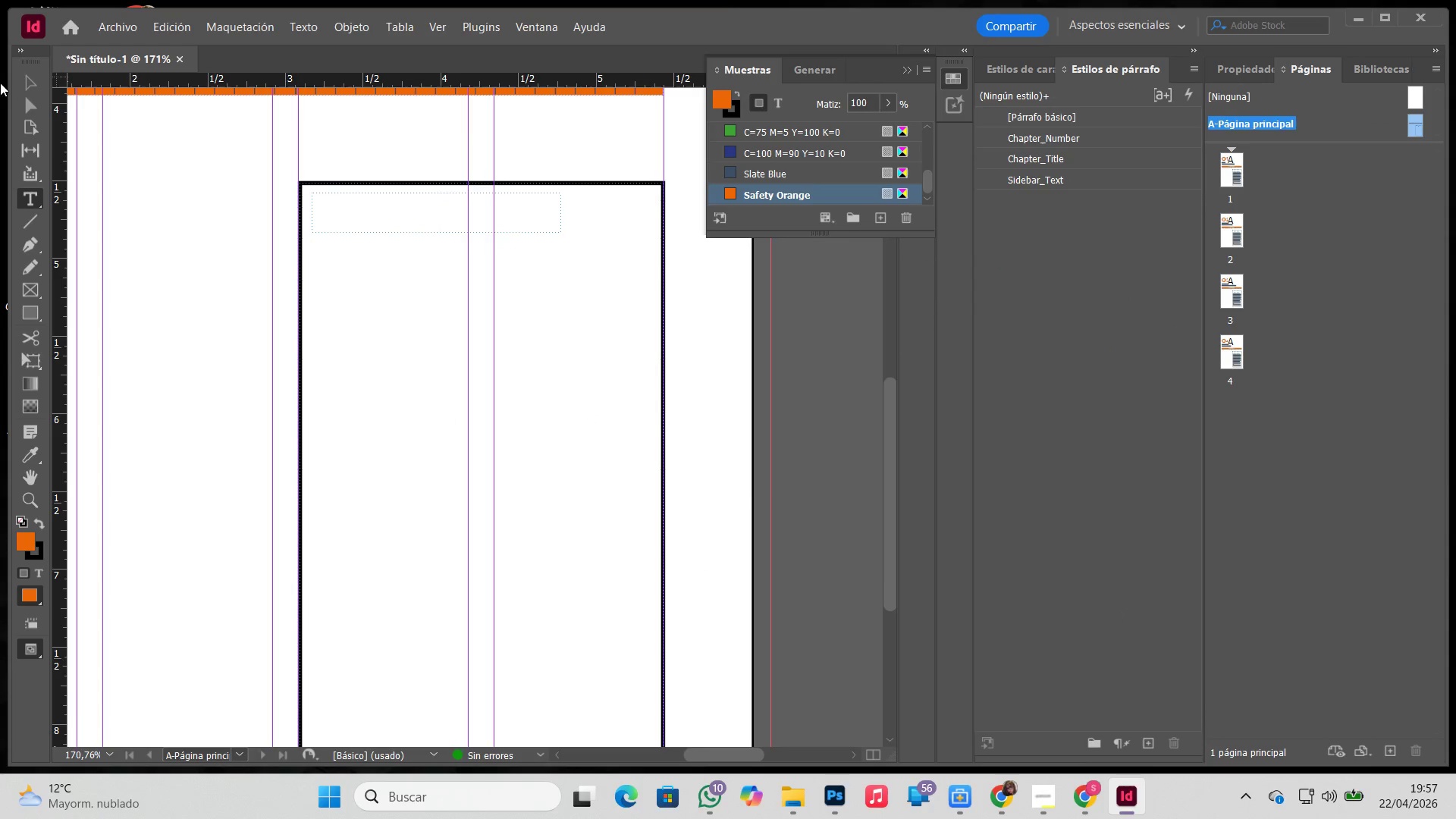 
left_click([27, 83])
 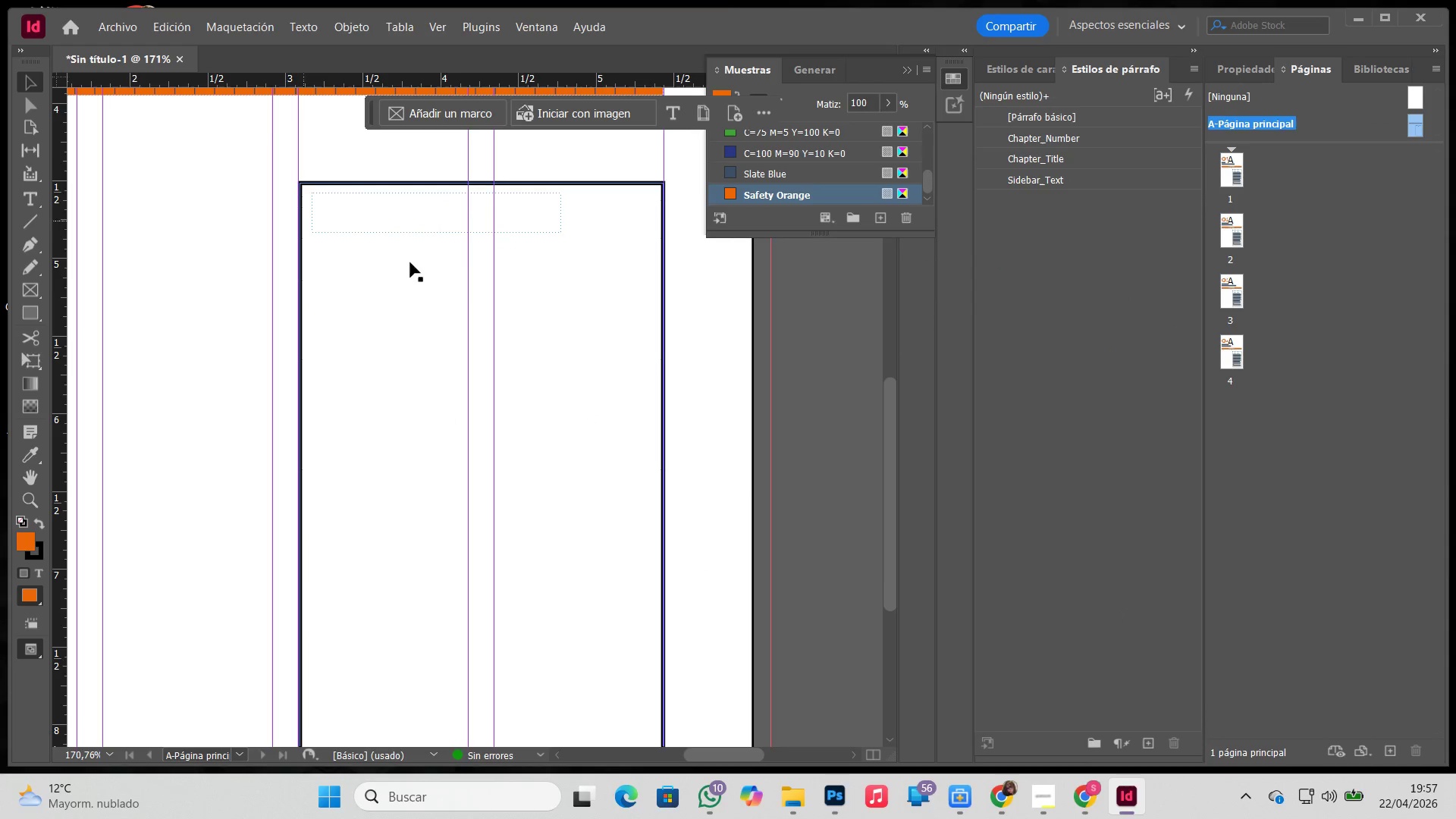 
key(Backspace)
 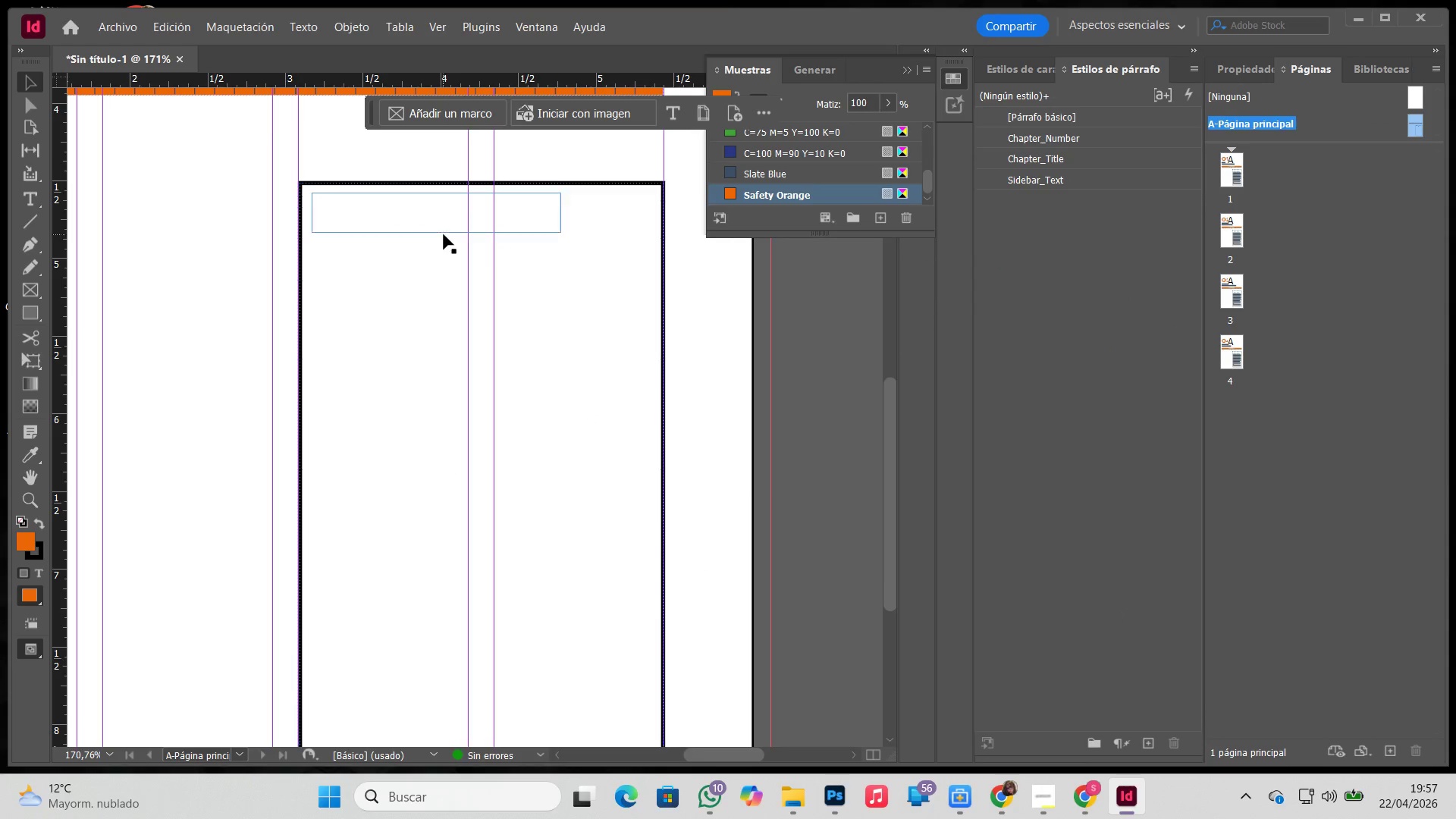 
left_click([444, 234])
 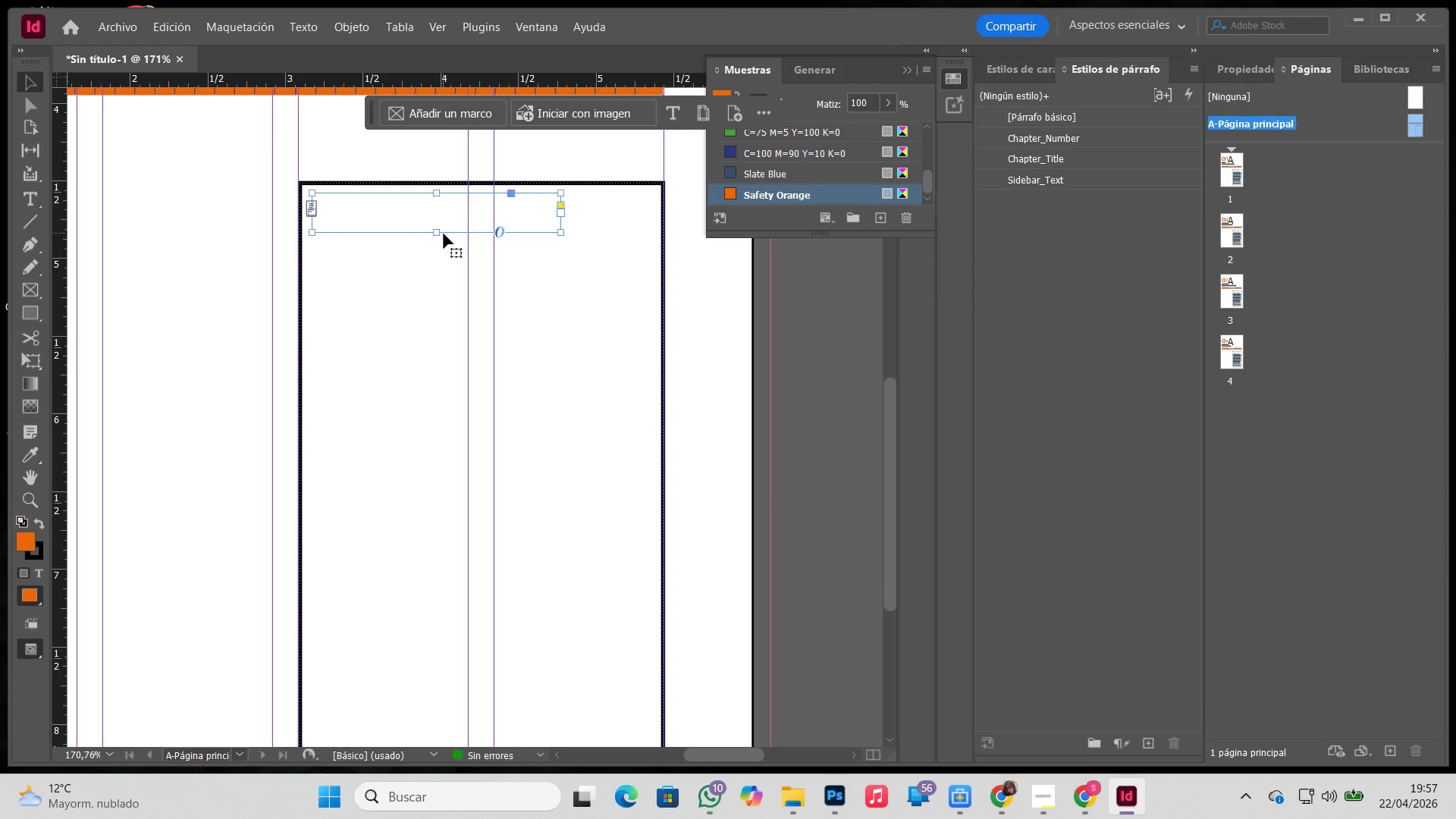 
key(Backspace)
 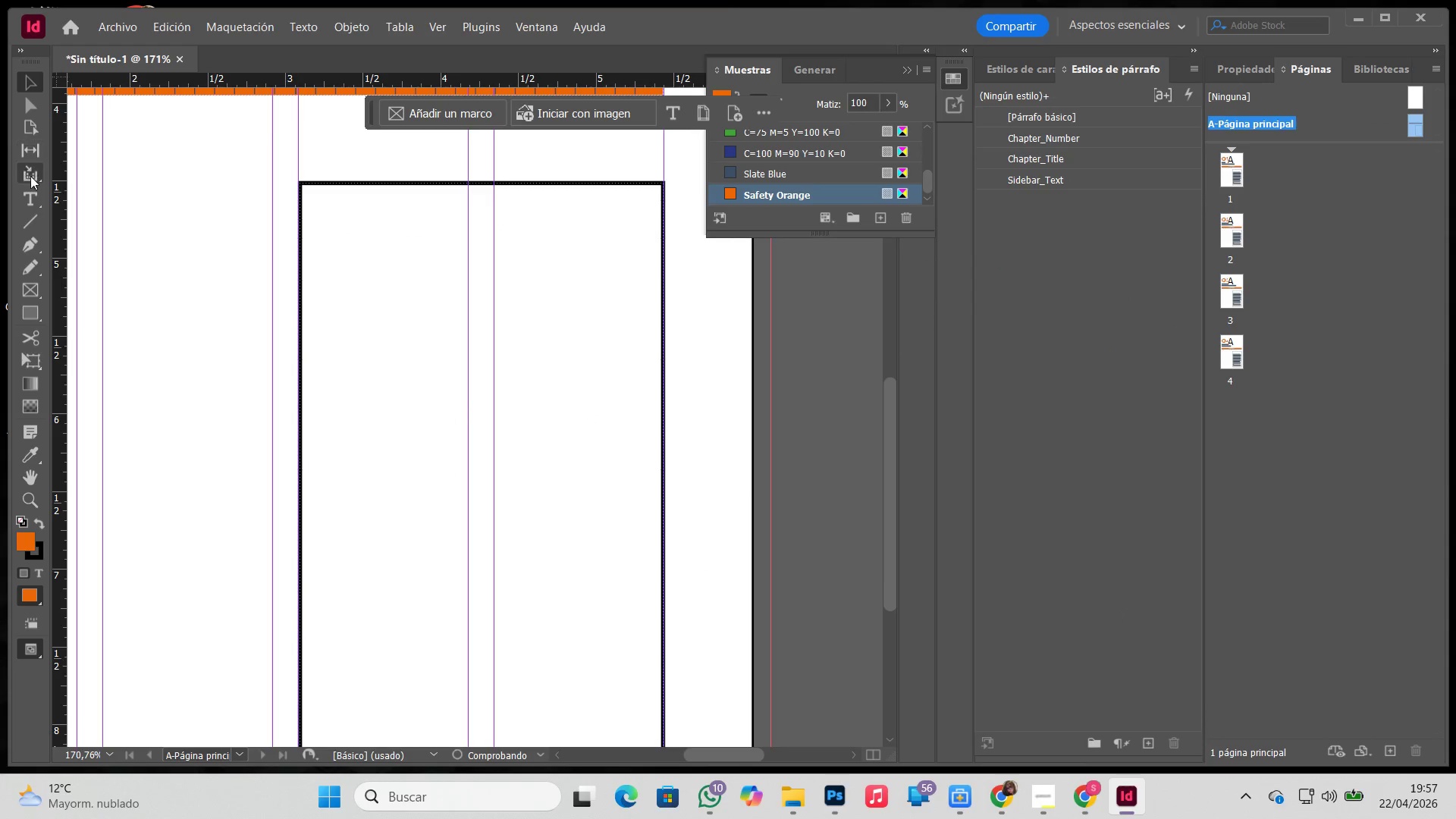 
left_click([36, 190])
 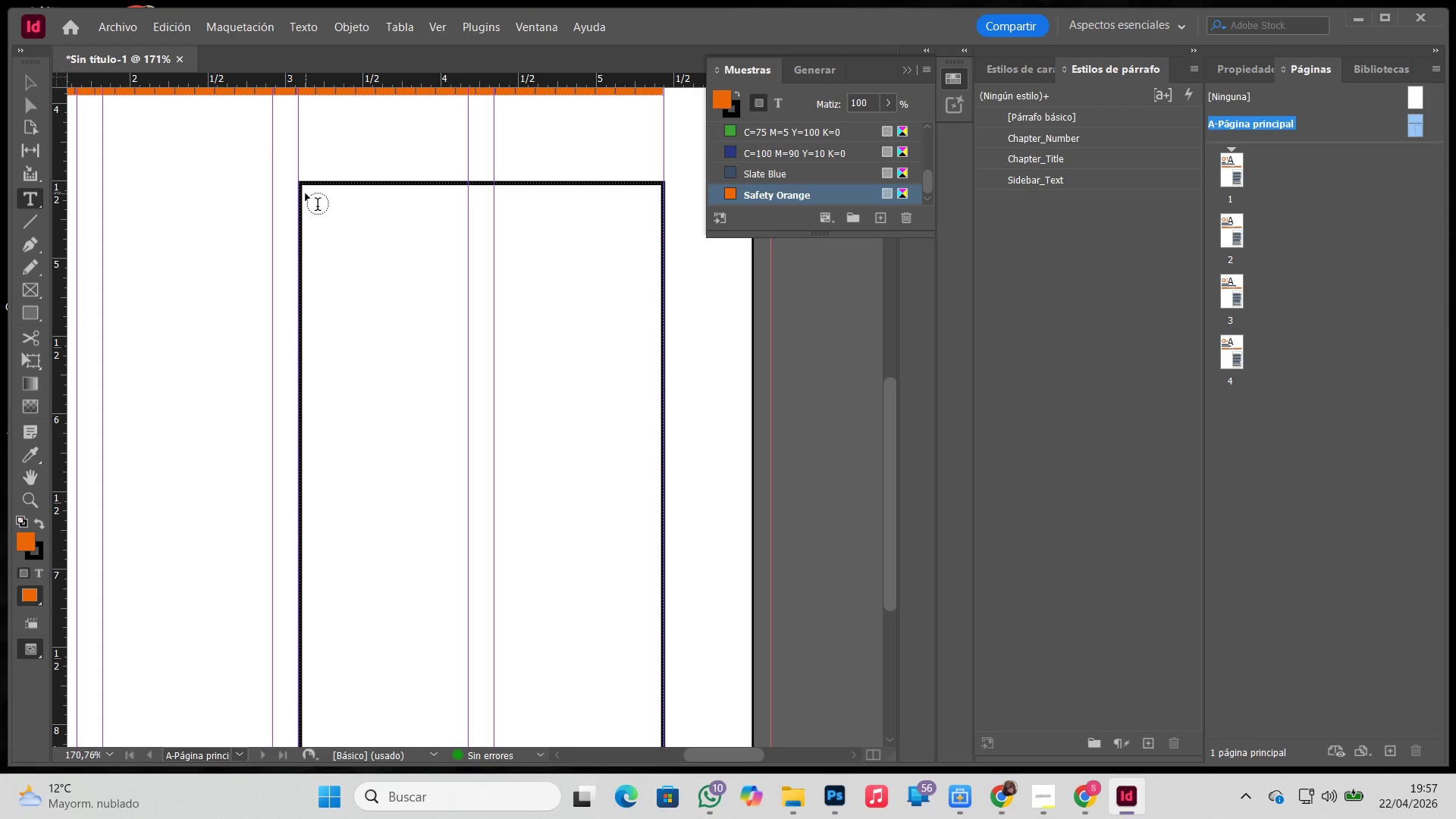 
left_click_drag(start_coordinate=[312, 193], to_coordinate=[635, 259])
 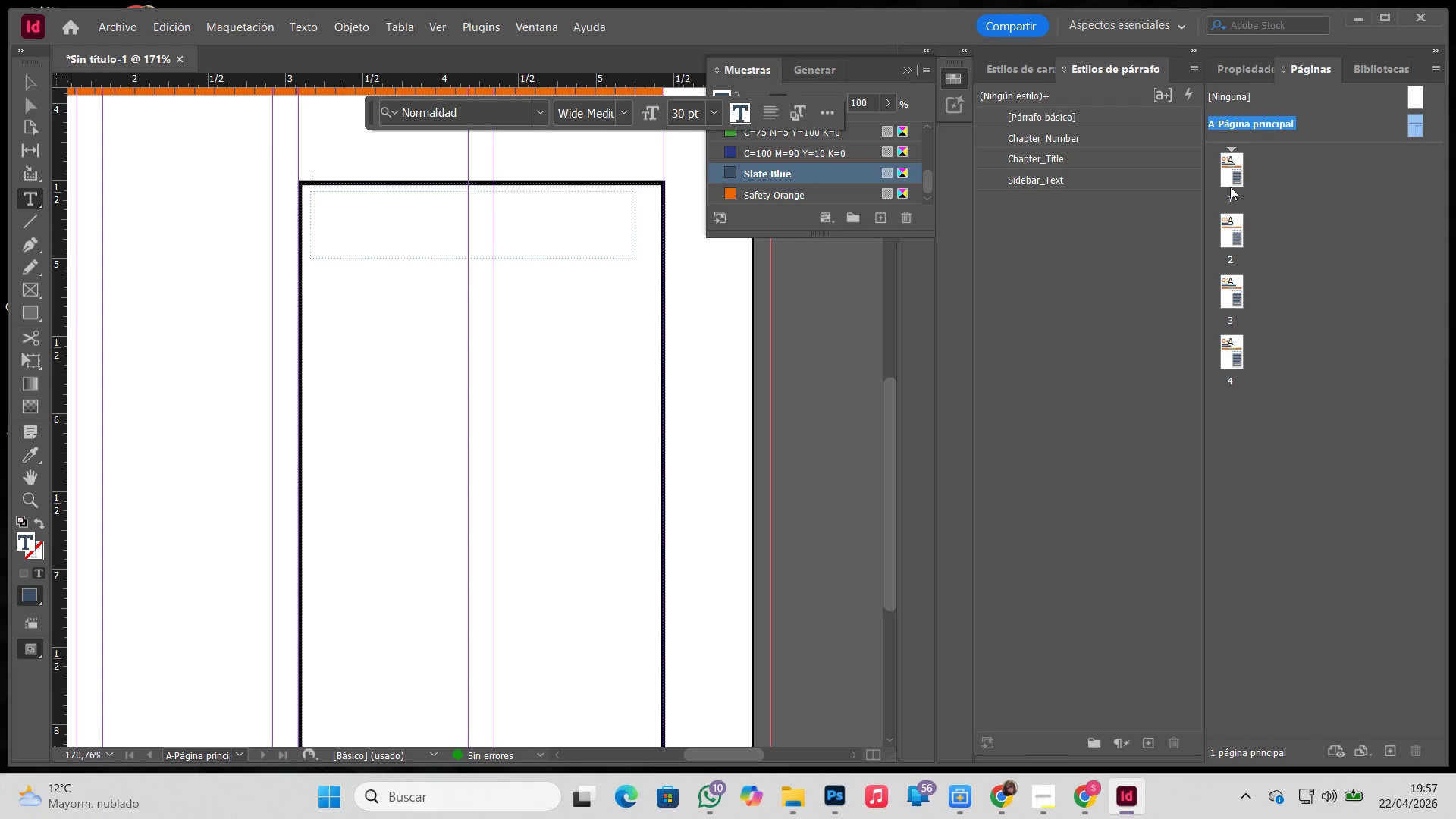 
left_click([1150, 180])
 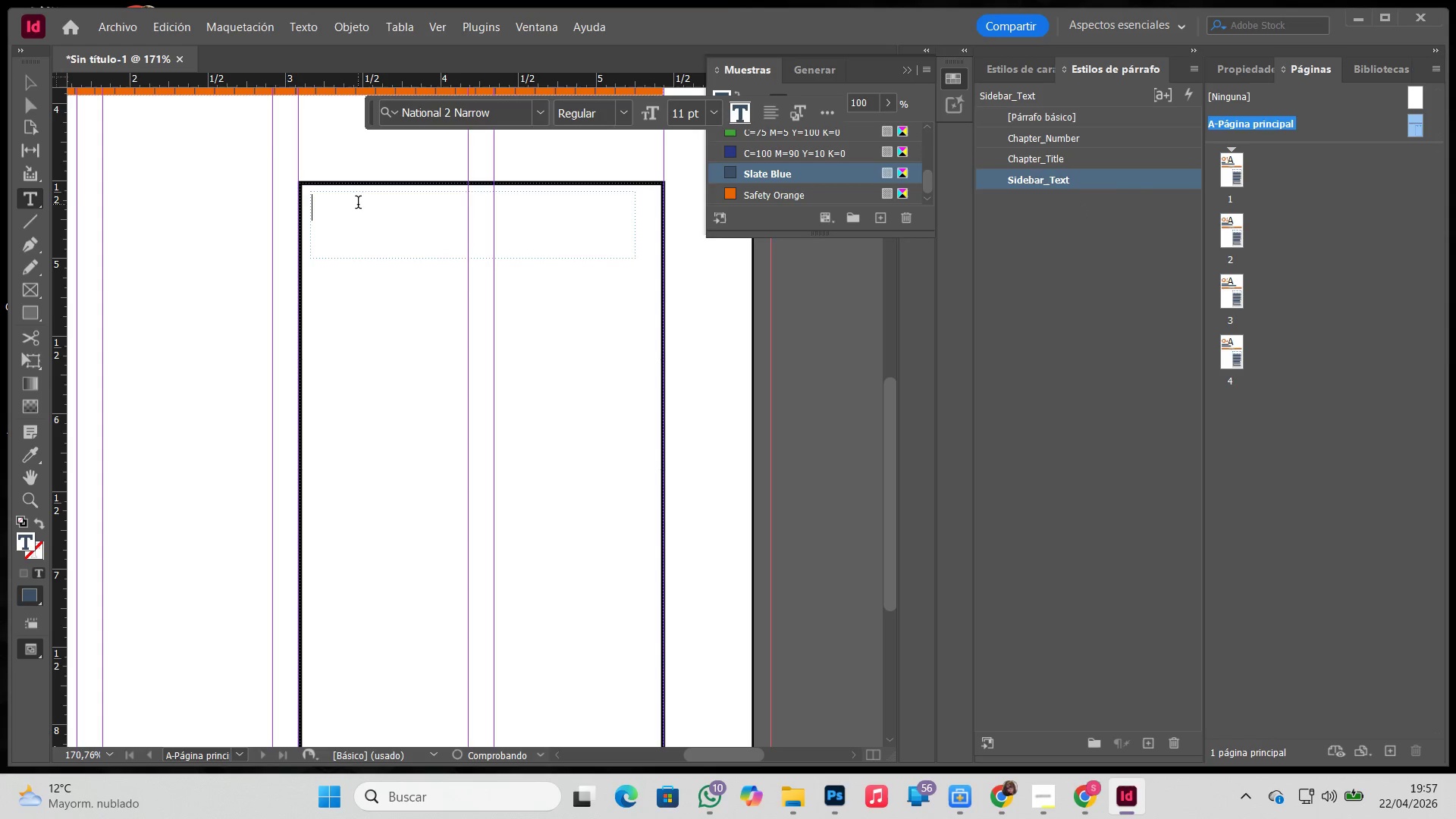 
key(Control+ControlLeft)
 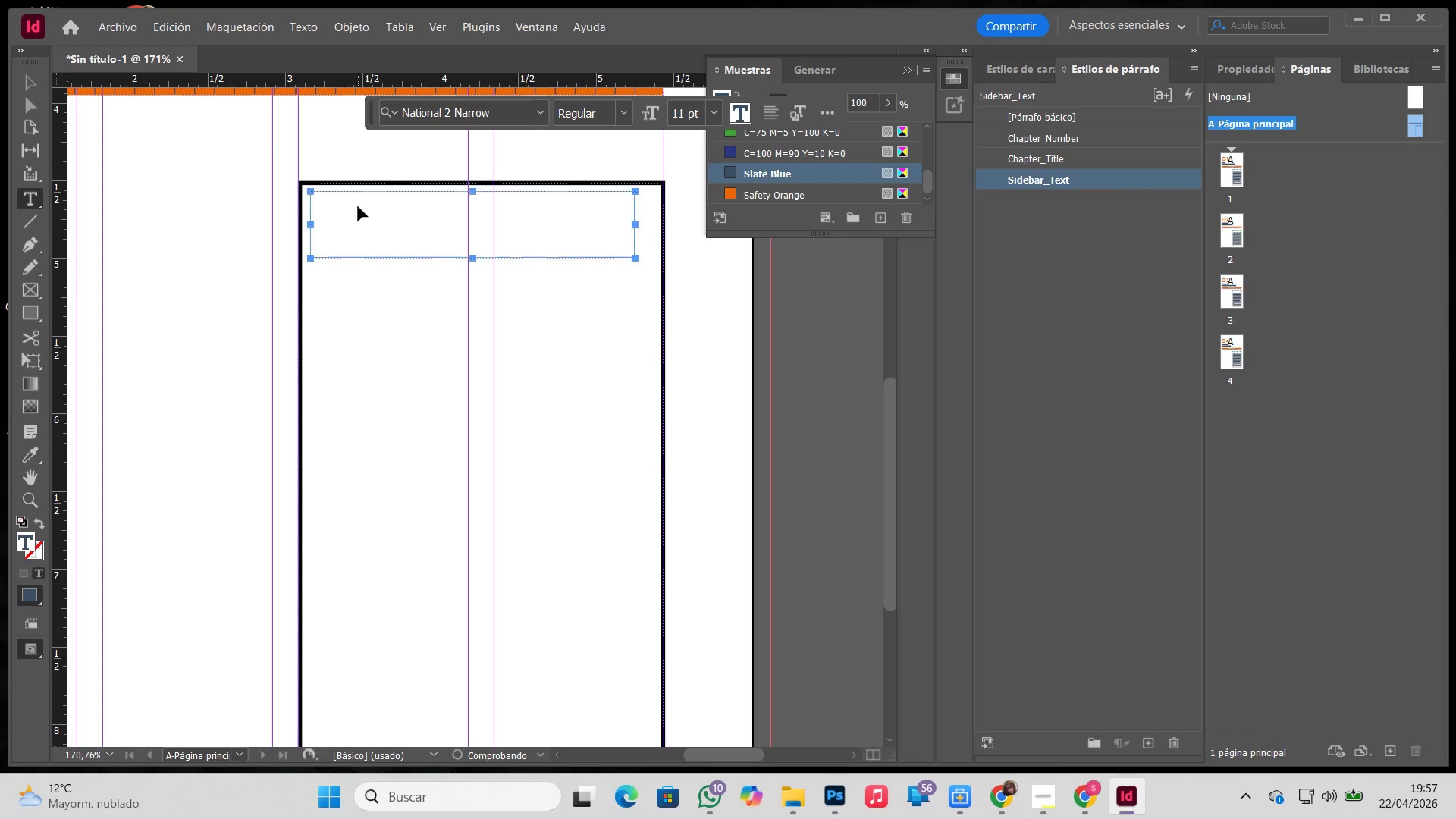 
key(Control+V)
 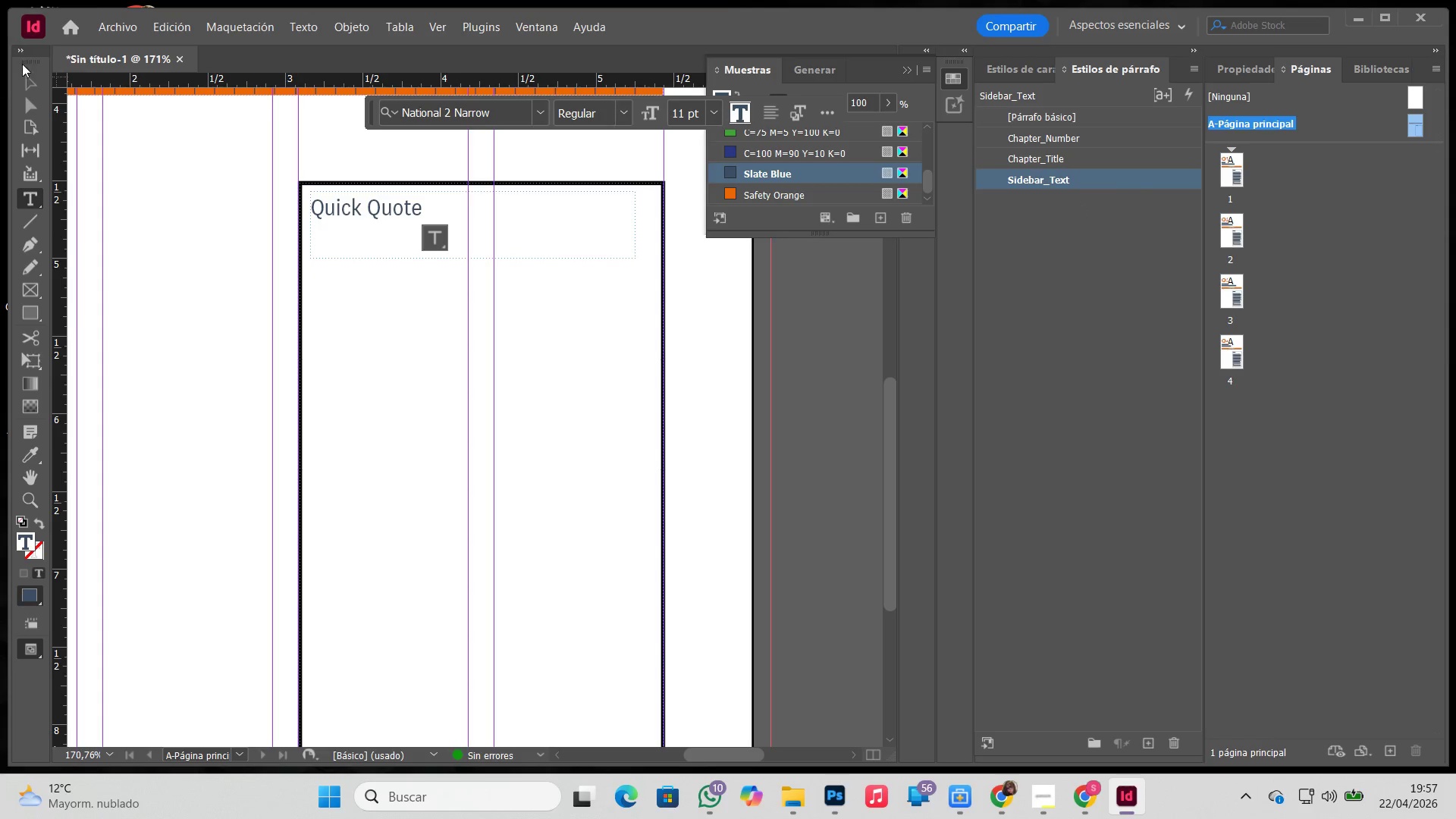 
left_click([26, 85])
 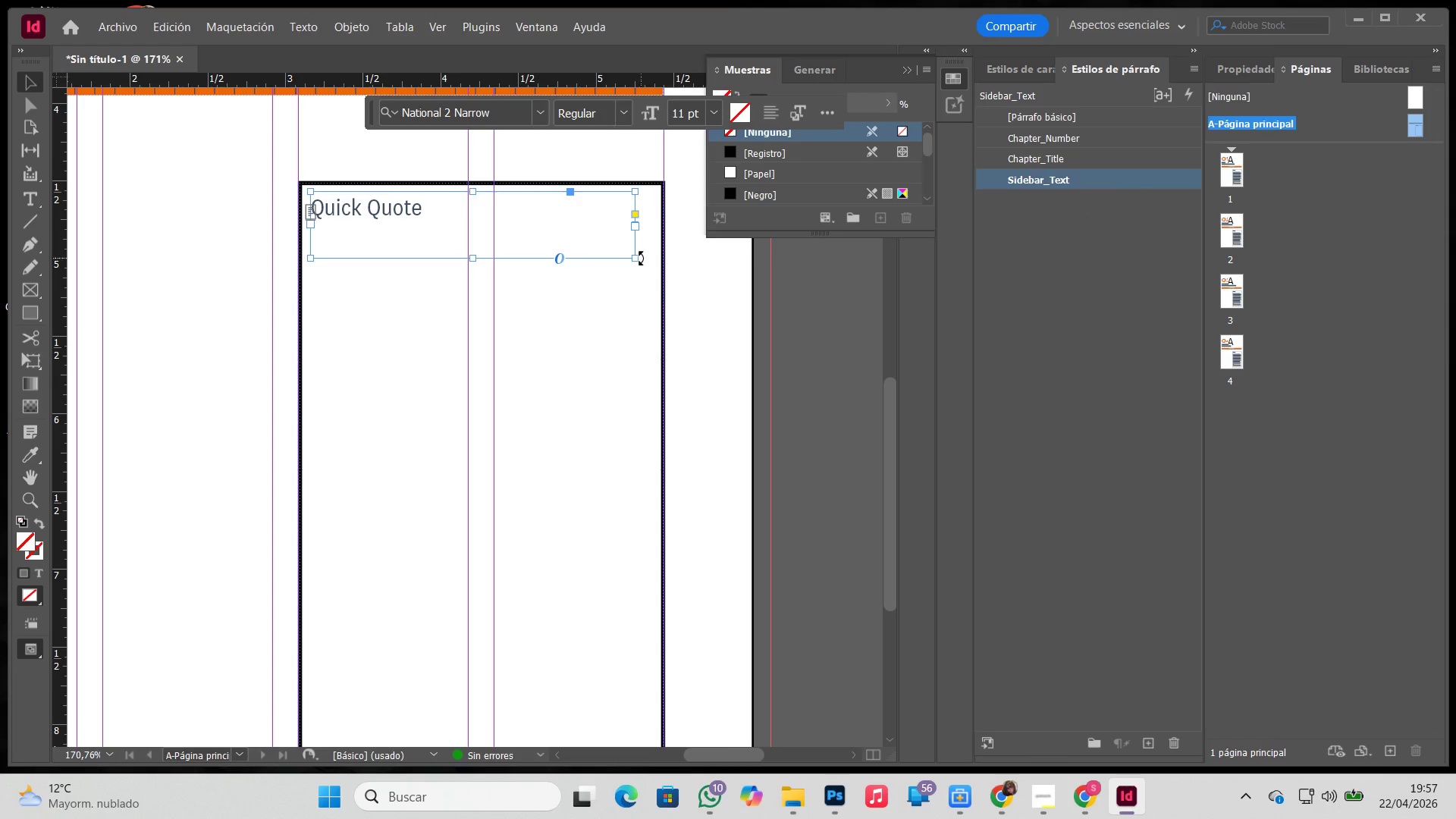 
left_click_drag(start_coordinate=[639, 258], to_coordinate=[432, 226])
 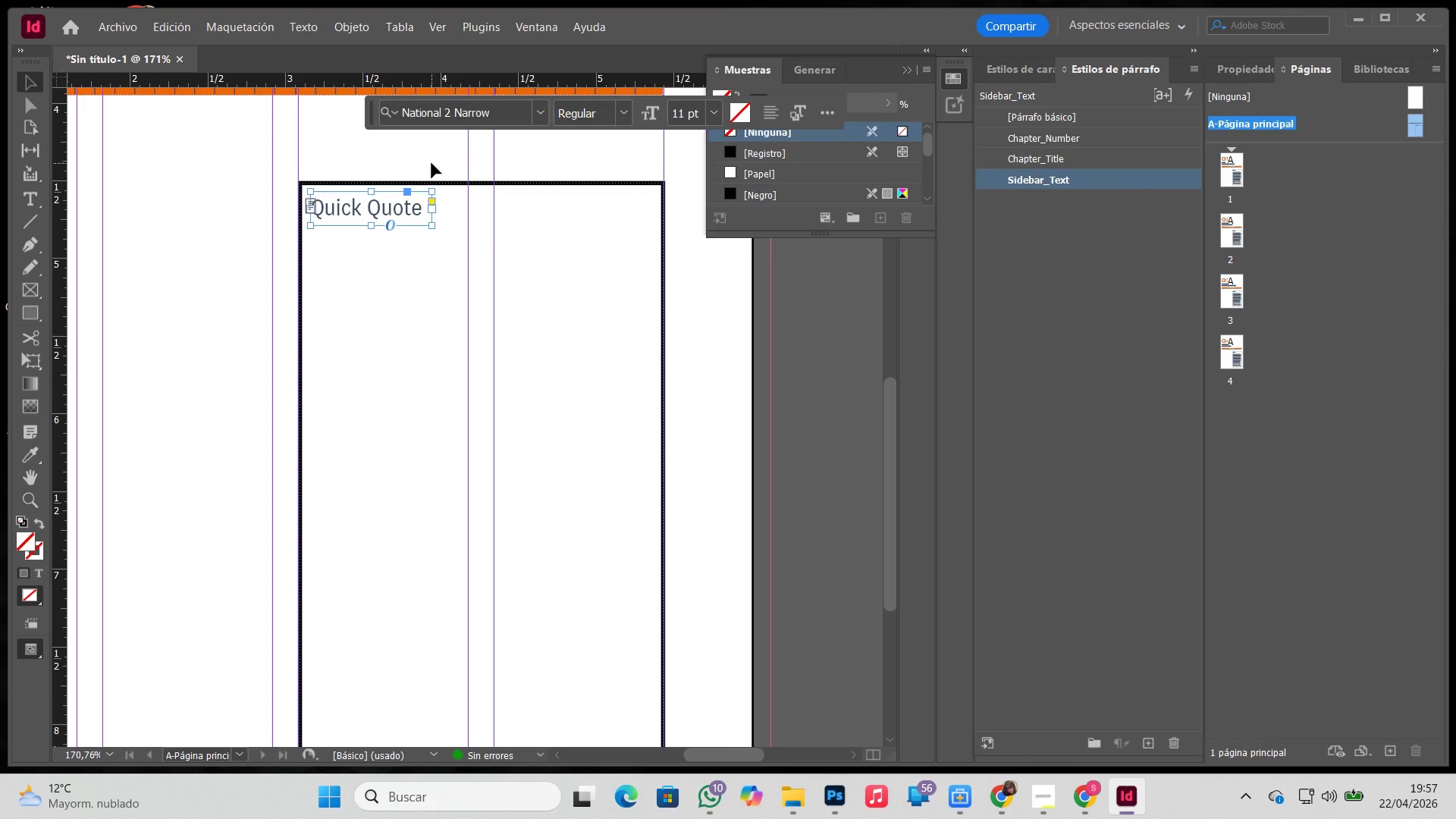 
left_click([431, 163])
 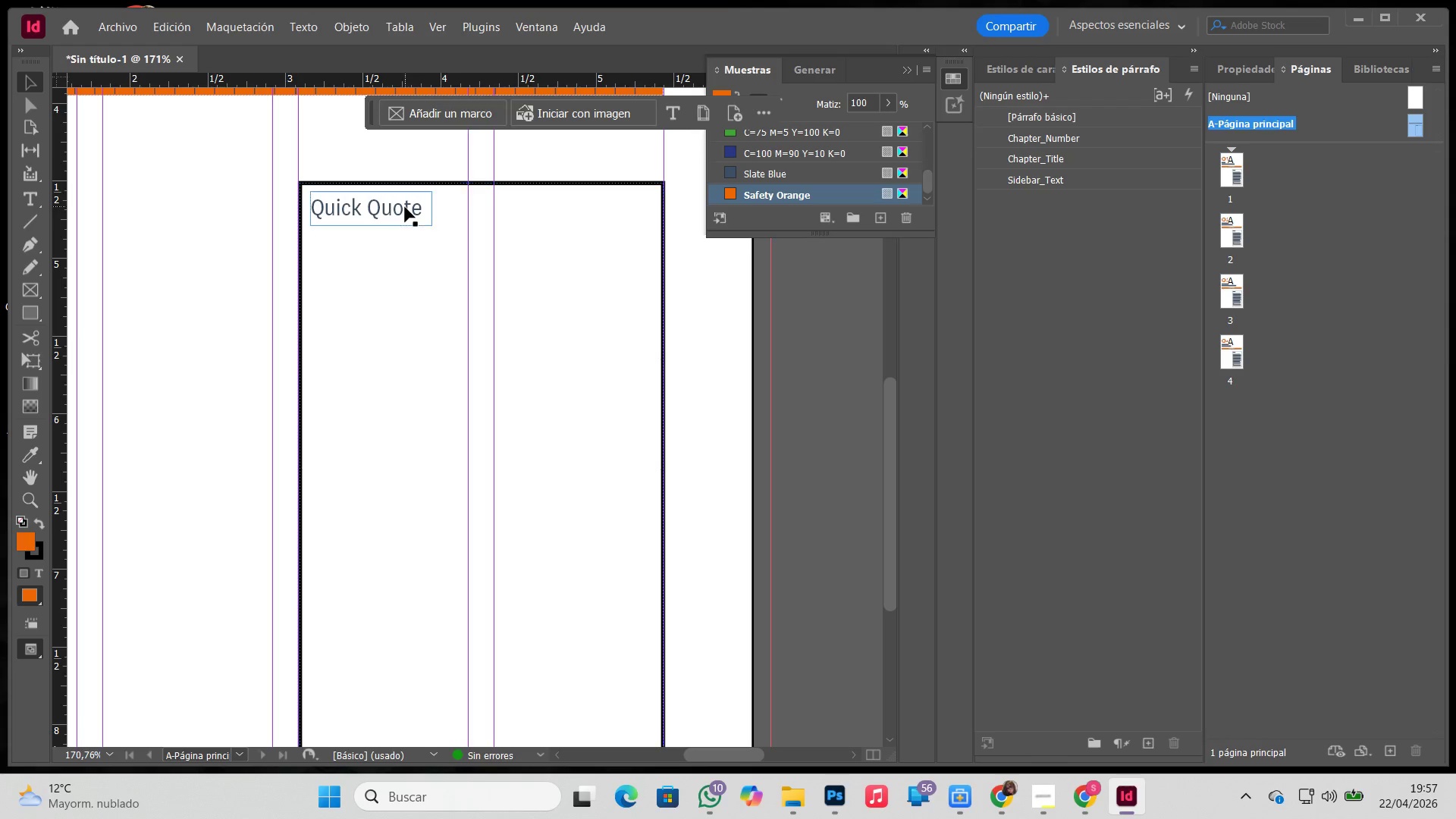 
left_click_drag(start_coordinate=[406, 208], to_coordinate=[410, 210])
 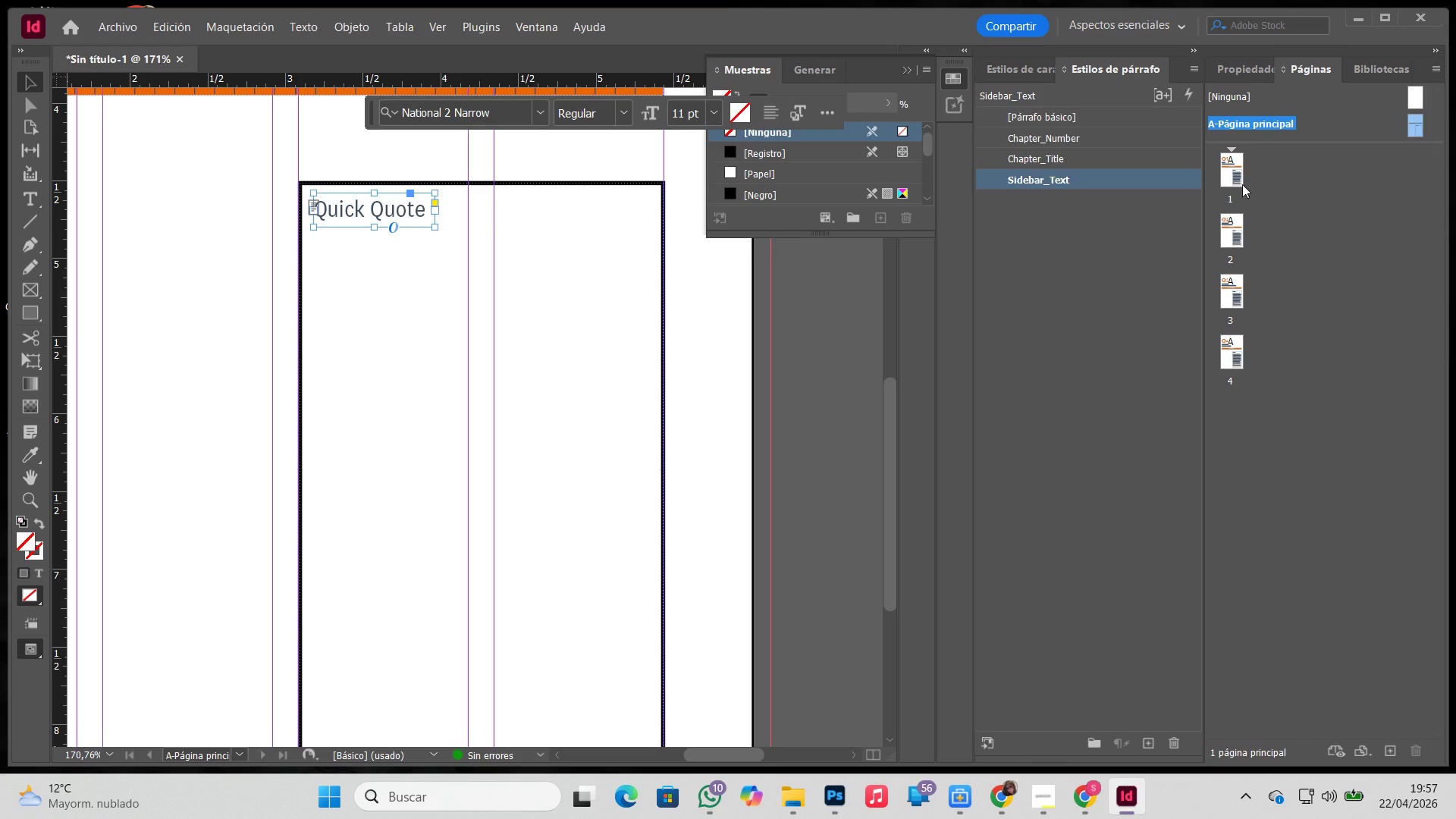 
double_click([1239, 183])
 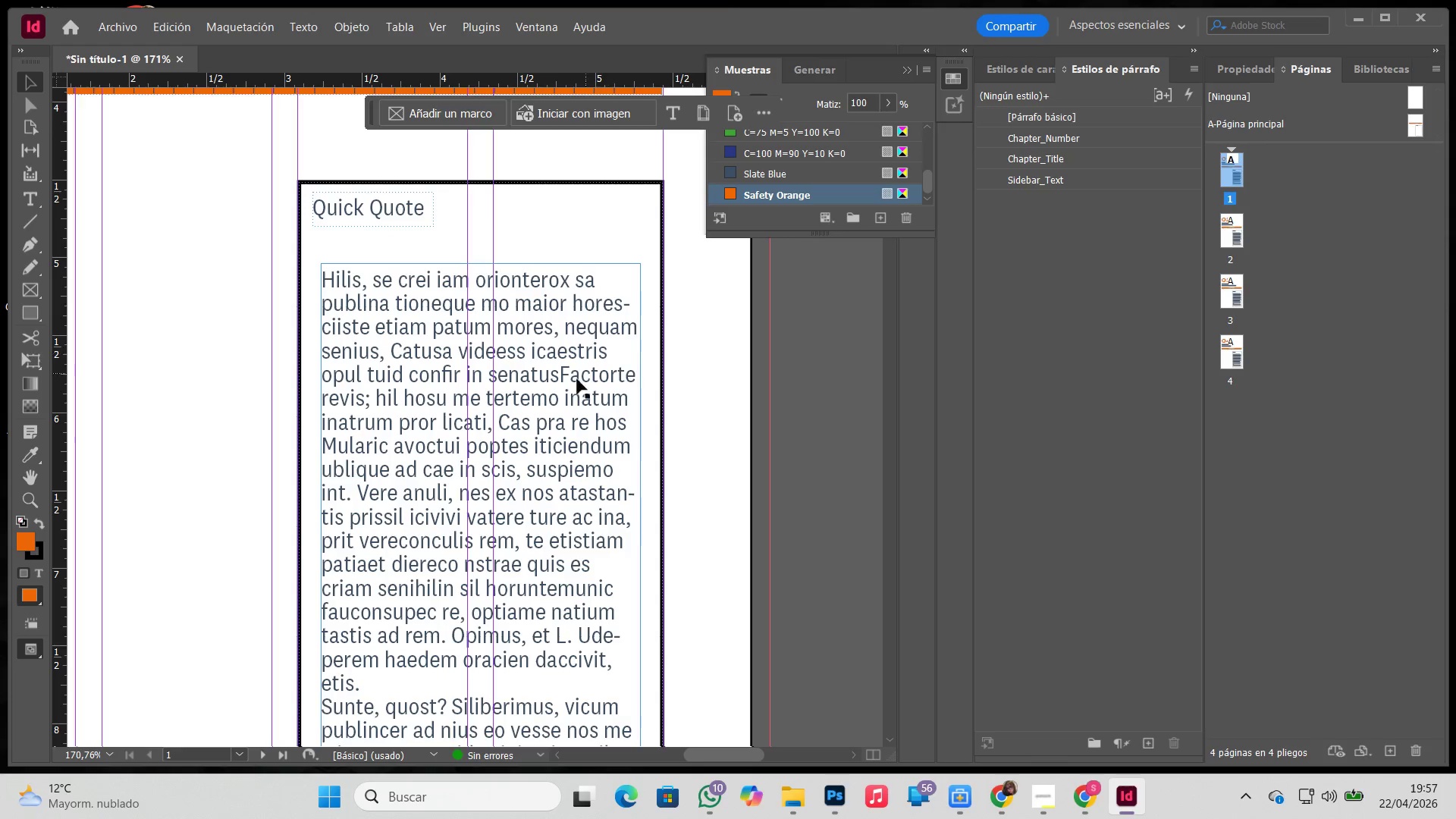 
left_click([567, 385])
 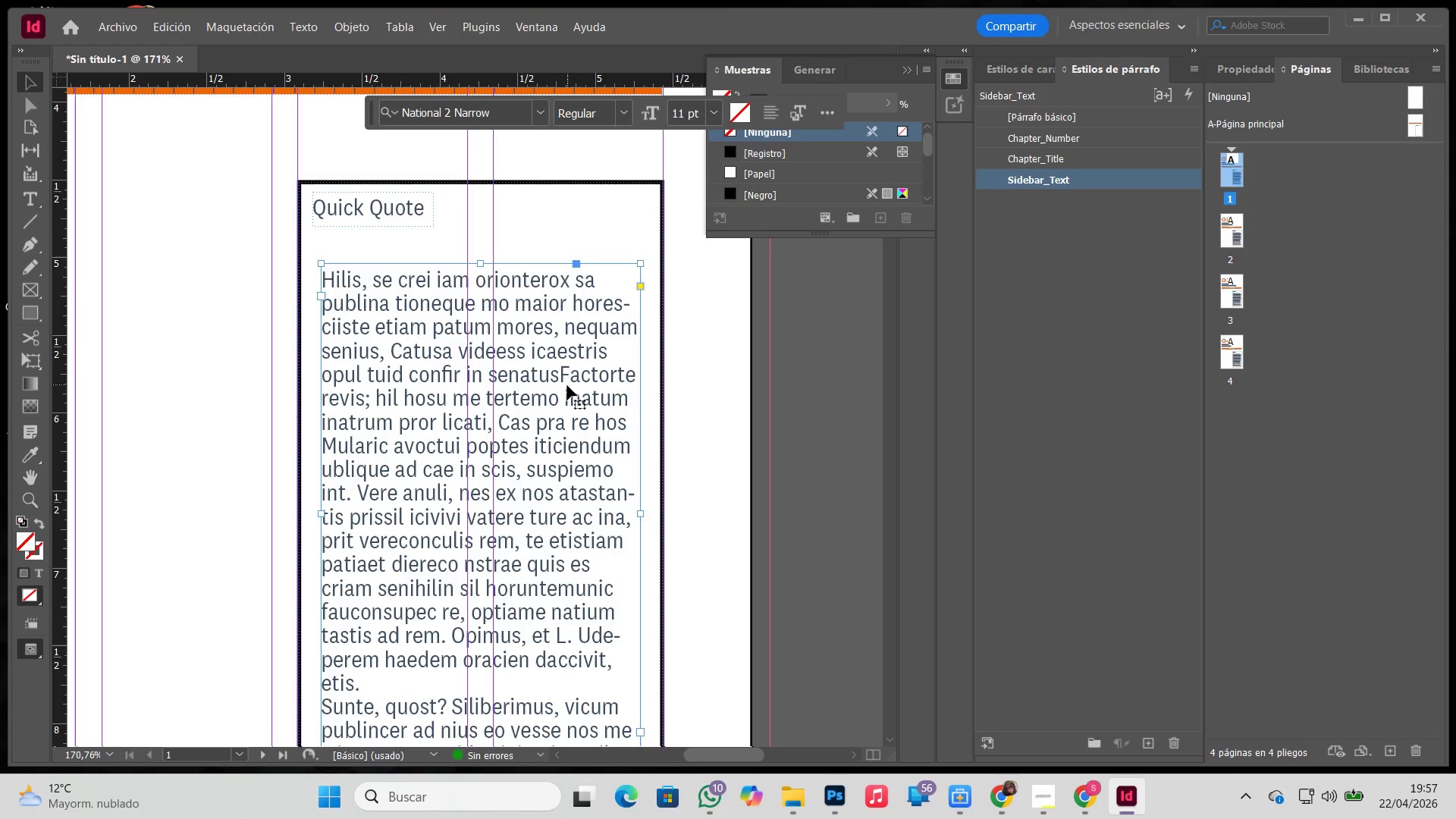 
hold_key(key=Backspace, duration=2.77)
 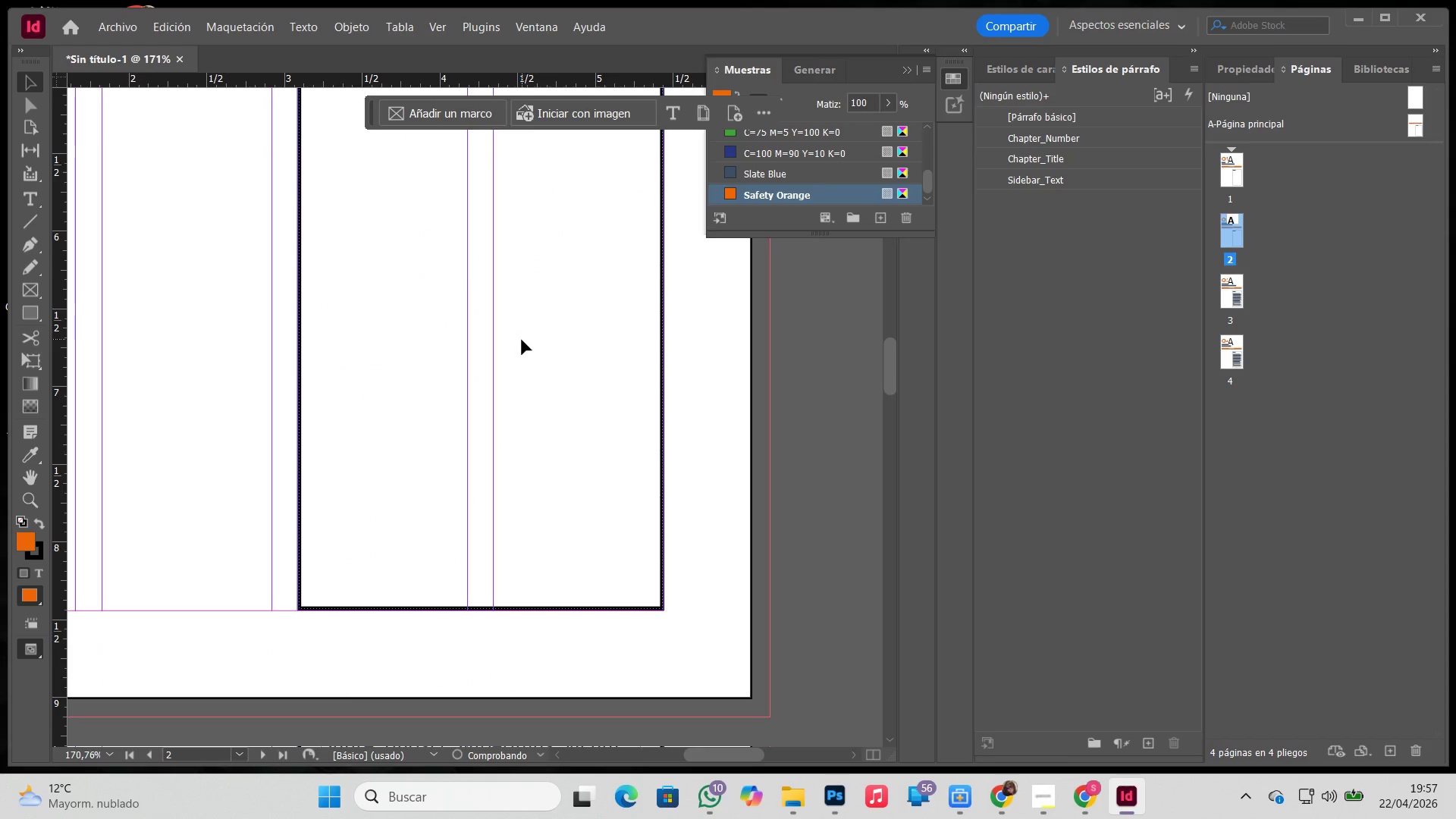 
left_click([526, 337])
 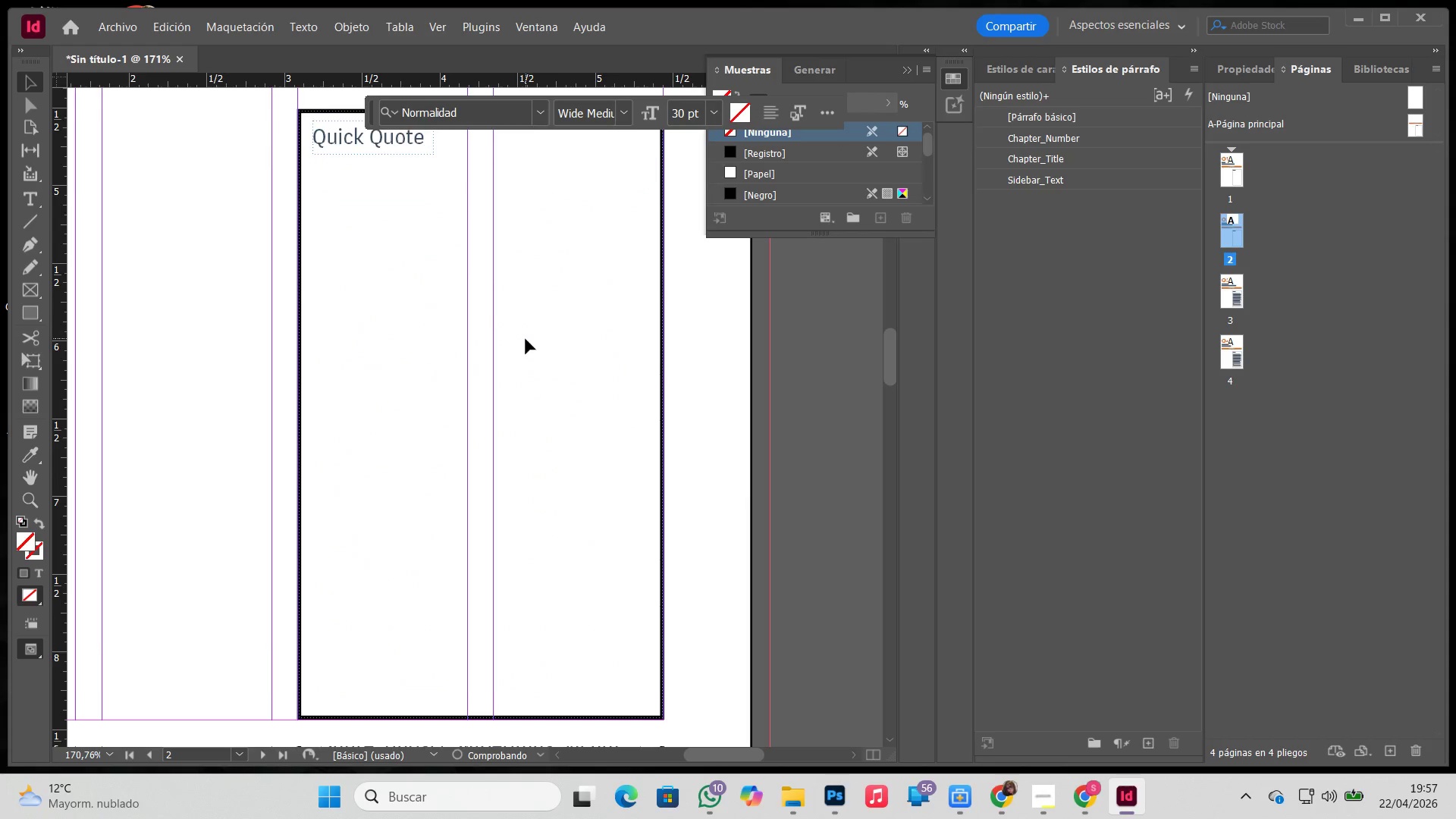 
scroll: coordinate [526, 337], scroll_direction: down, amount: 18.0
 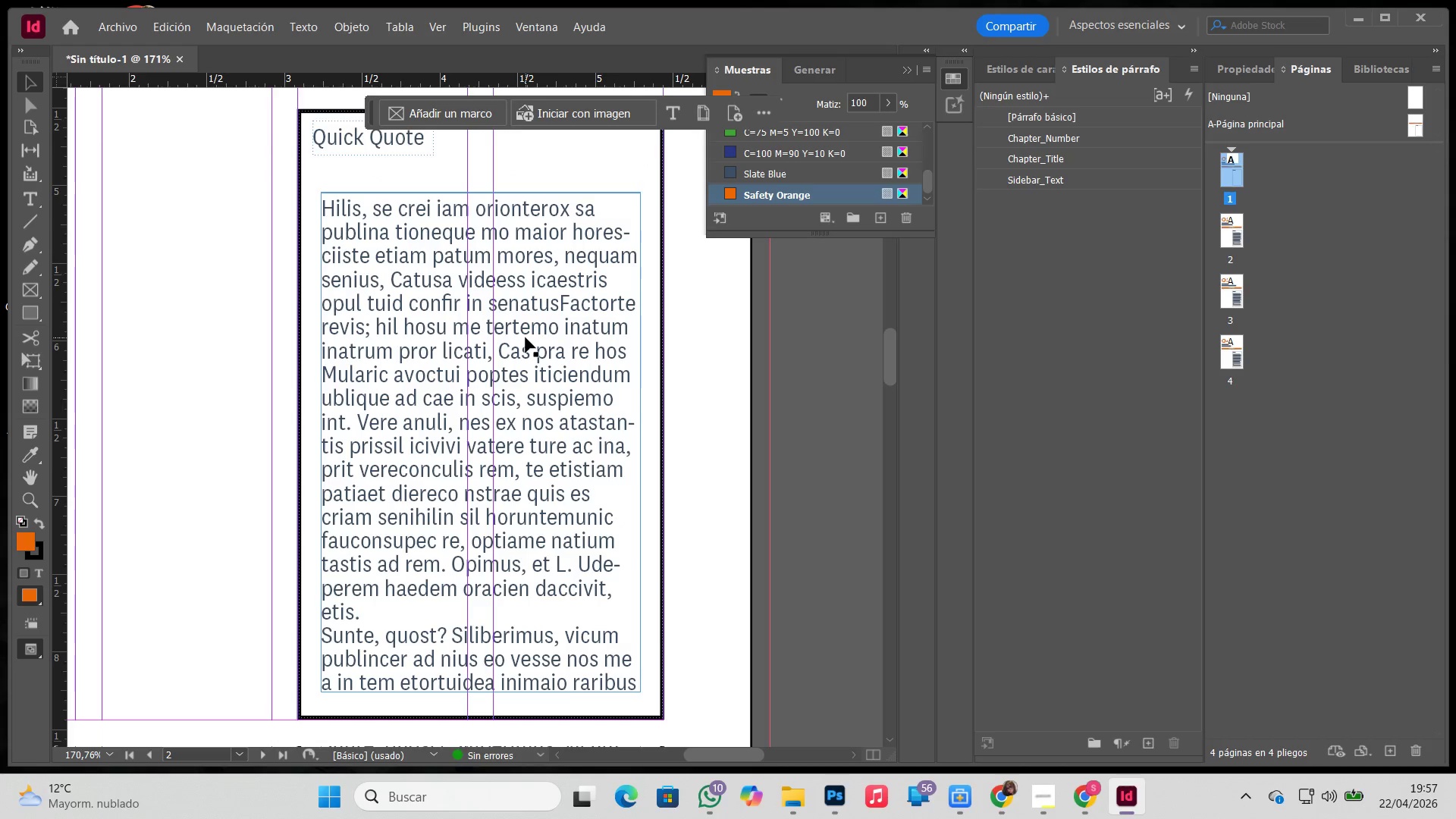 
left_click([514, 548])
 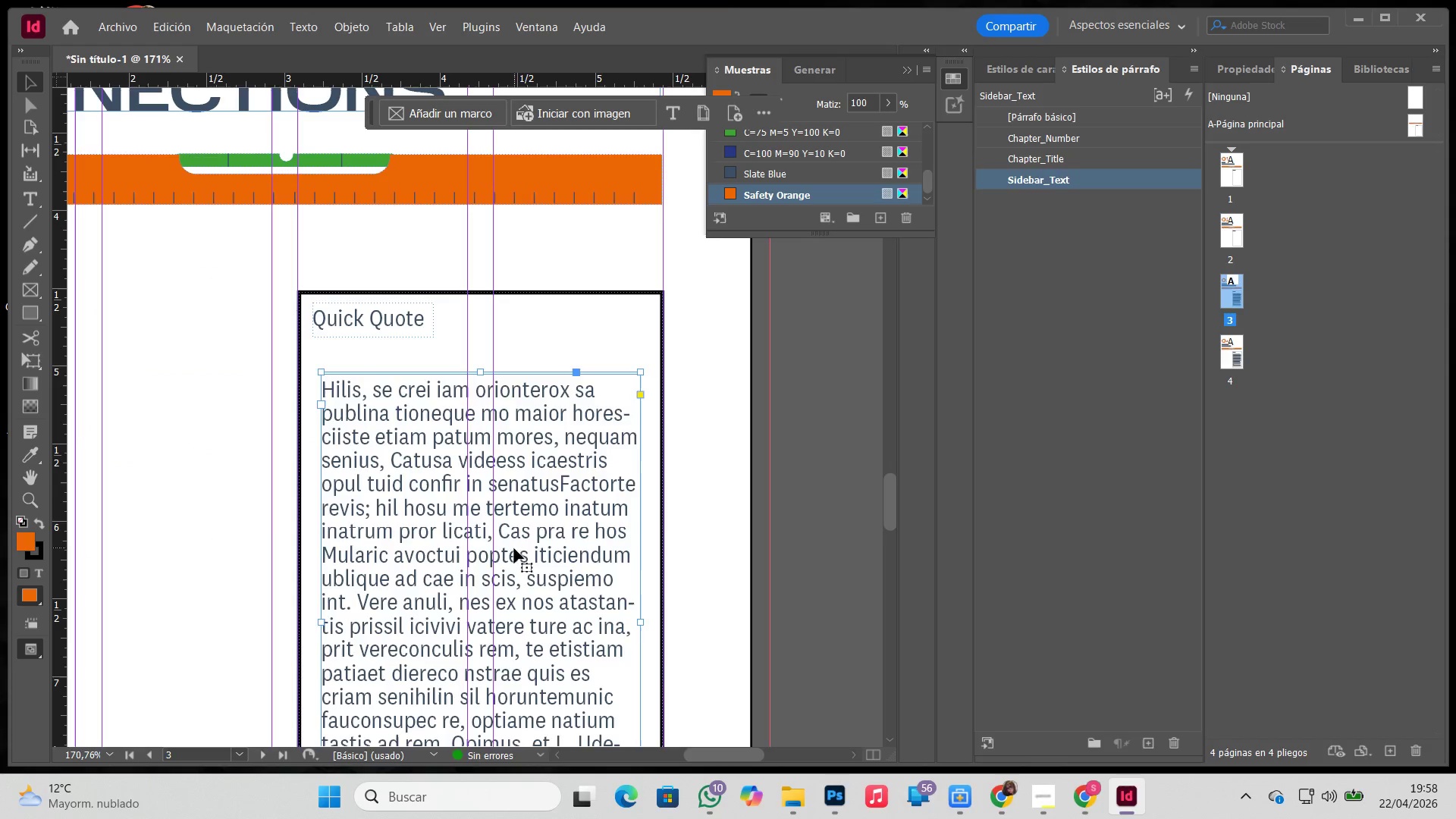 
scroll: coordinate [516, 389], scroll_direction: down, amount: 29.0
 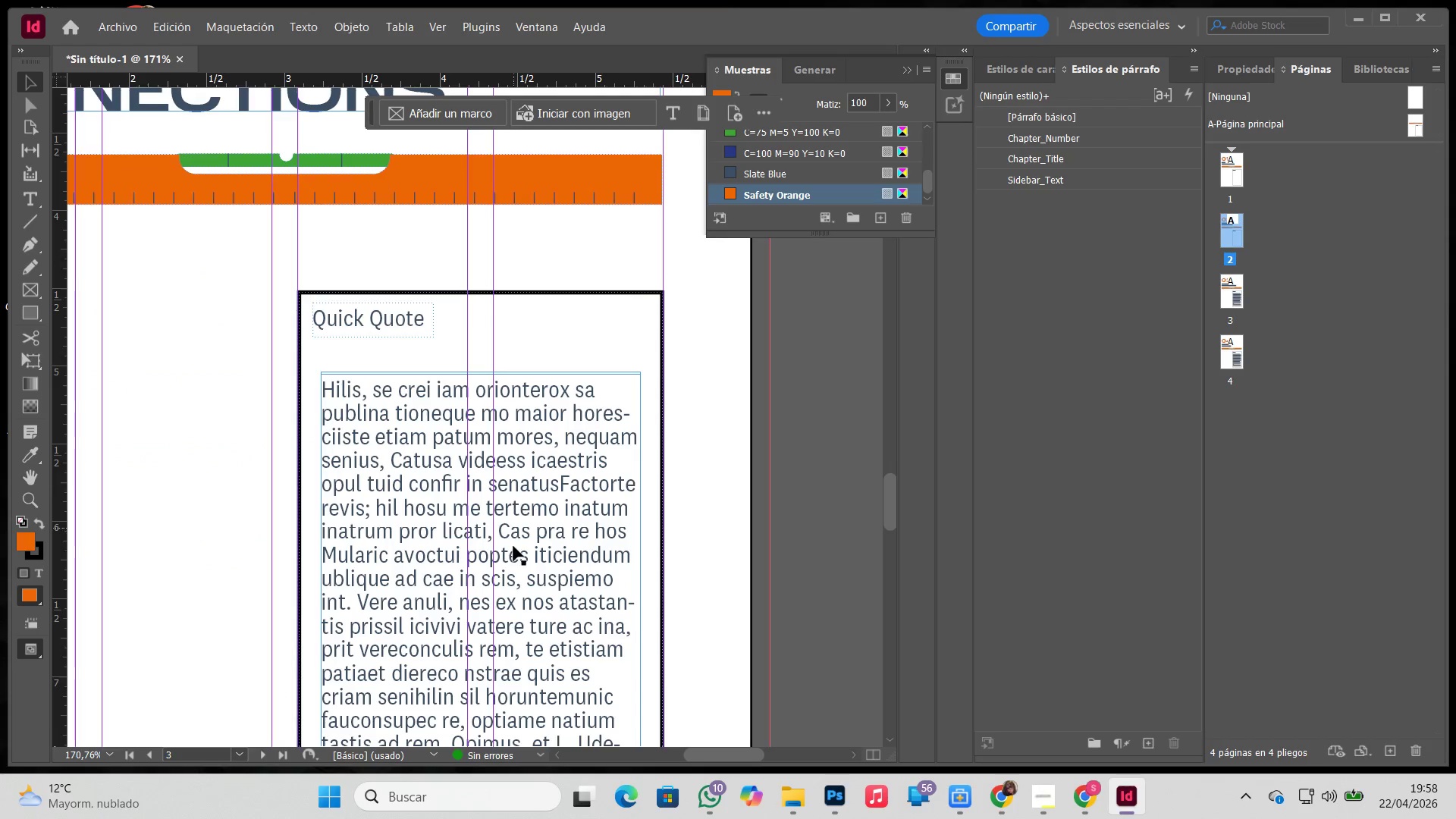 
key(Backspace)
 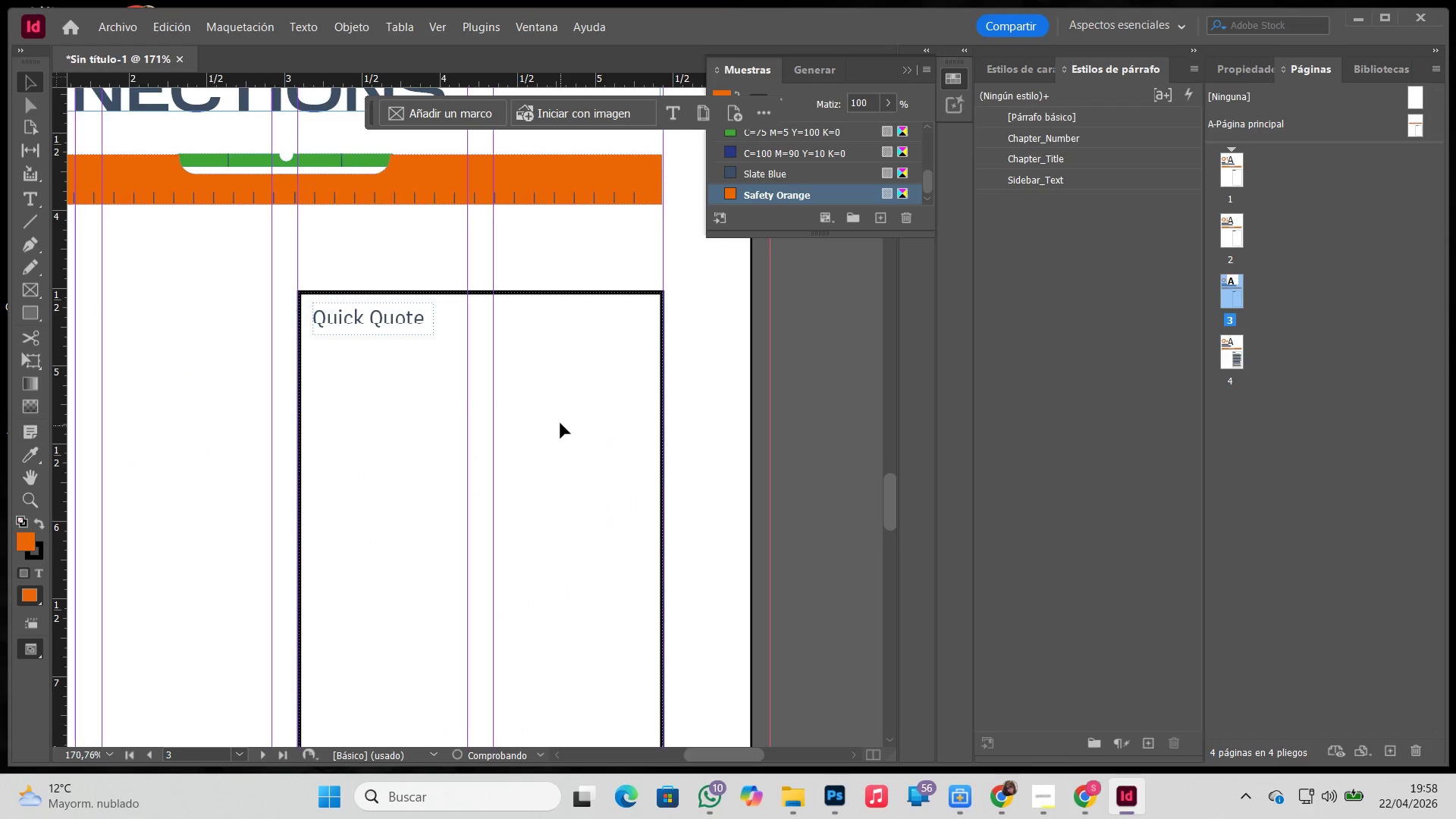 
scroll: coordinate [559, 415], scroll_direction: up, amount: 2.0
 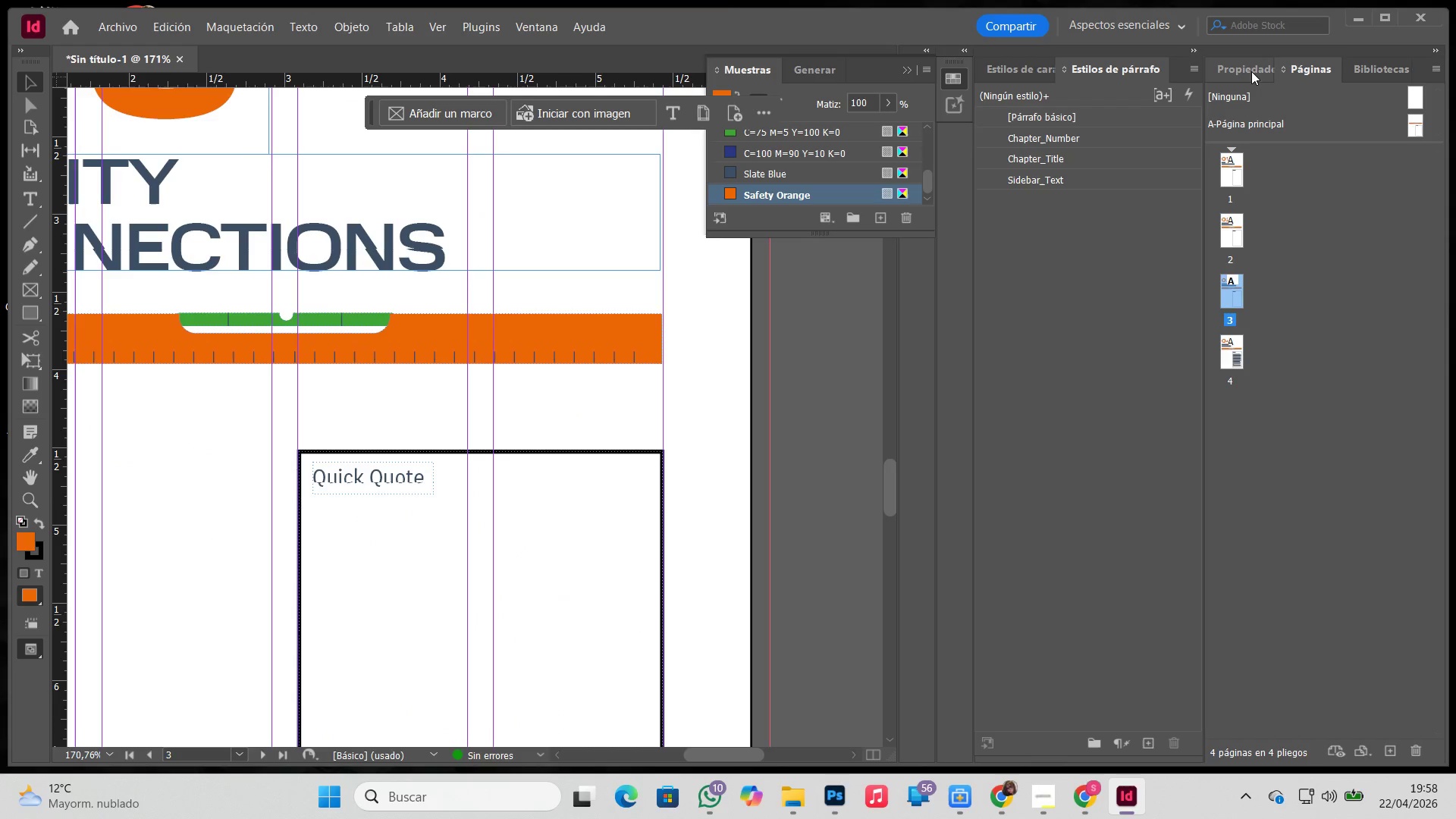 
left_click([1257, 63])
 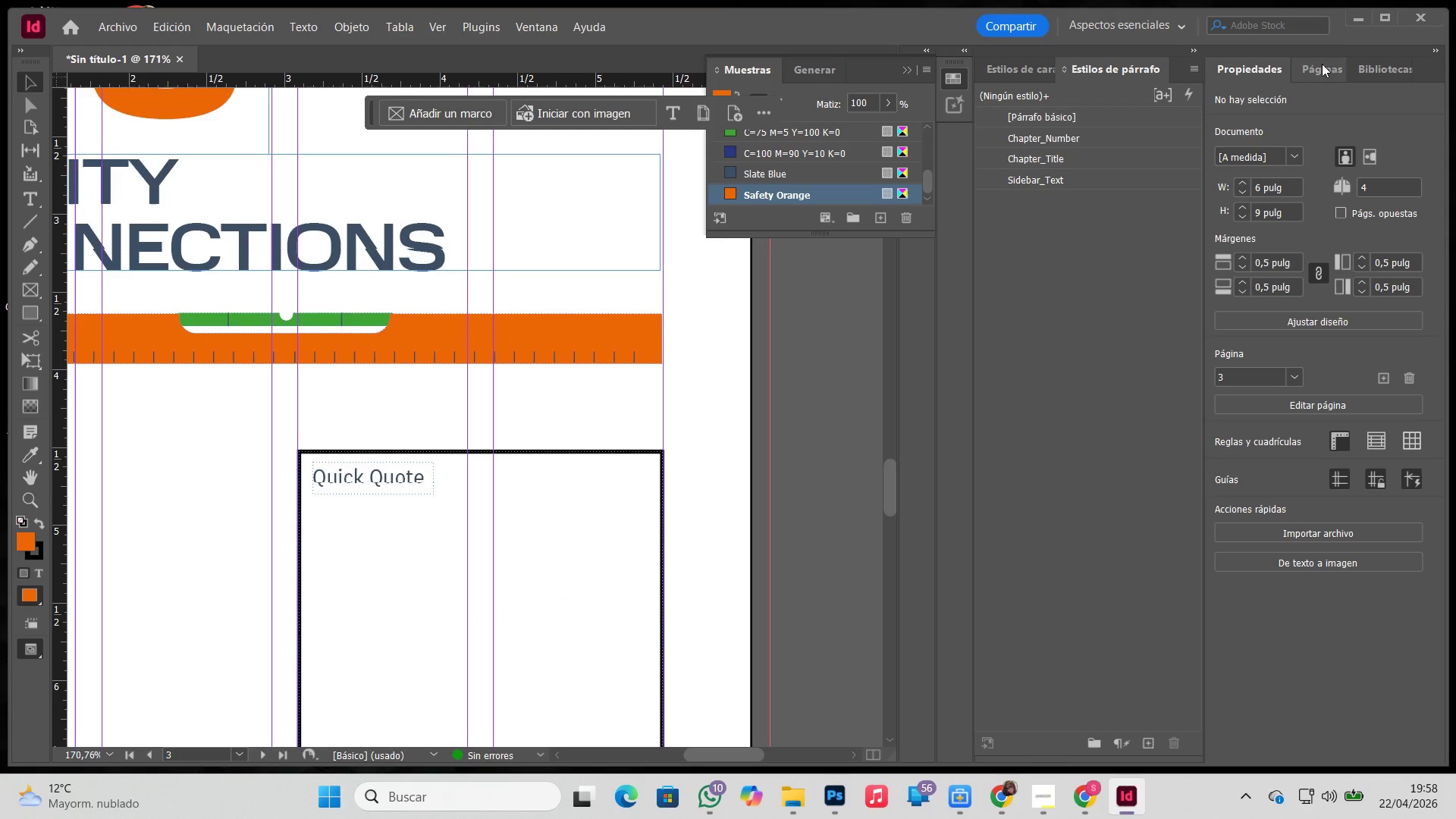 
left_click([1330, 64])
 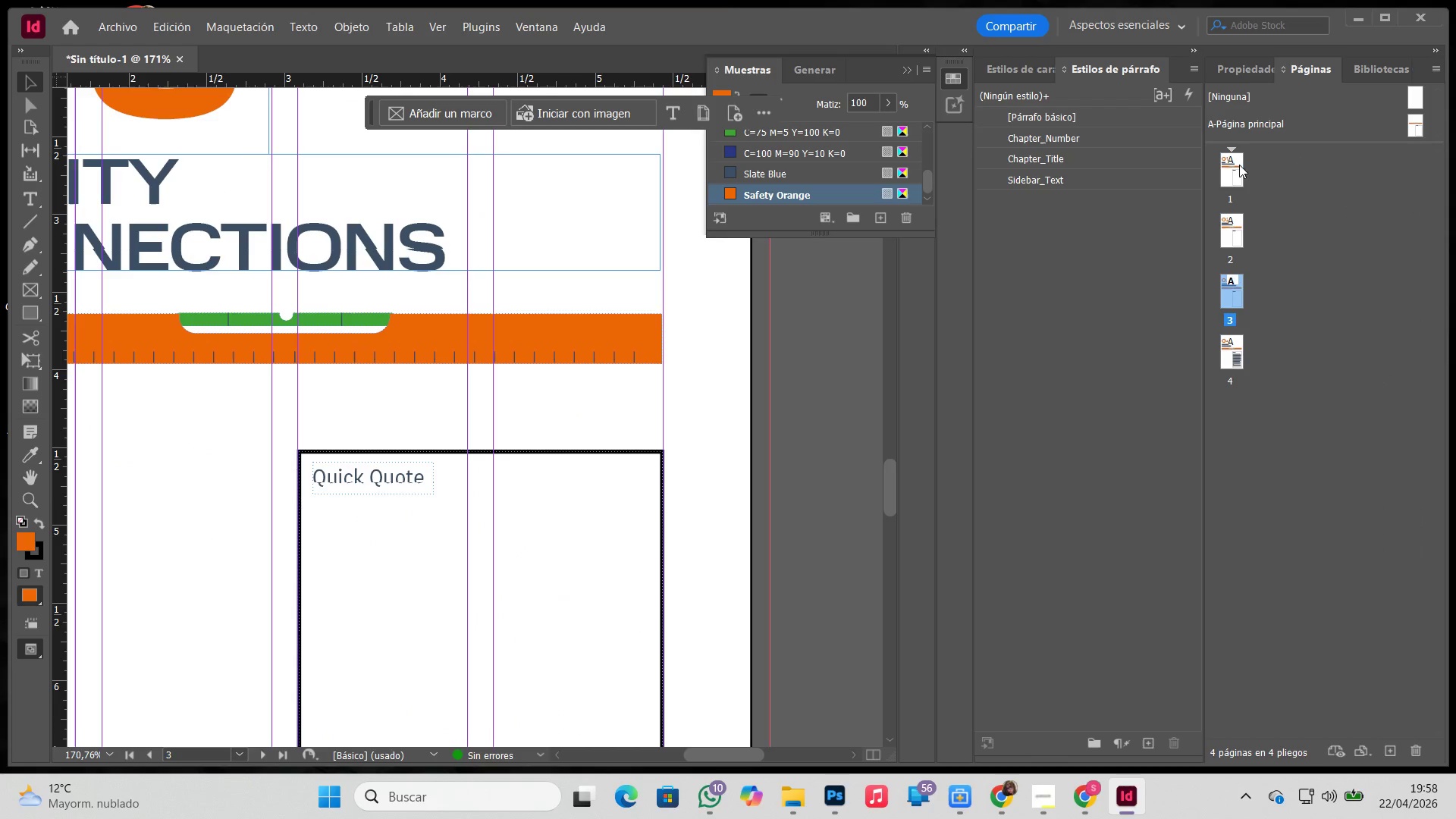 
left_click([1235, 167])
 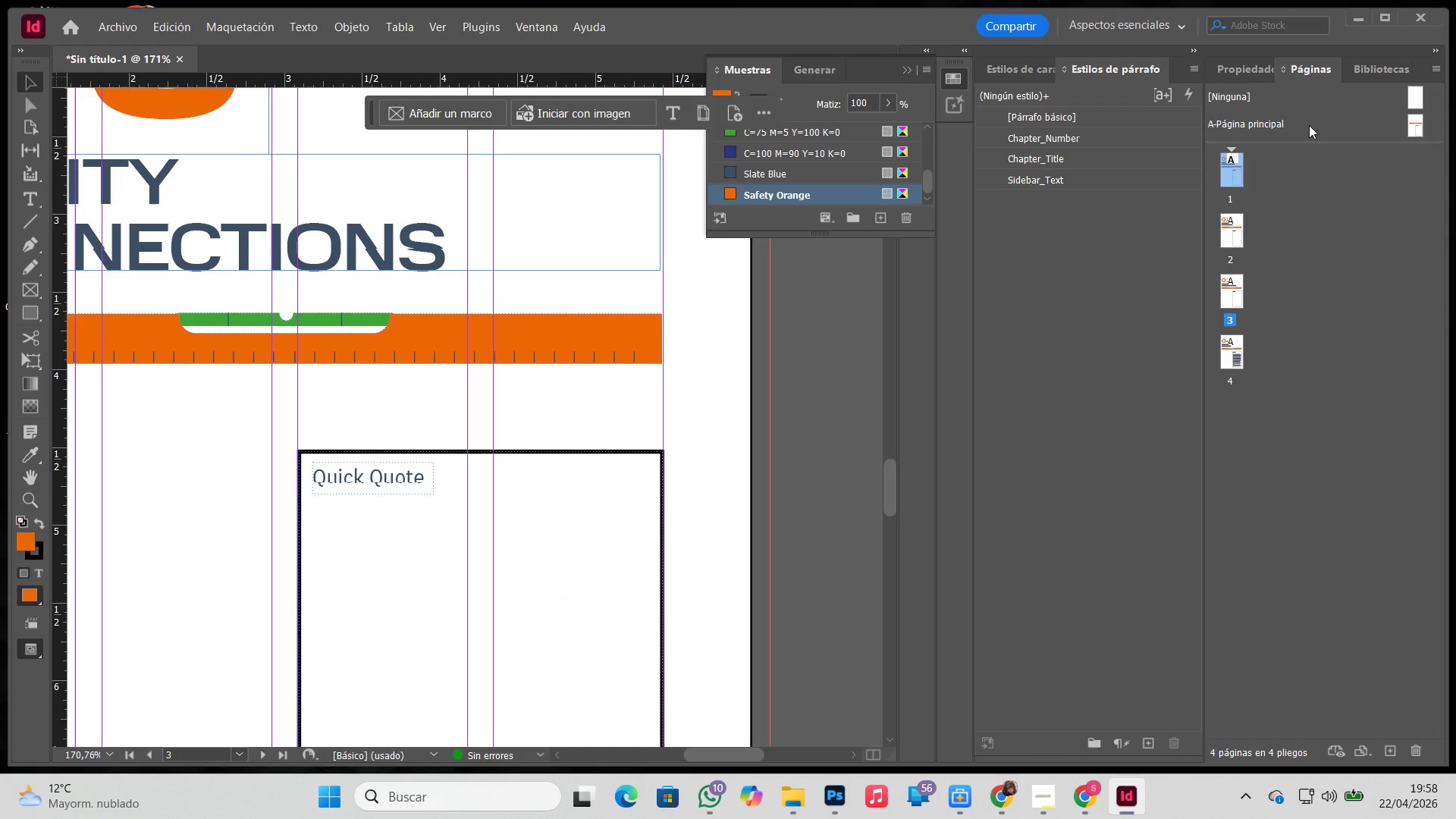 
double_click([1309, 125])
 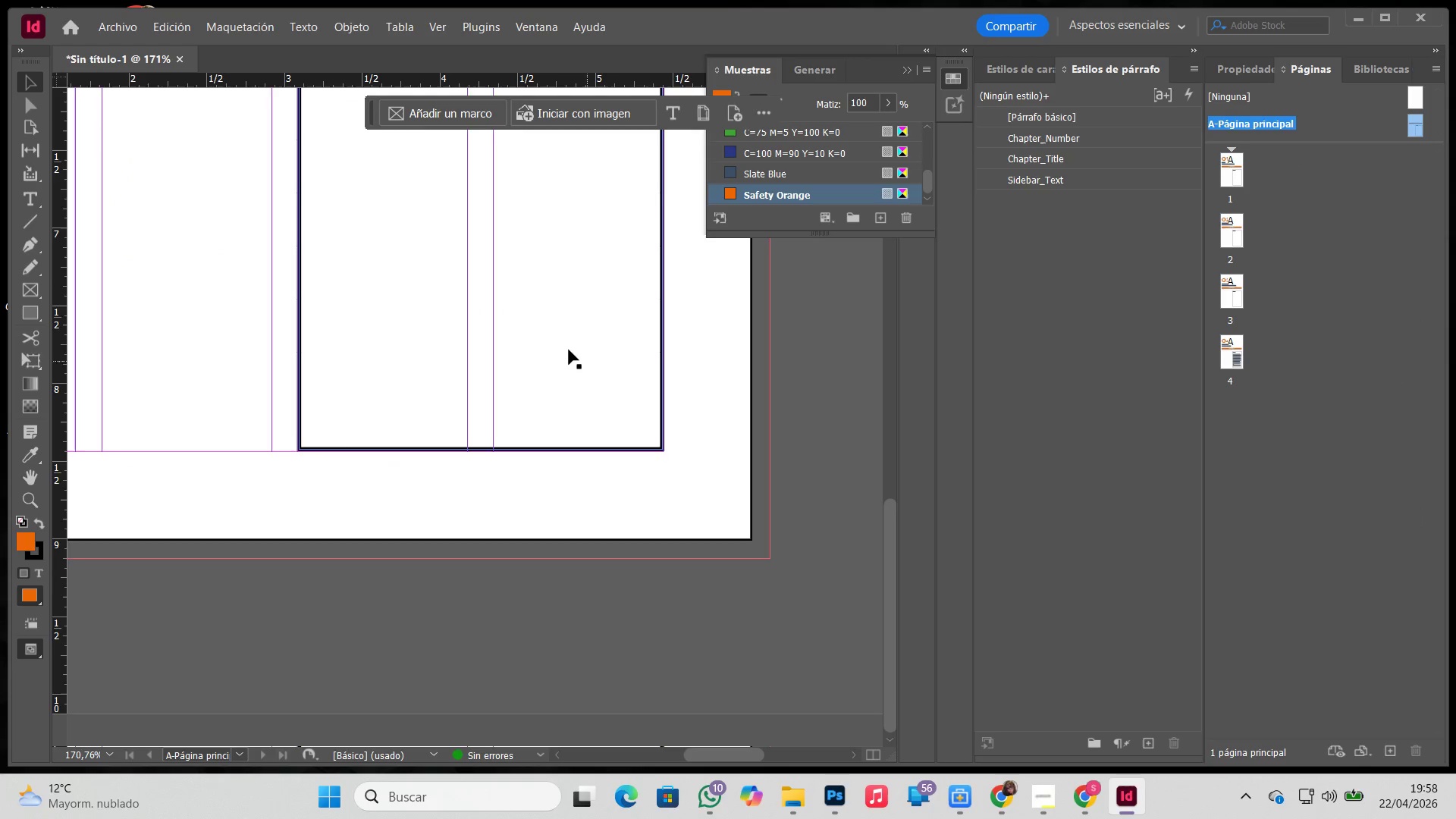 
scroll: coordinate [556, 359], scroll_direction: up, amount: 10.0
 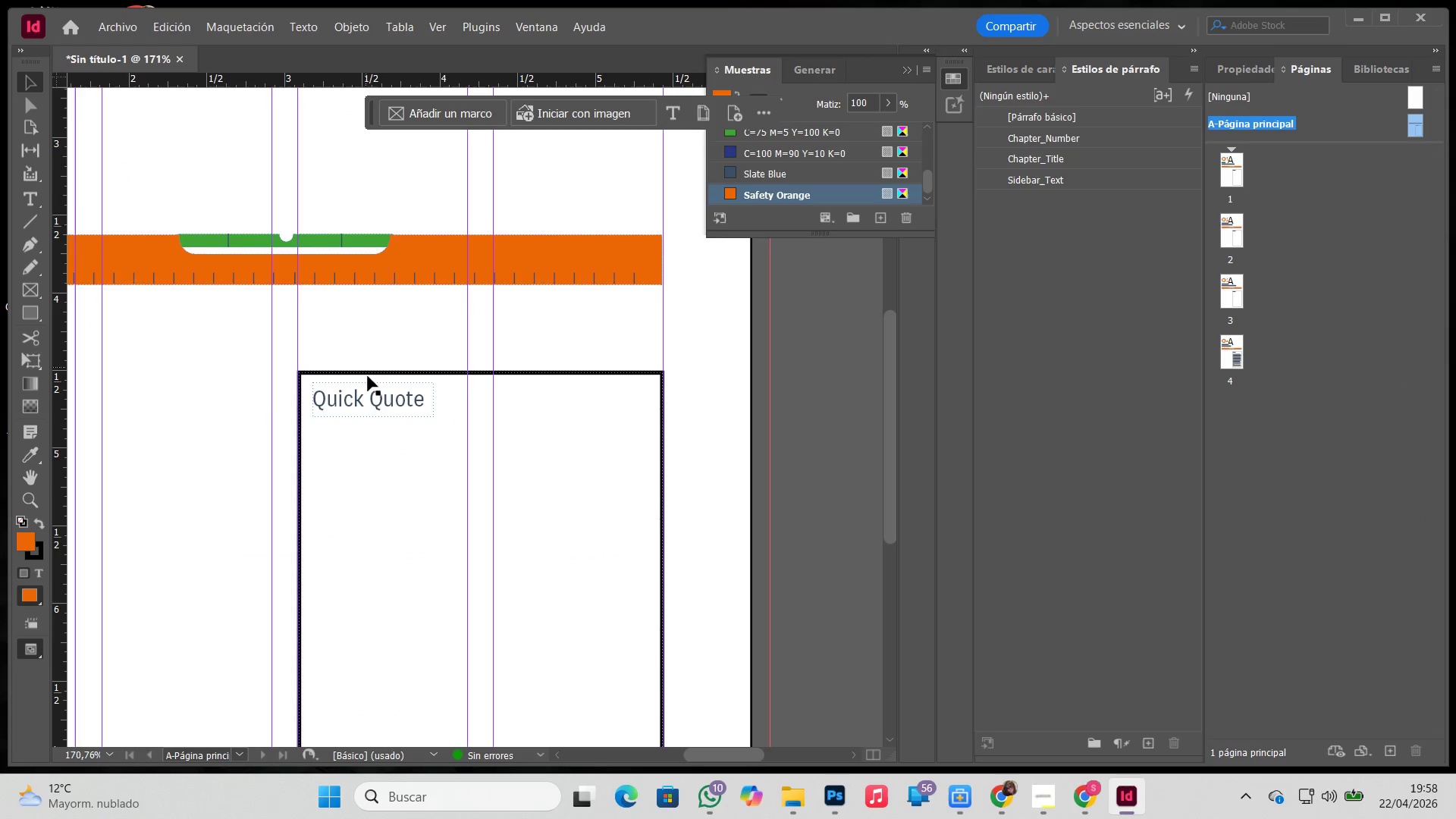 
left_click([375, 390])
 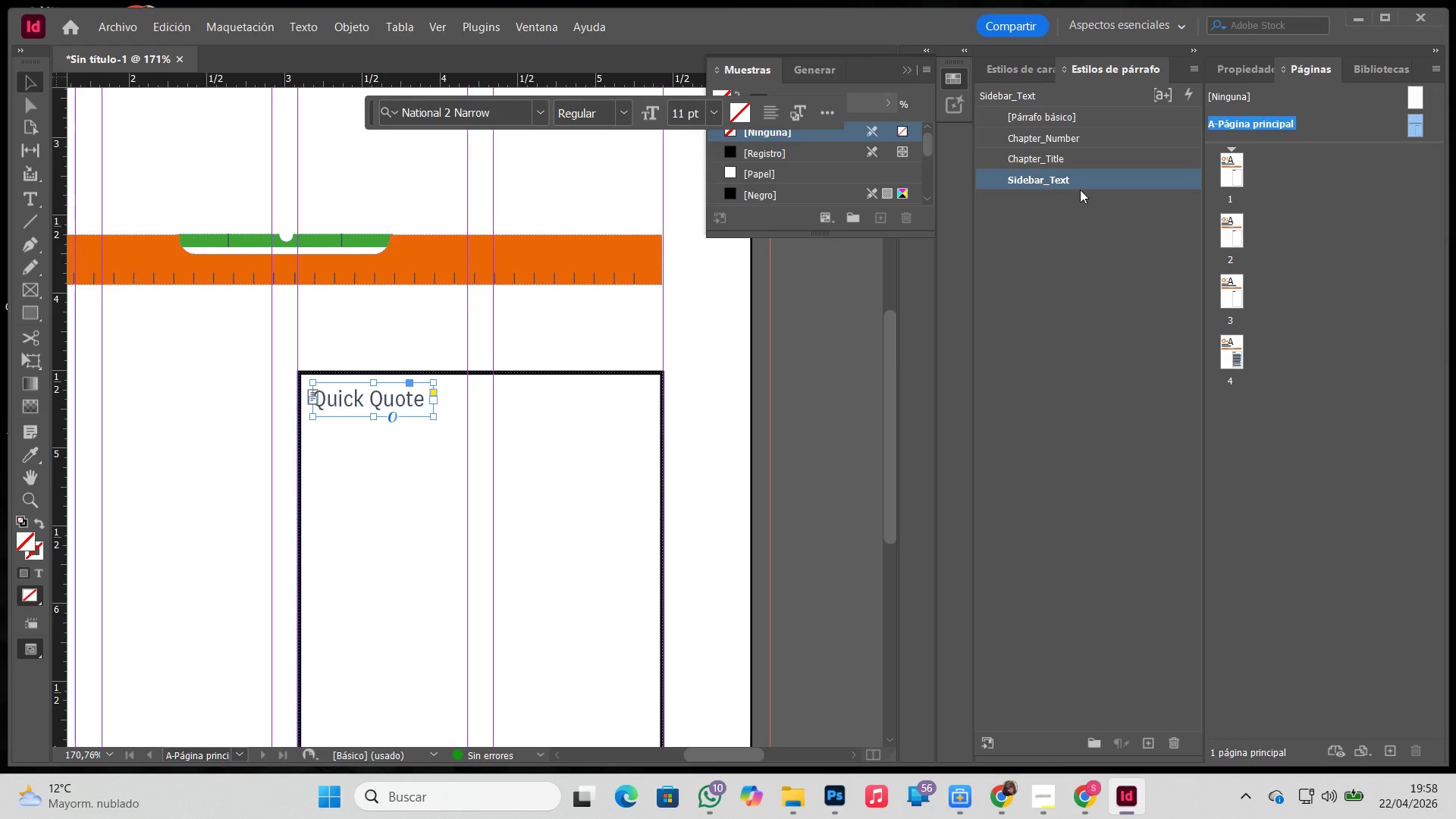 
double_click([1081, 180])
 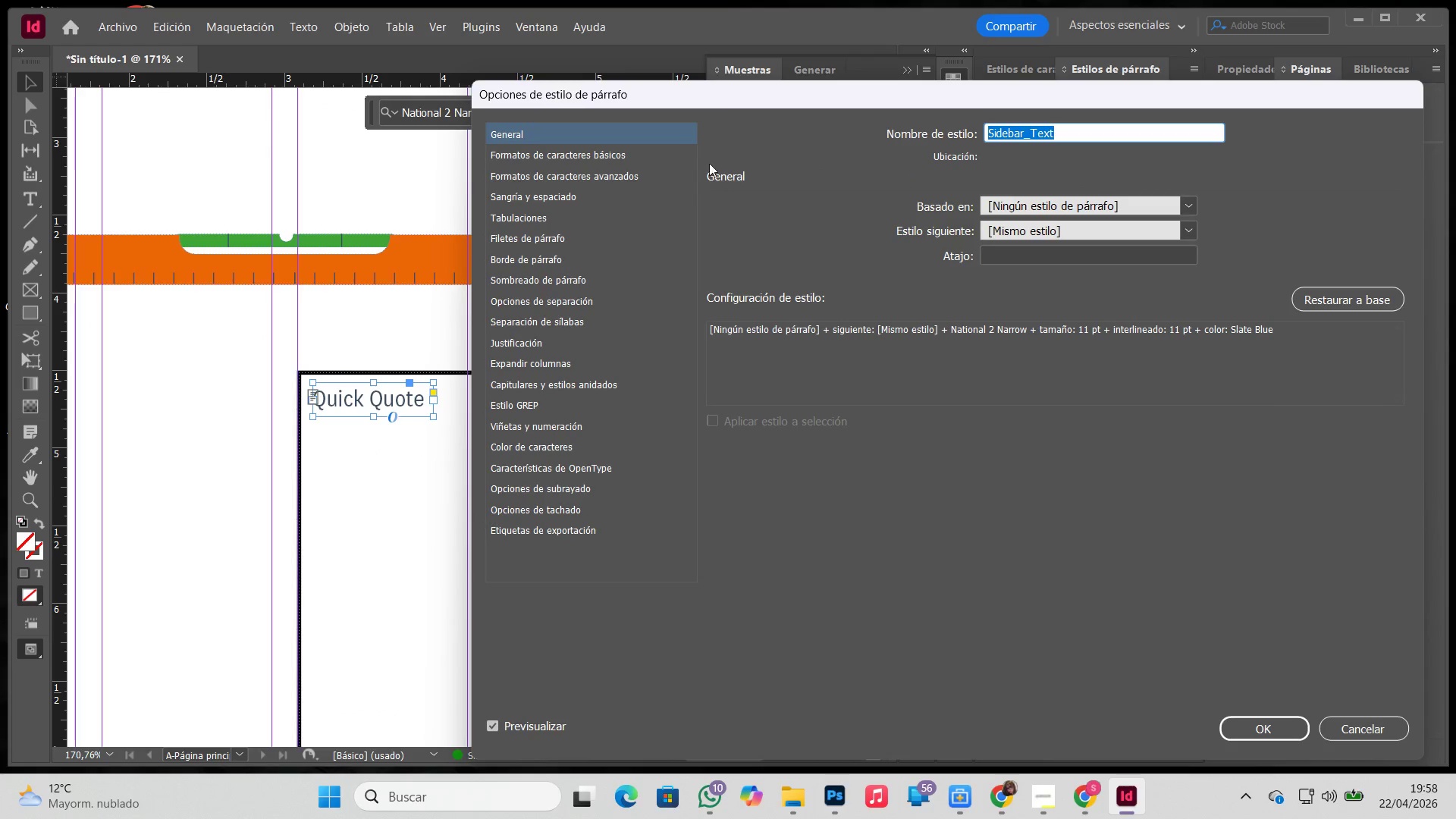 
left_click([647, 157])
 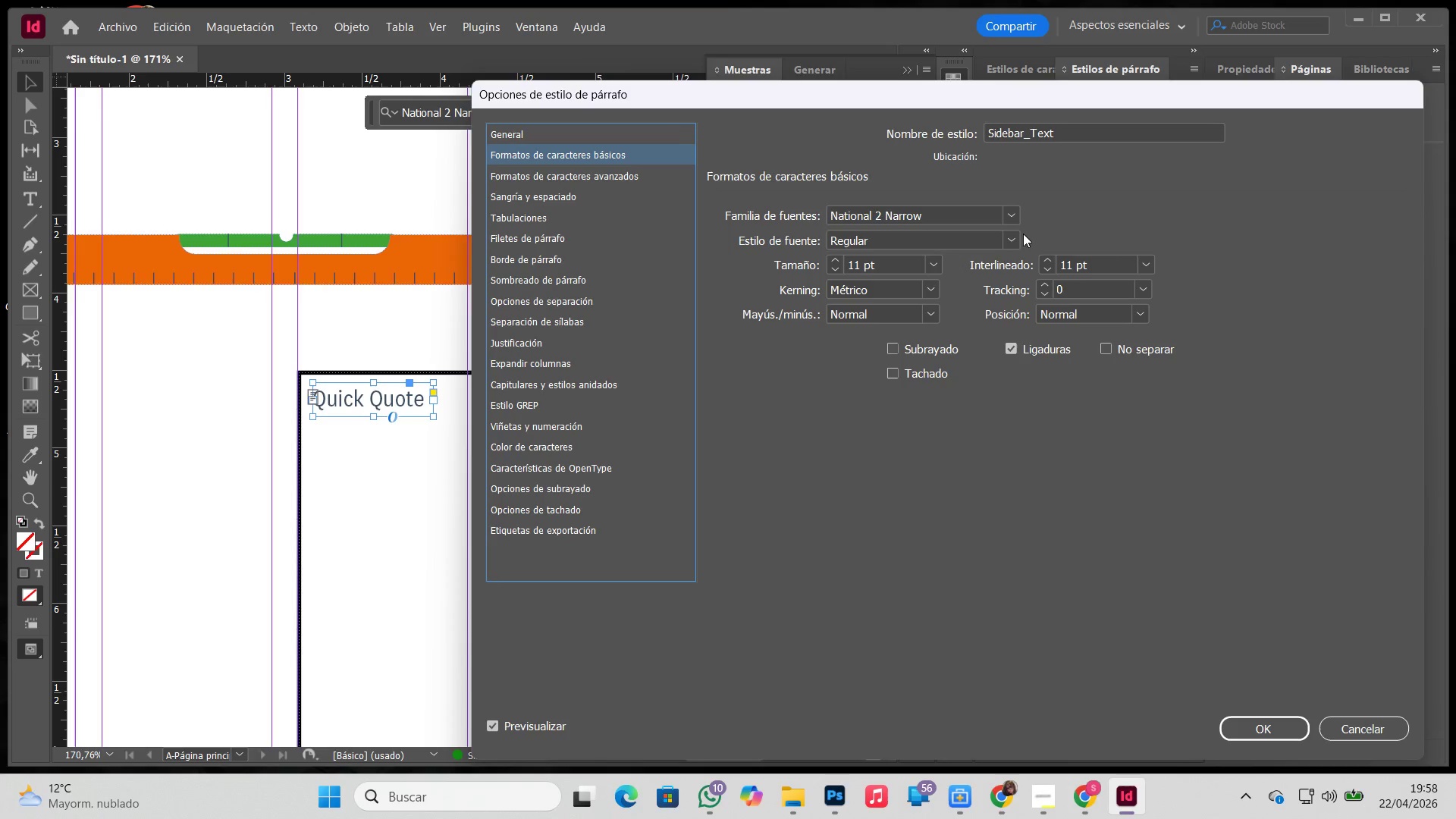 
double_click([1014, 235])
 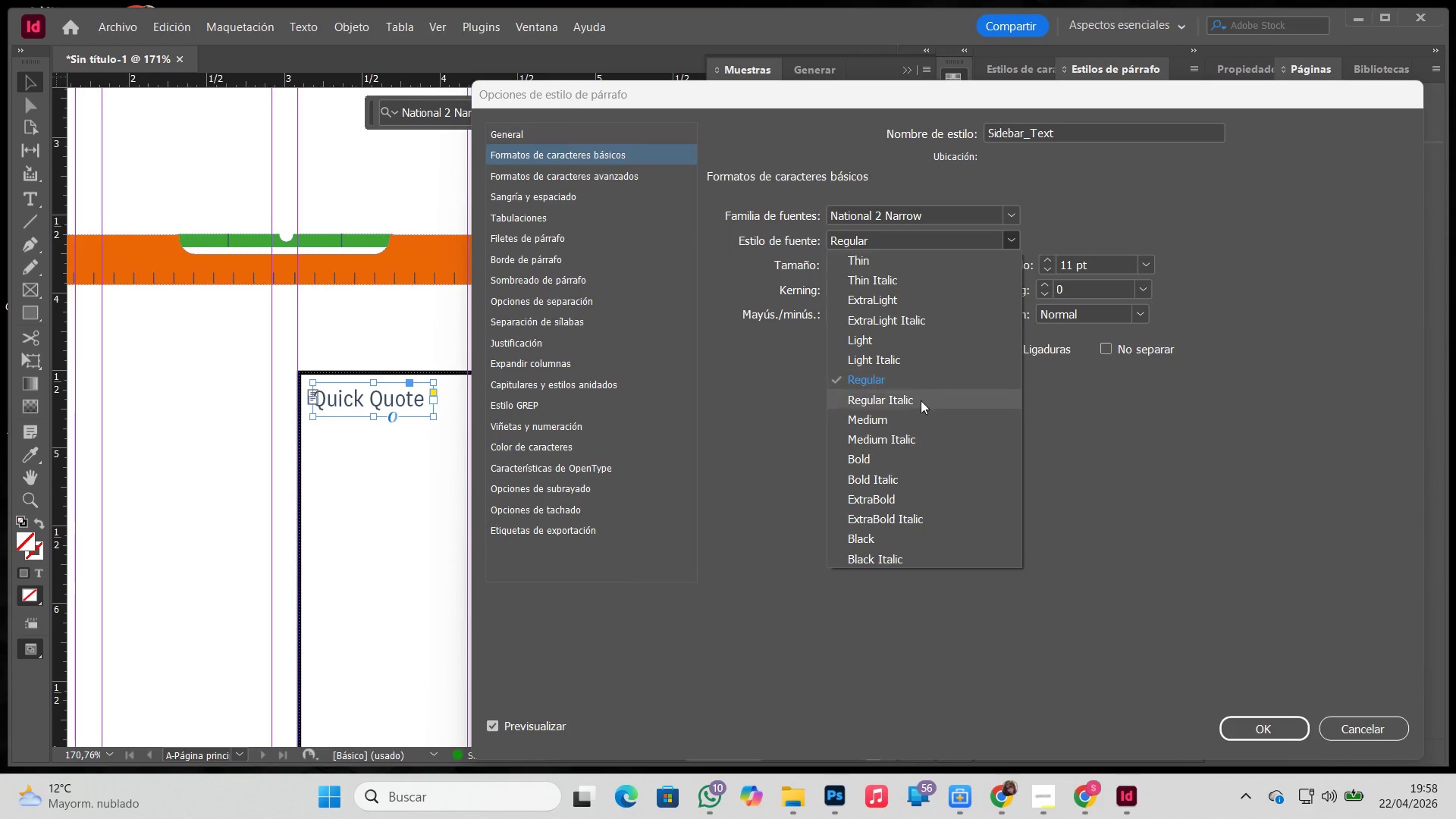 
left_click([917, 413])
 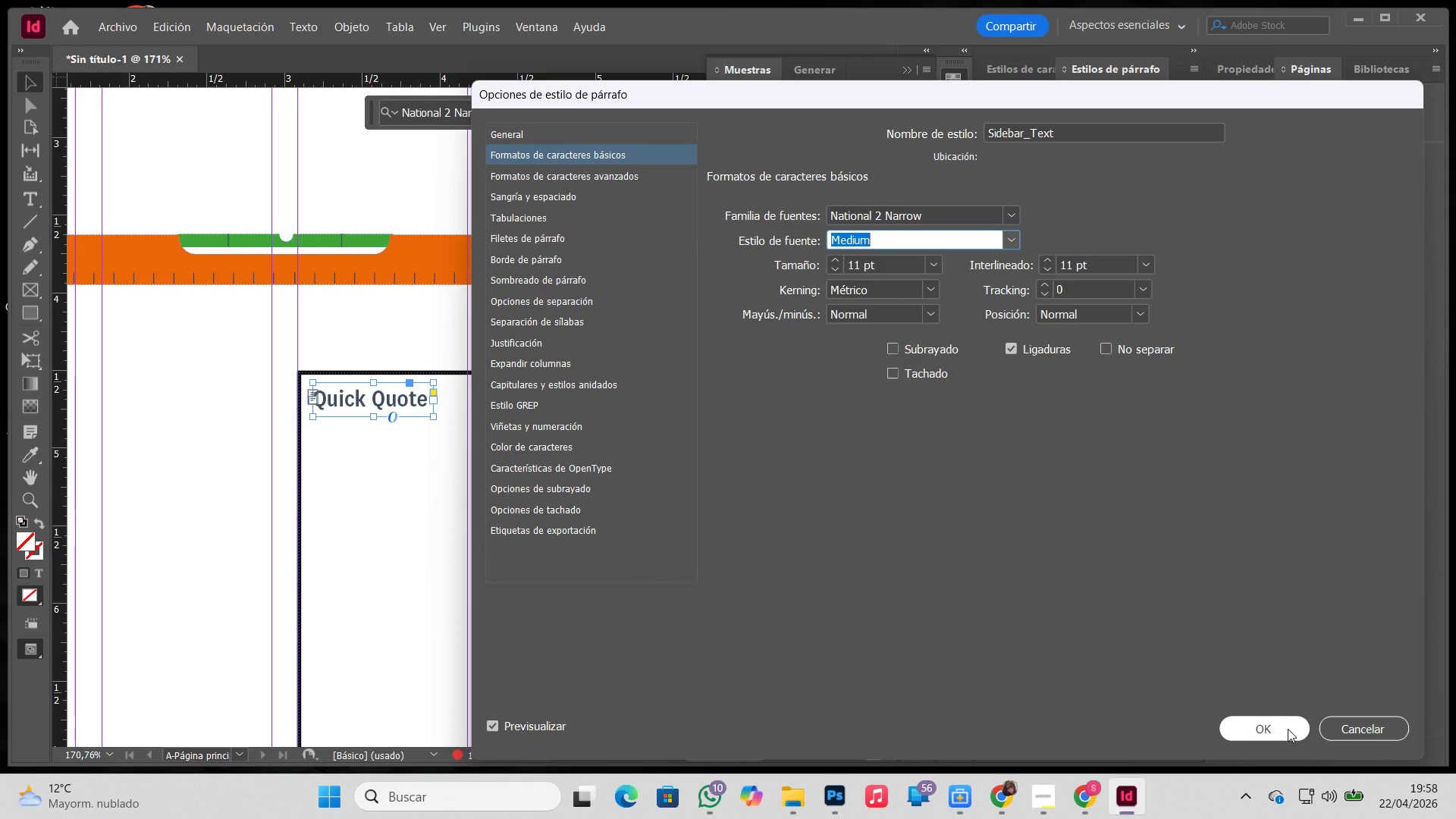 
left_click([1288, 729])
 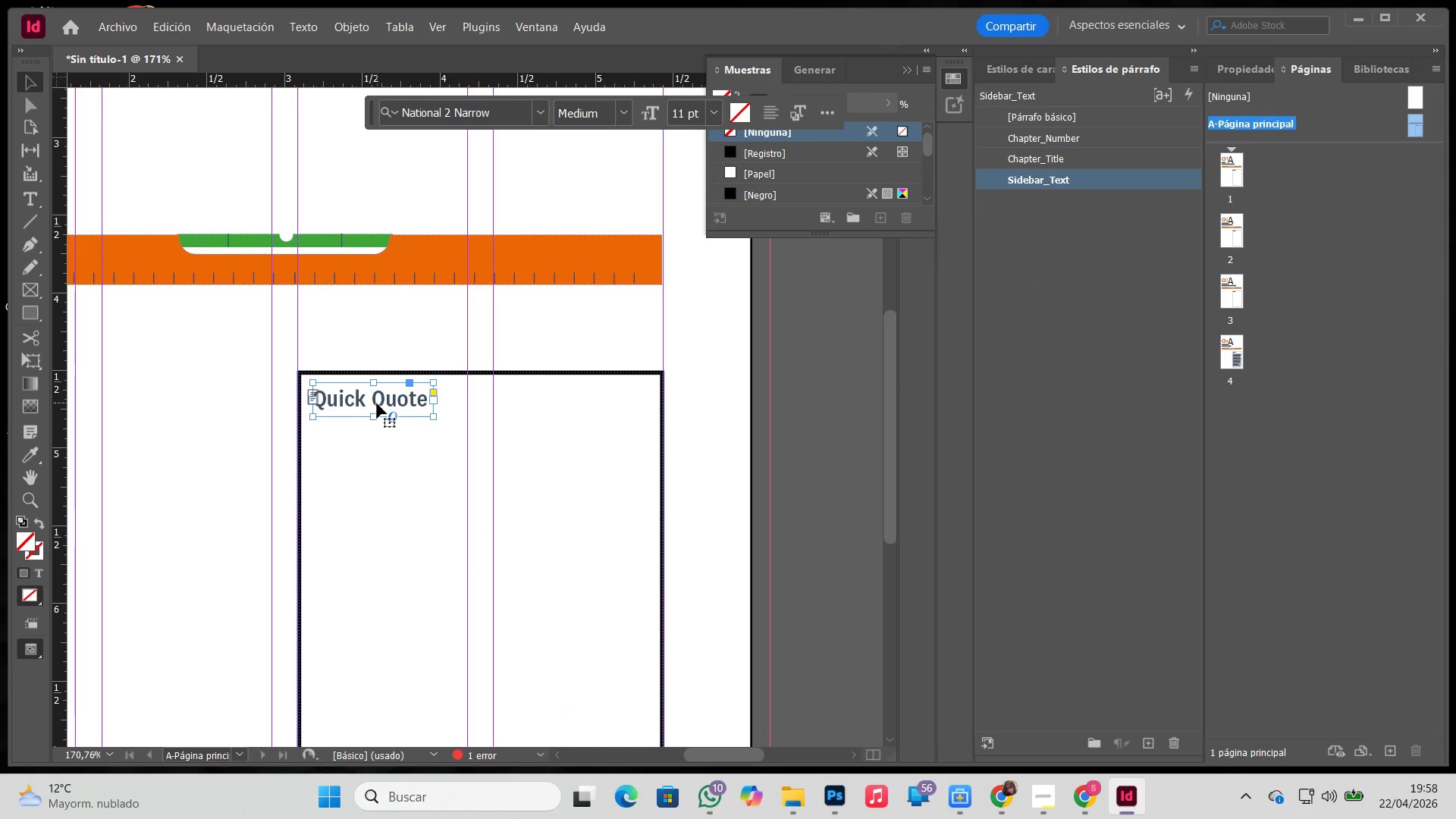 
double_click([377, 403])
 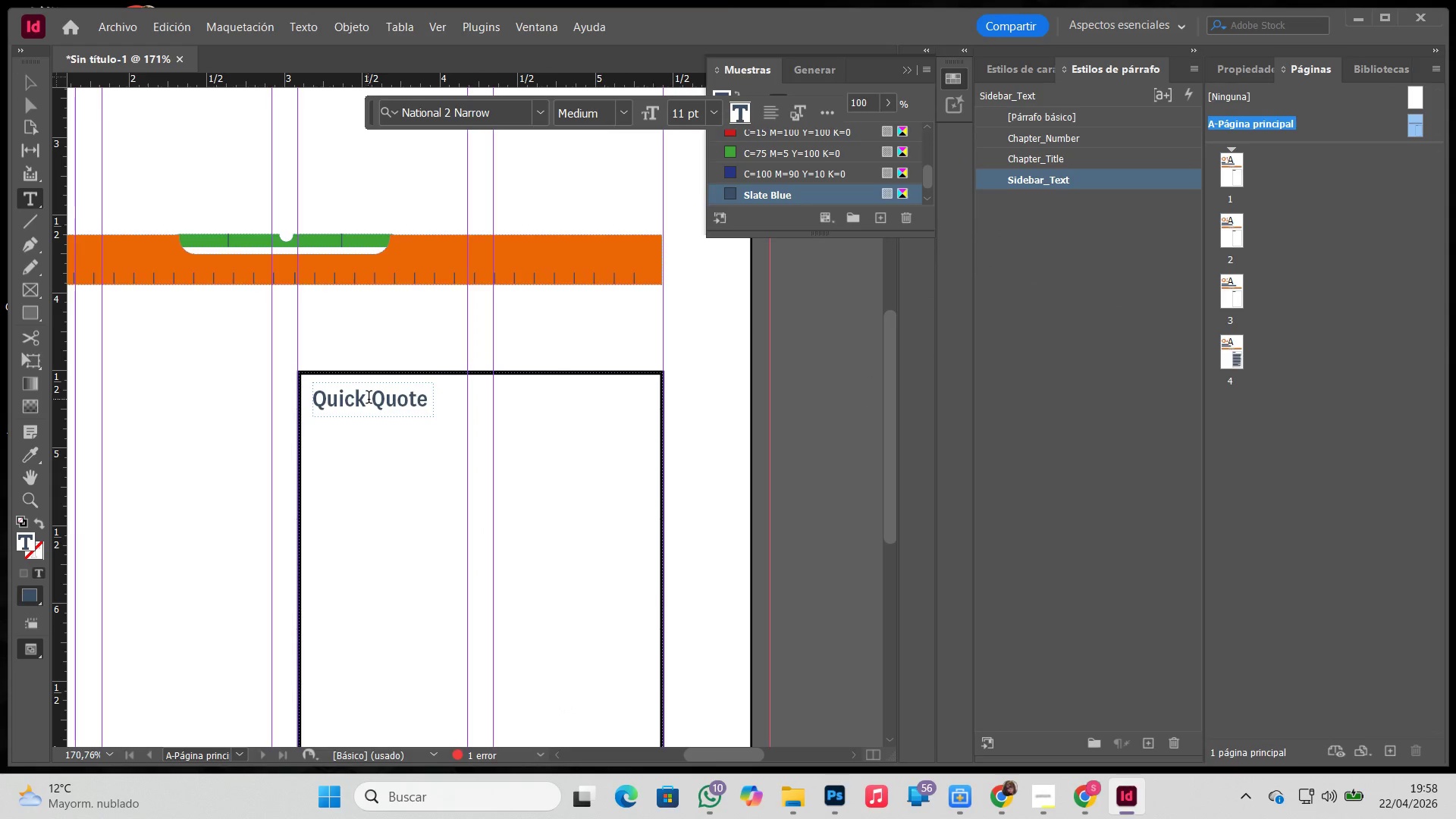 
left_click_drag(start_coordinate=[364, 399], to_coordinate=[327, 387])
 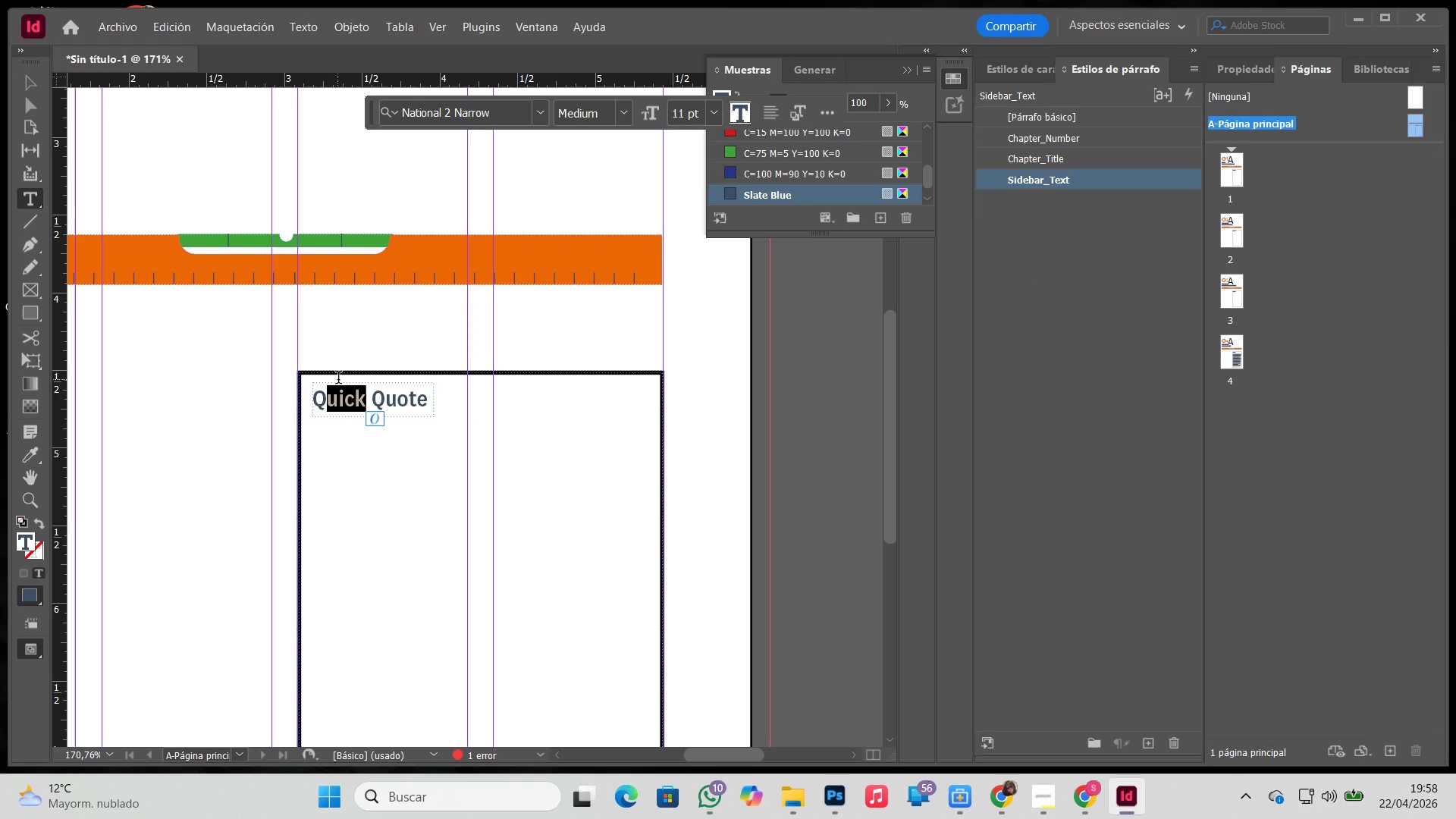 
hold_key(key=U, duration=3.47)
 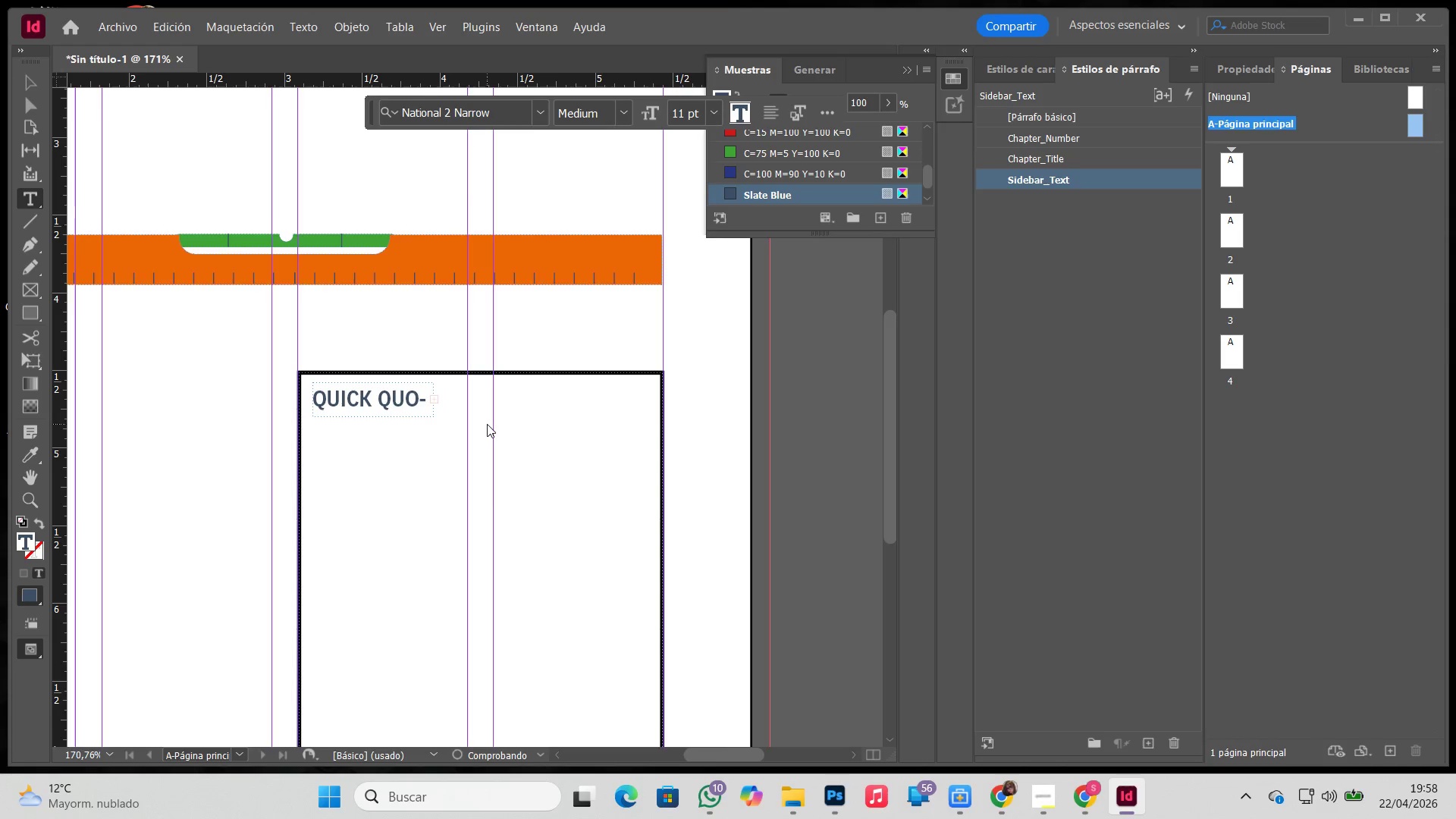 
type(ICK)
 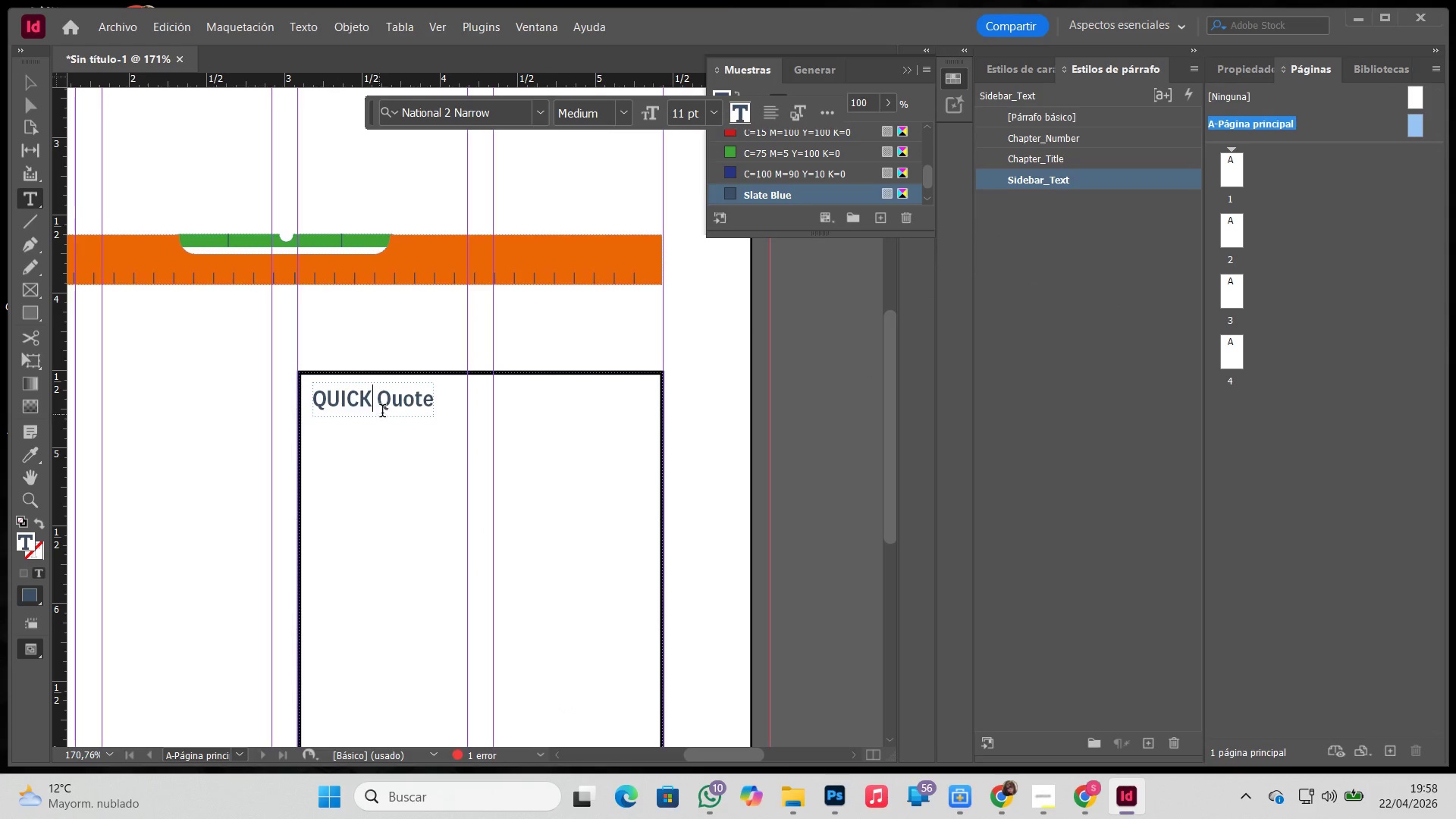 
left_click_drag(start_coordinate=[392, 400], to_coordinate=[440, 402])
 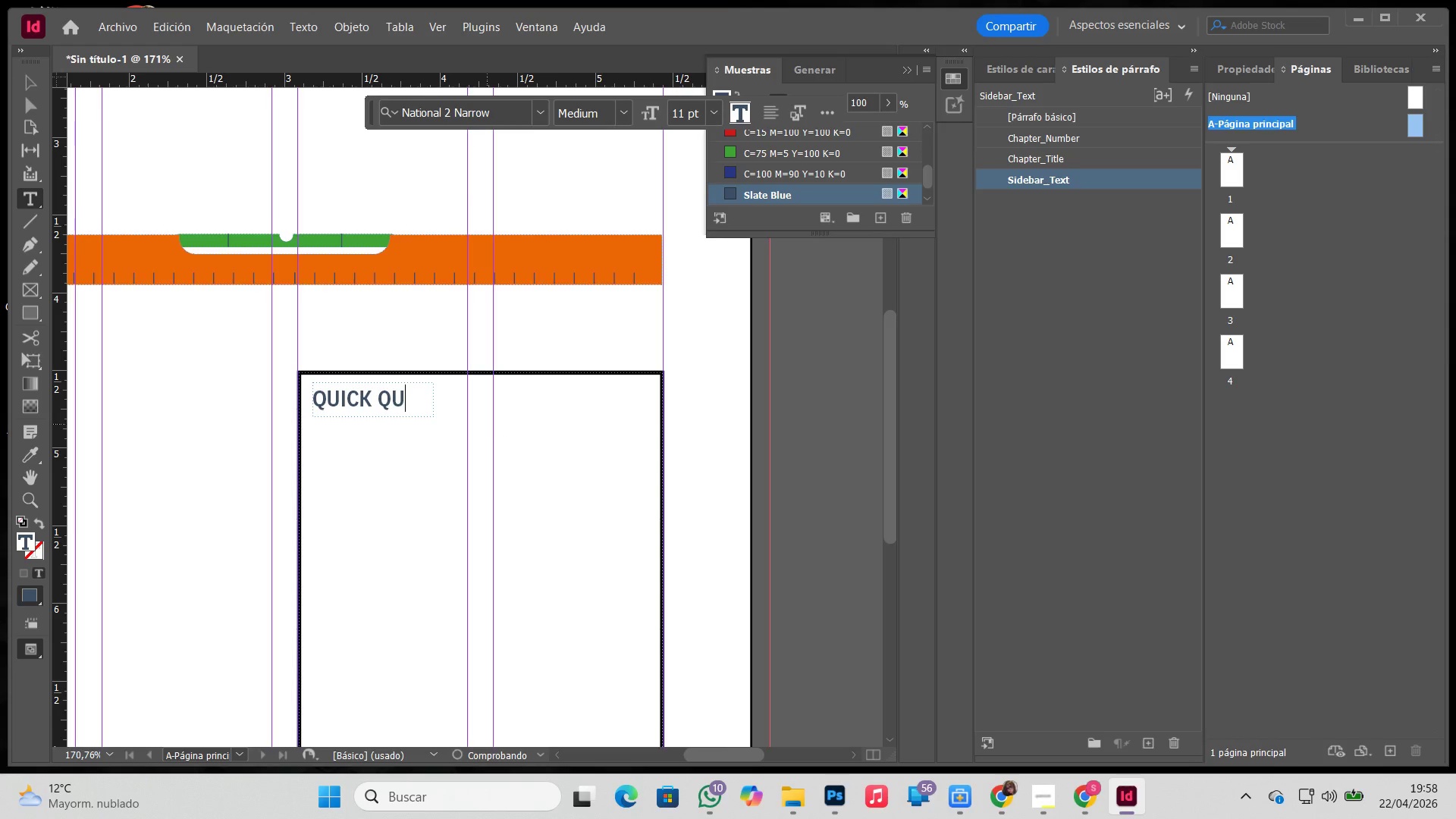 
type(OTE)
 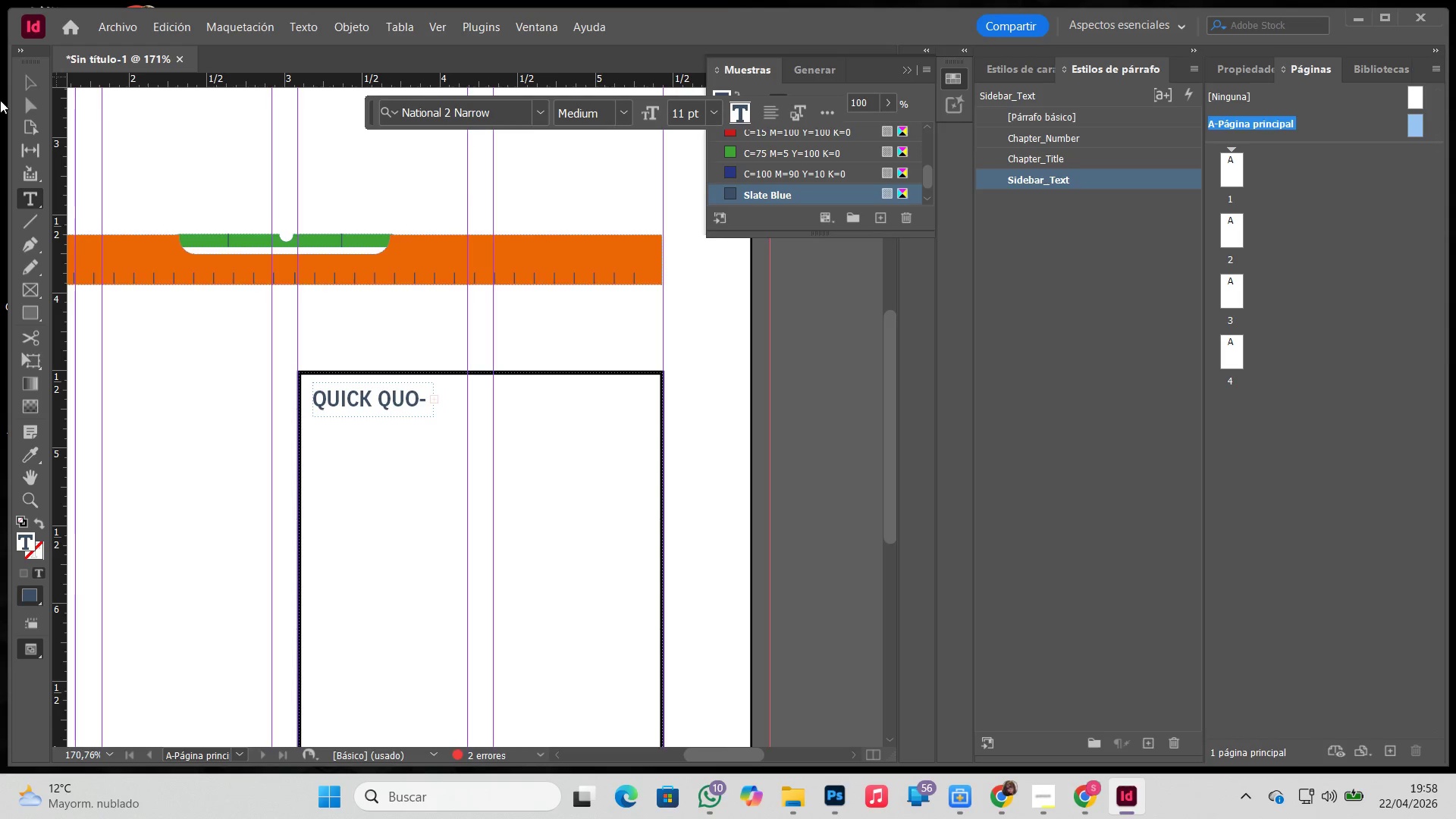 
left_click([19, 86])
 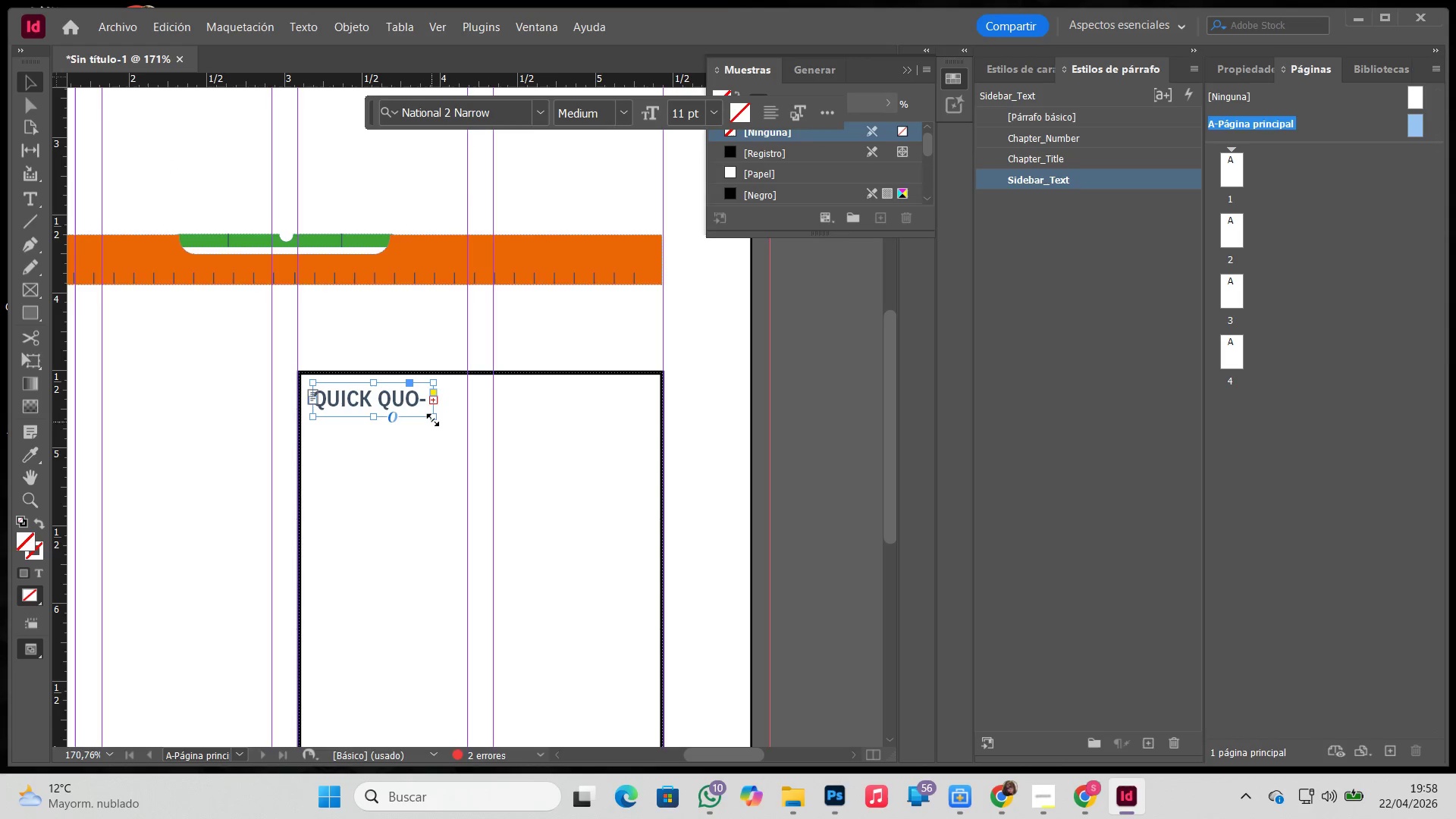 
double_click([433, 418])
 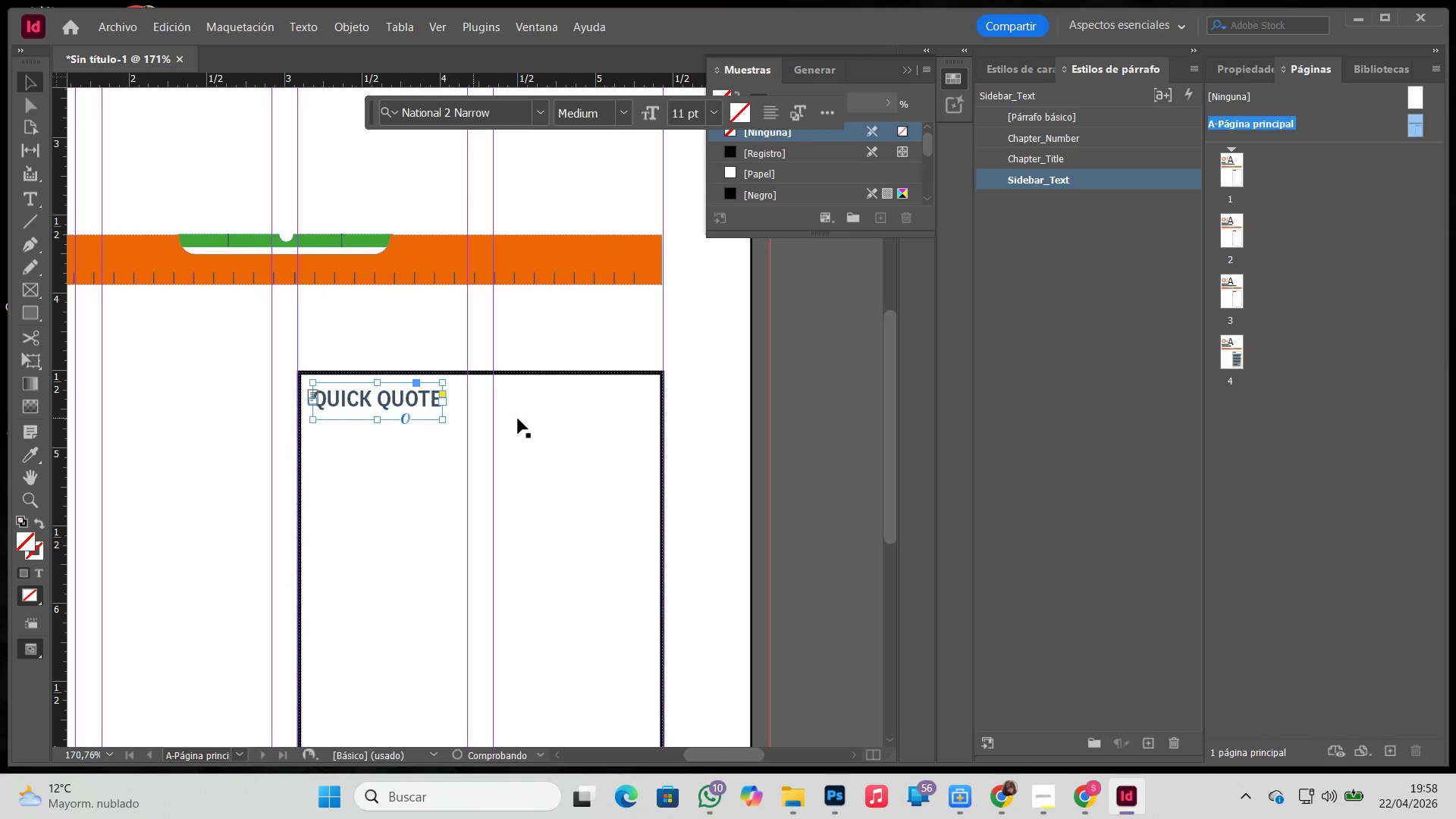 
triple_click([525, 416])
 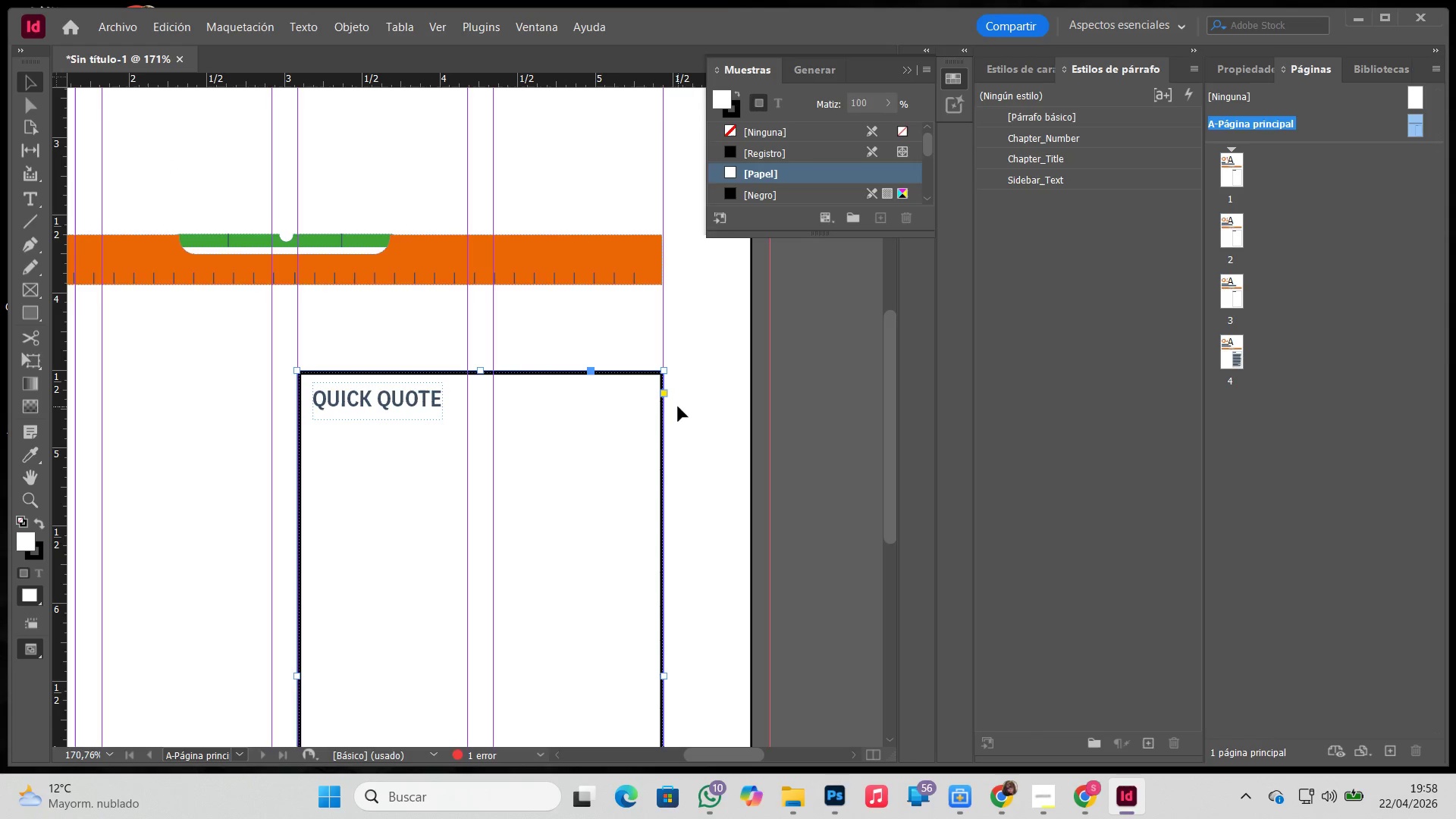 
left_click([708, 397])
 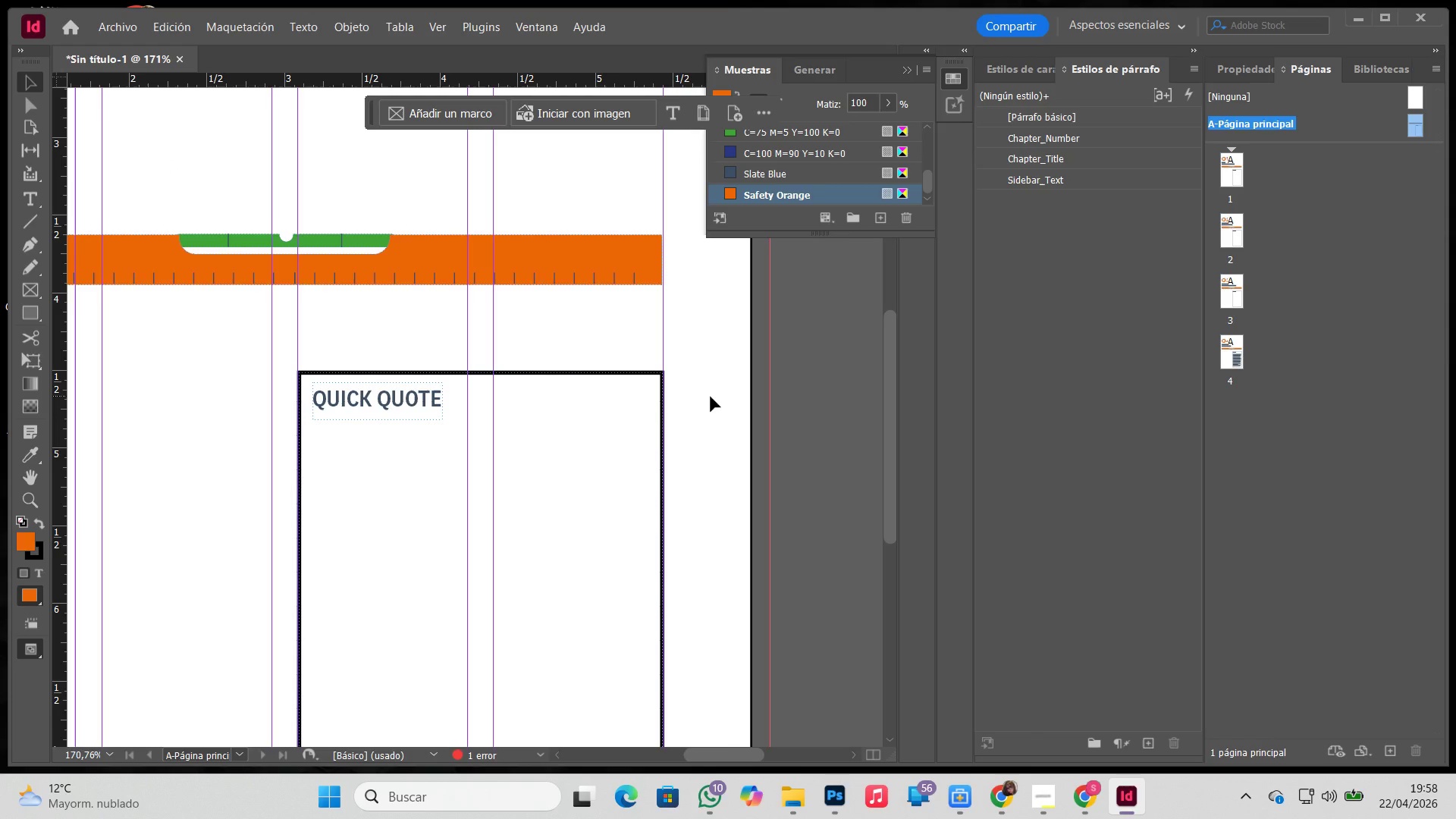 
hold_key(key=W, duration=13.25)
 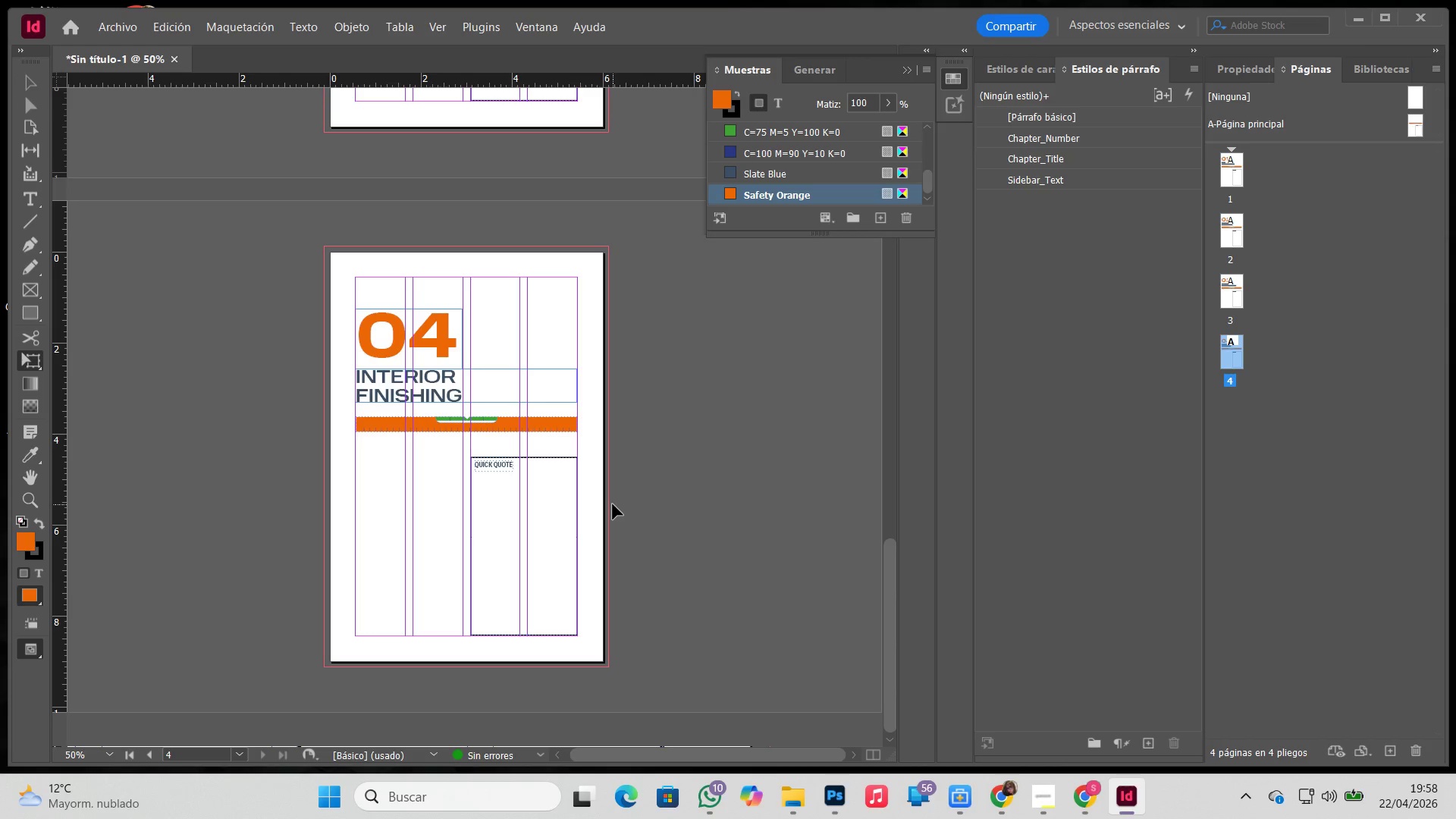 
left_click([108, 752])
 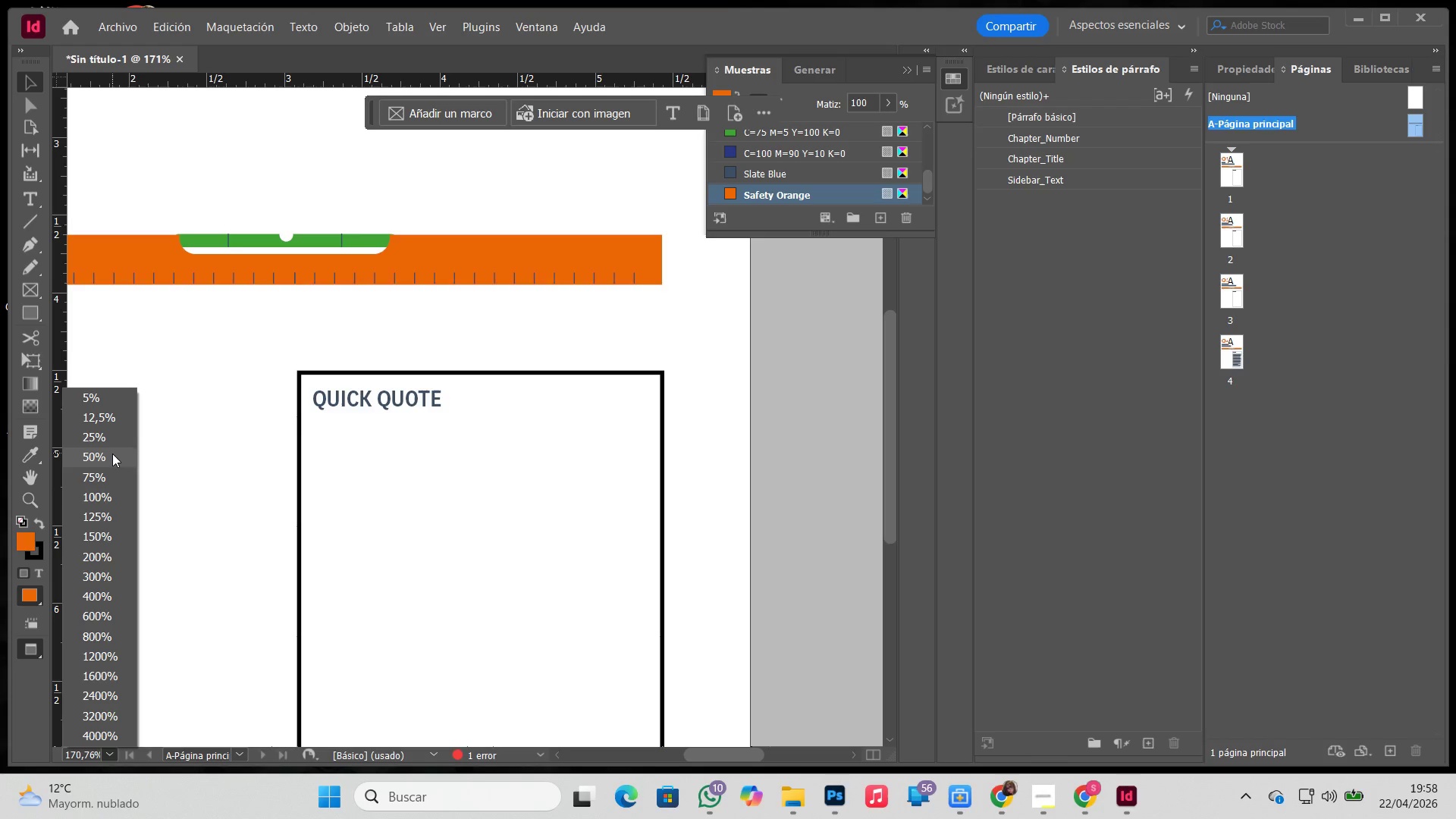 
left_click([112, 453])
 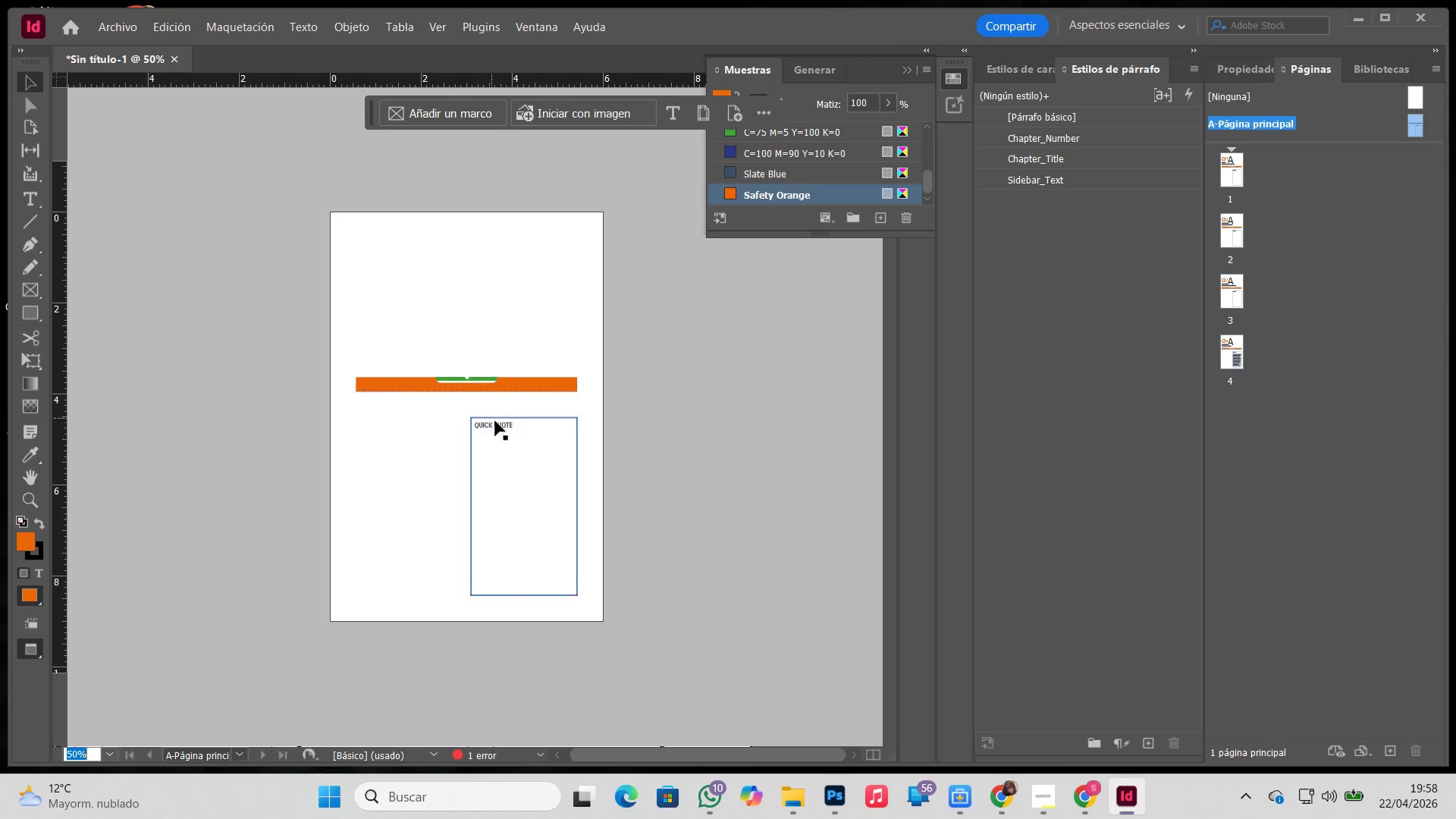 
left_click([617, 416])
 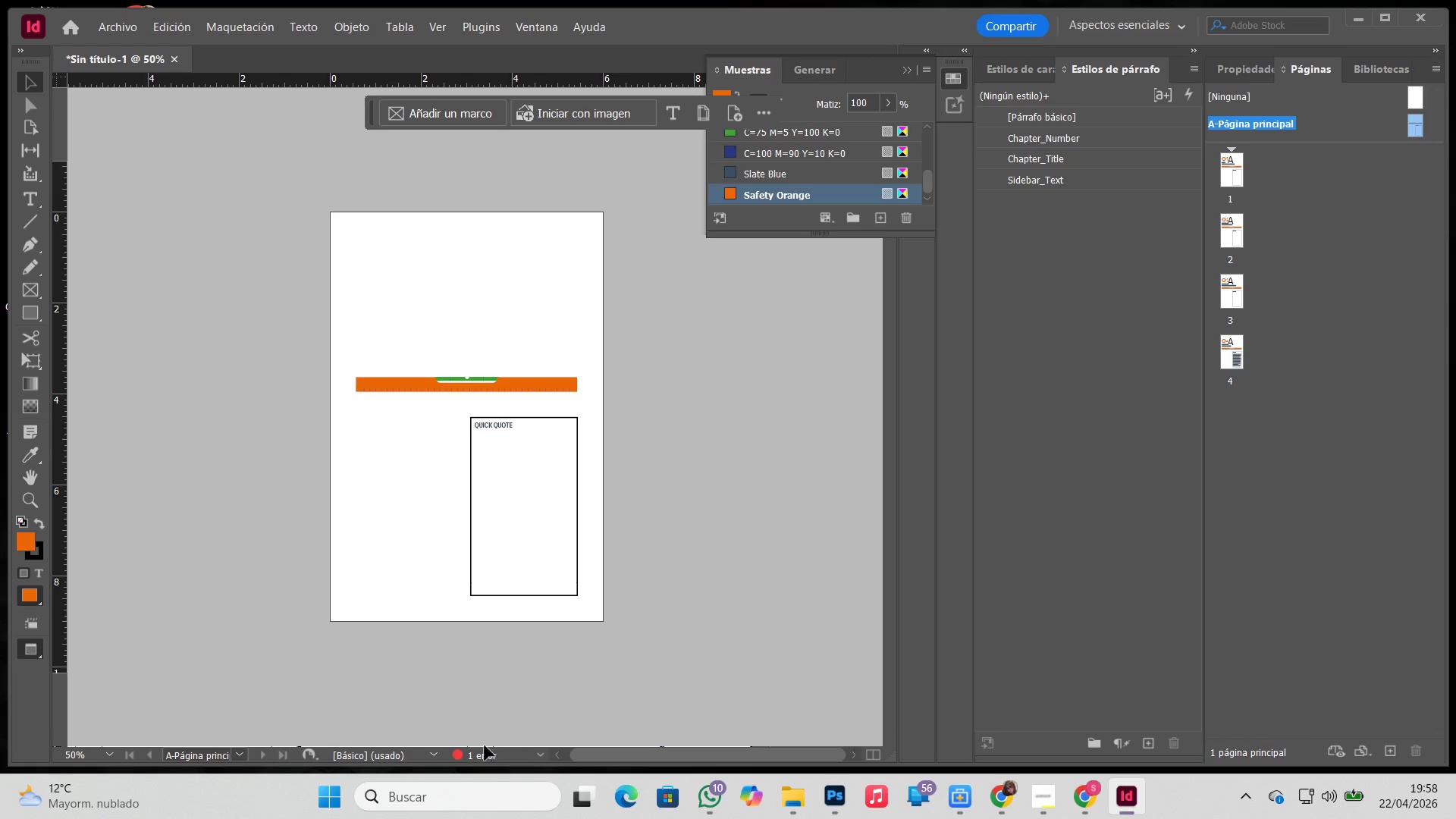 
left_click([505, 756])
 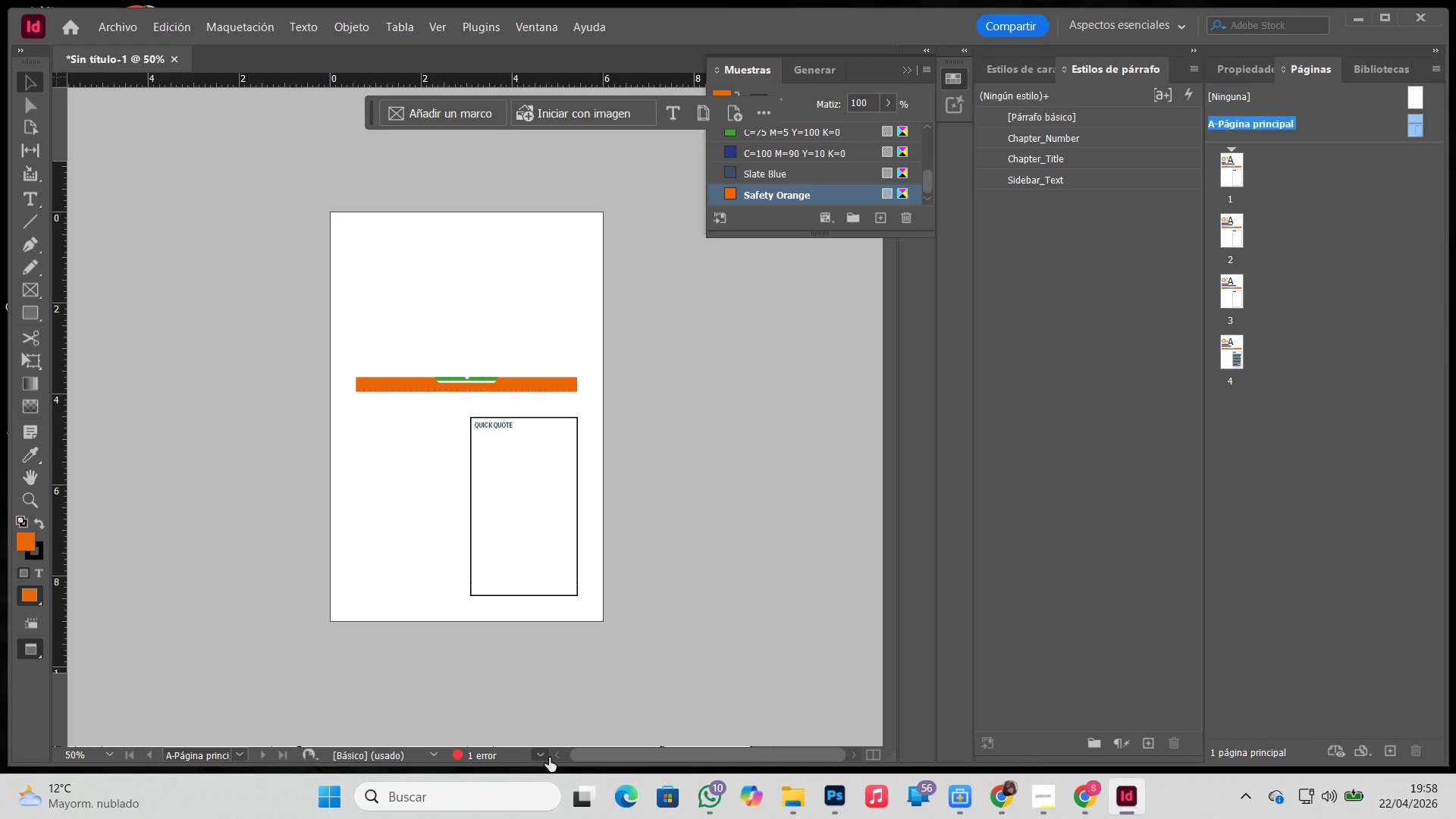 
left_click([544, 756])
 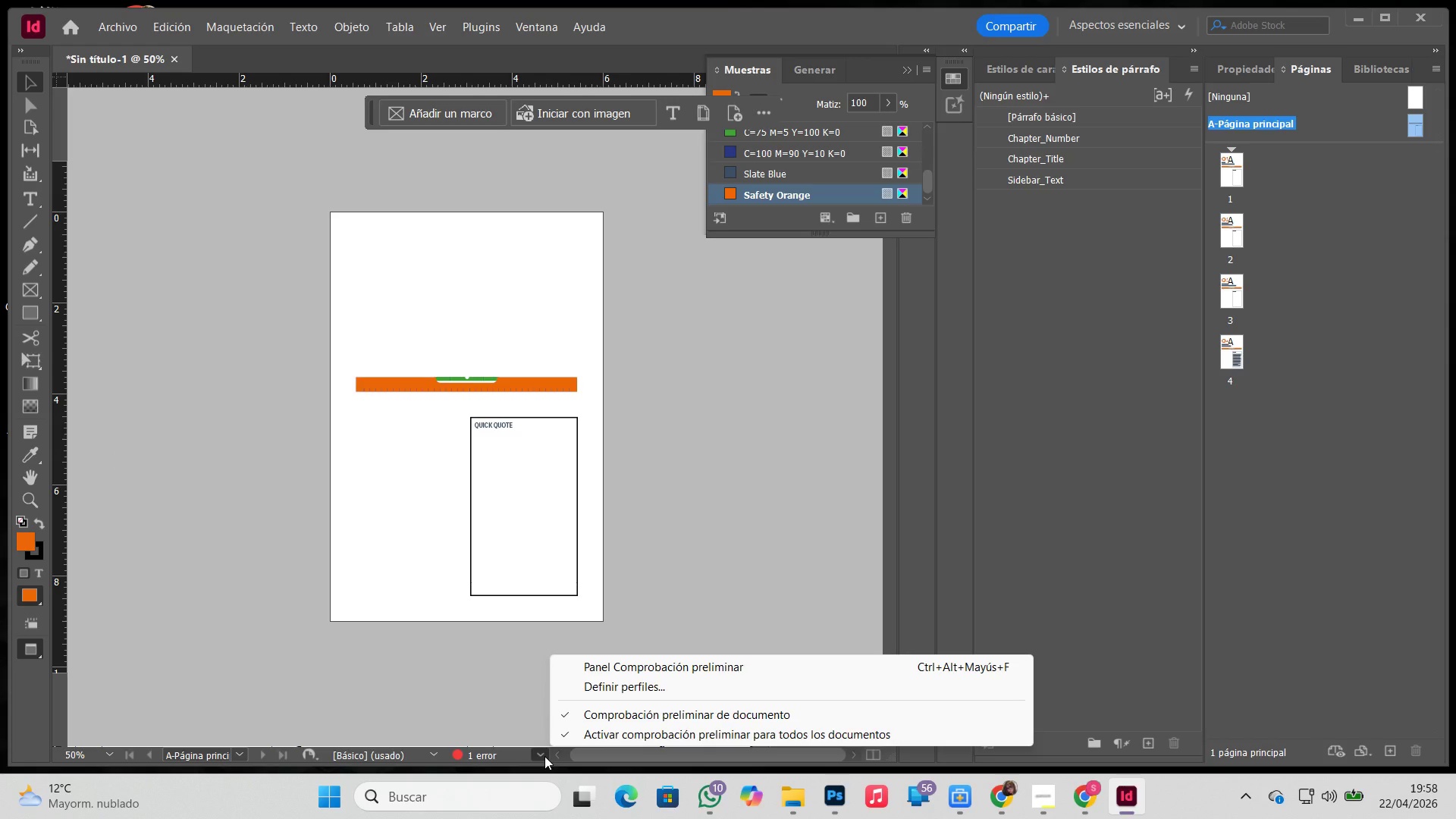 
left_click([542, 755])
 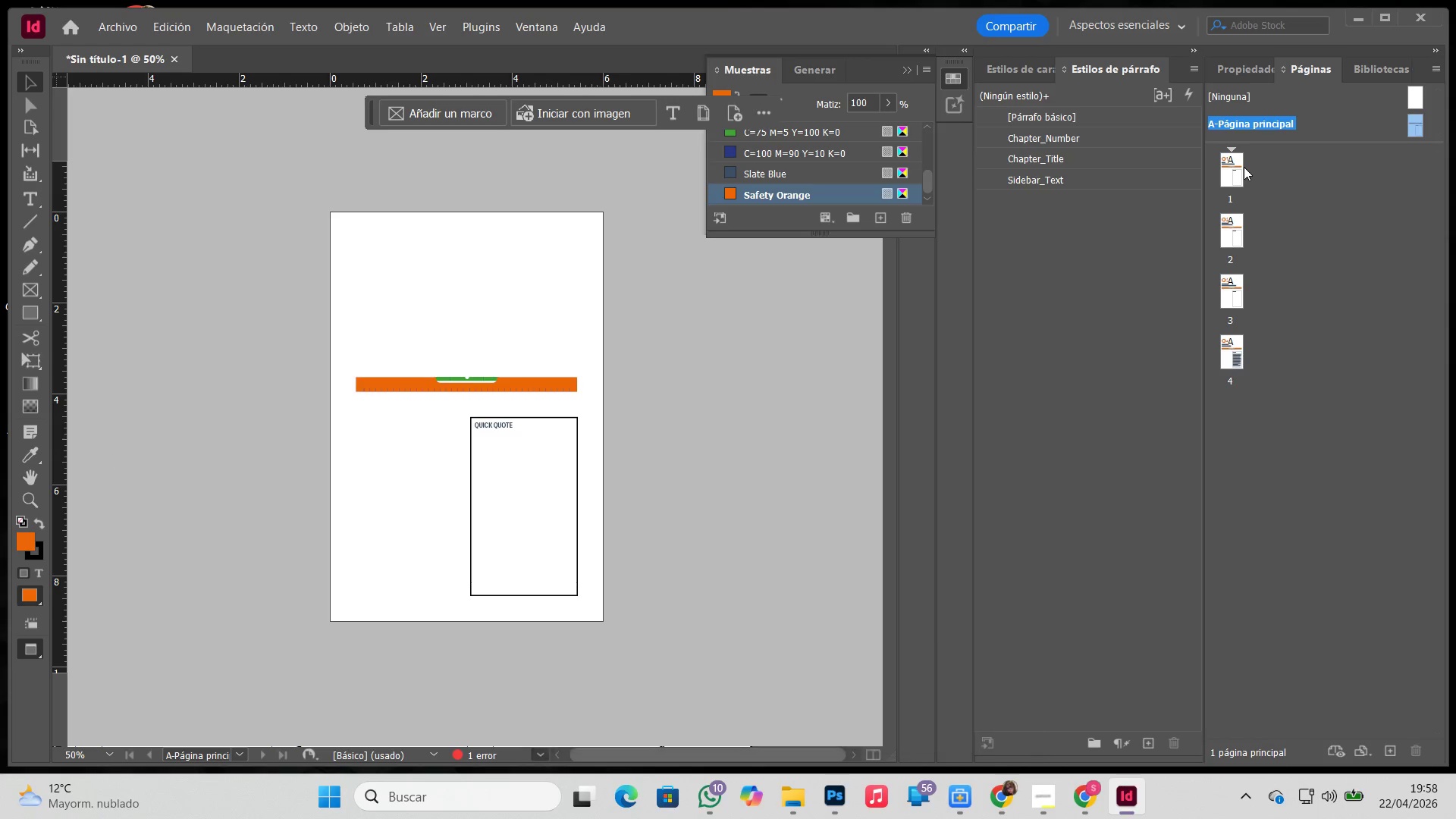 
double_click([1244, 167])
 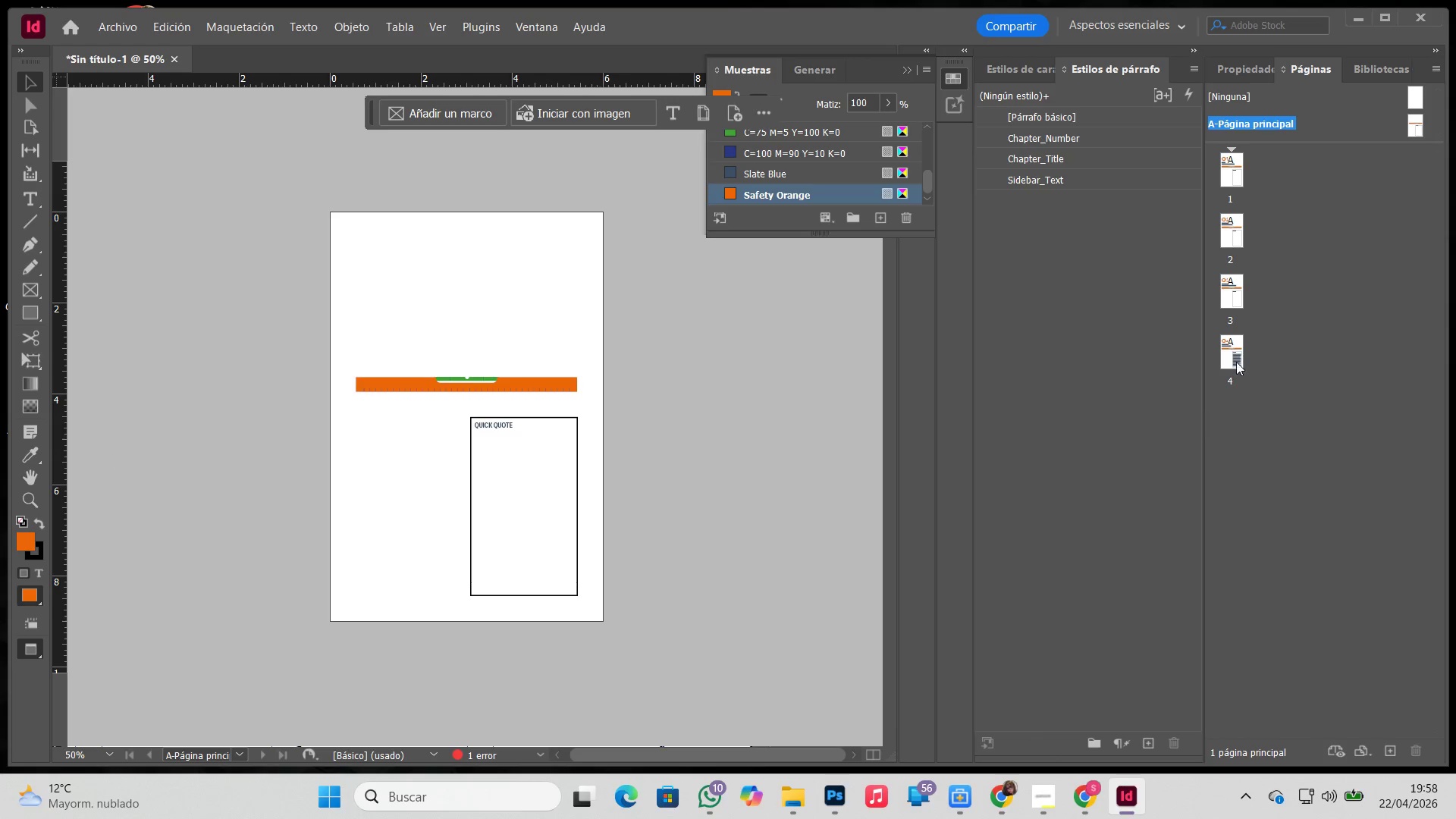 
double_click([1236, 362])
 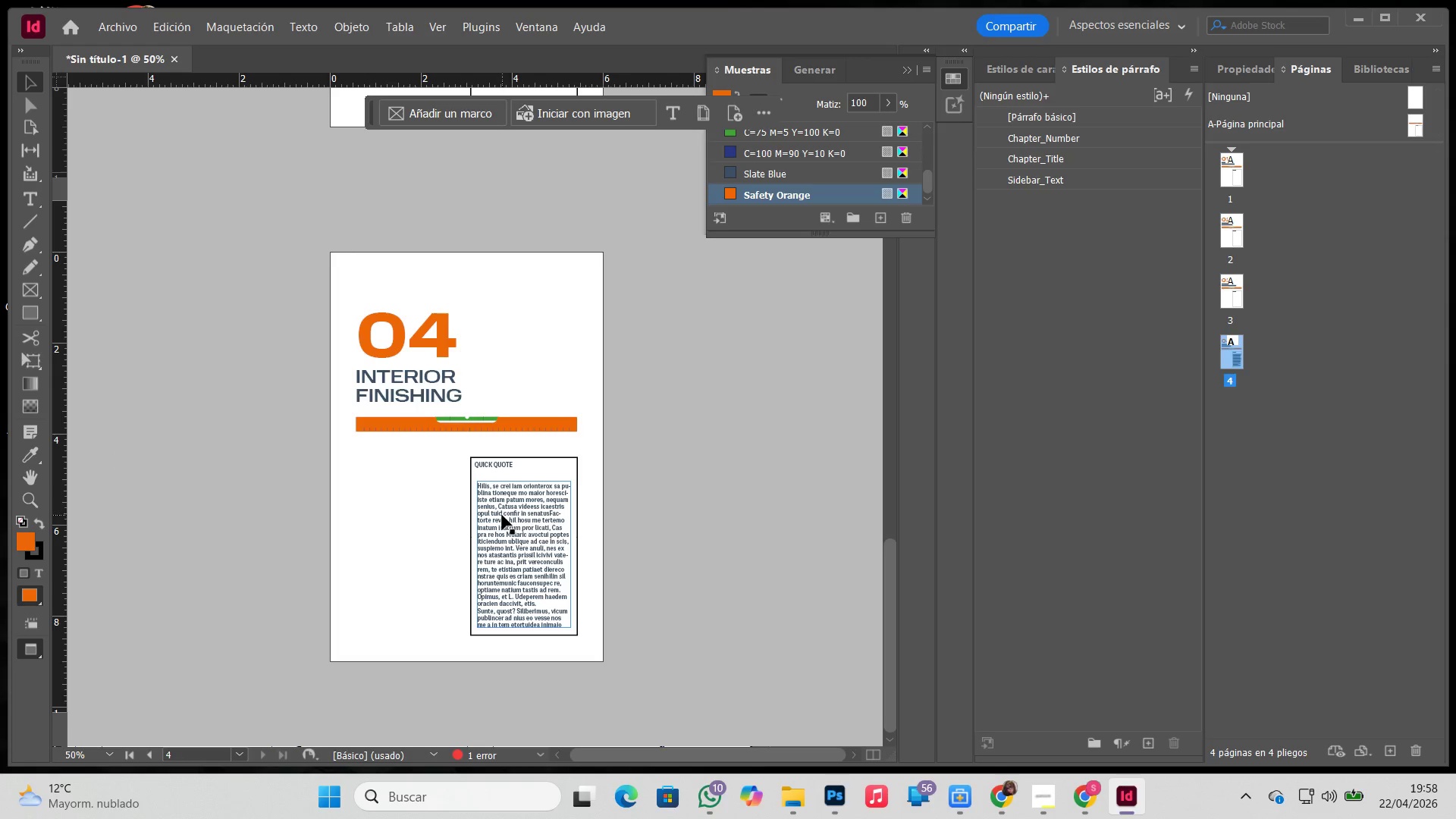 
left_click([519, 516])
 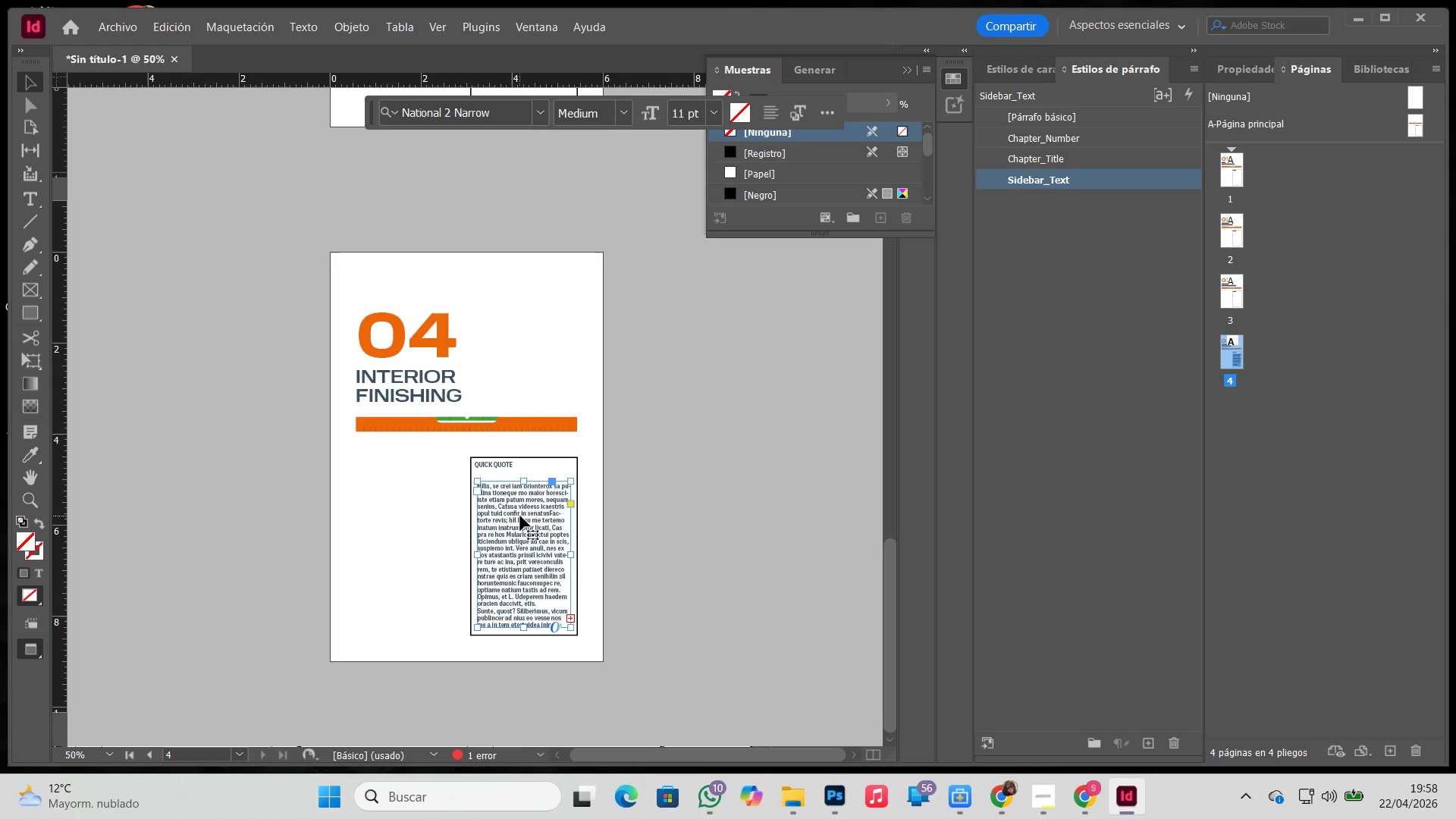 
key(Backspace)
 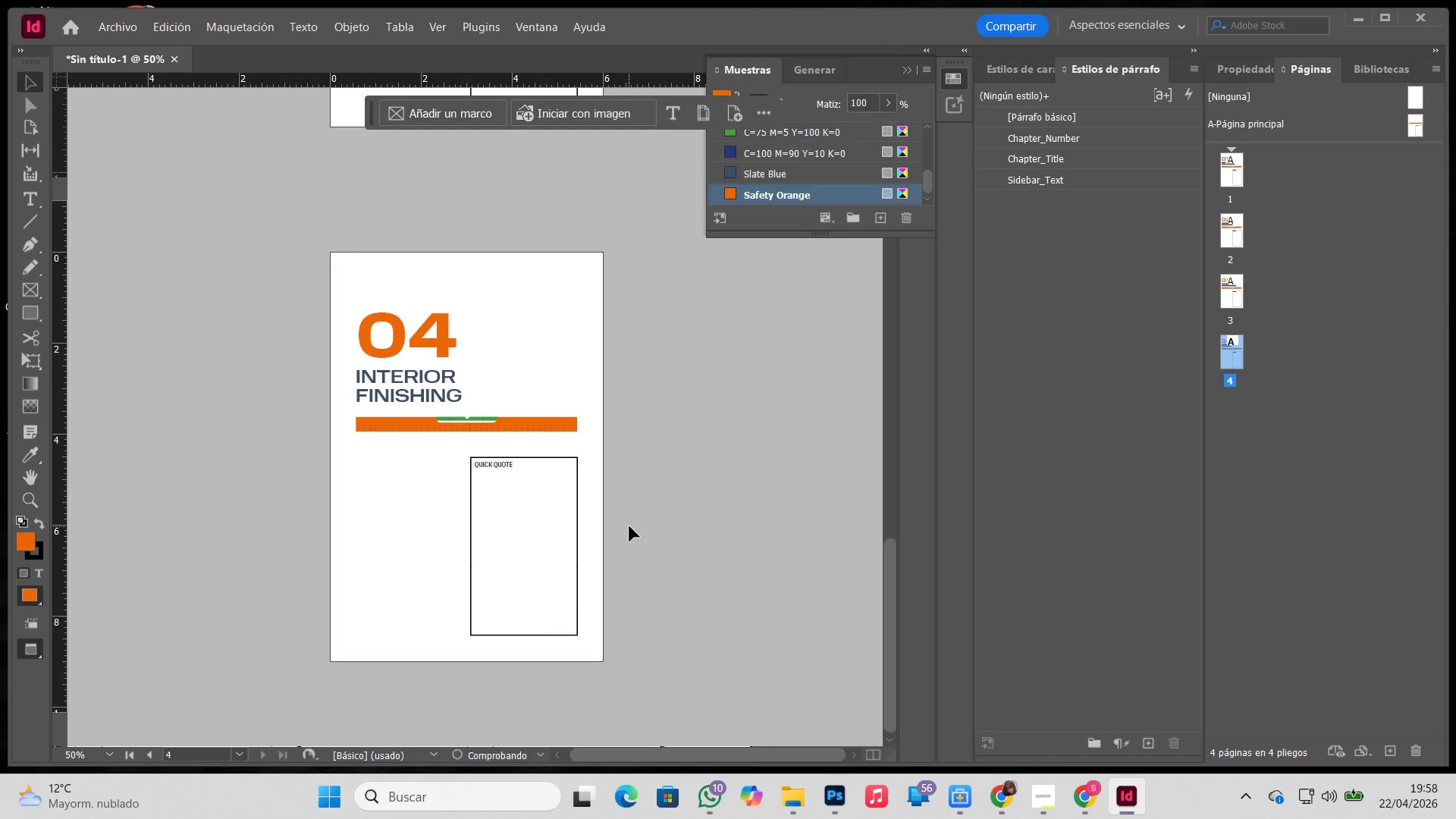 
left_click([629, 526])
 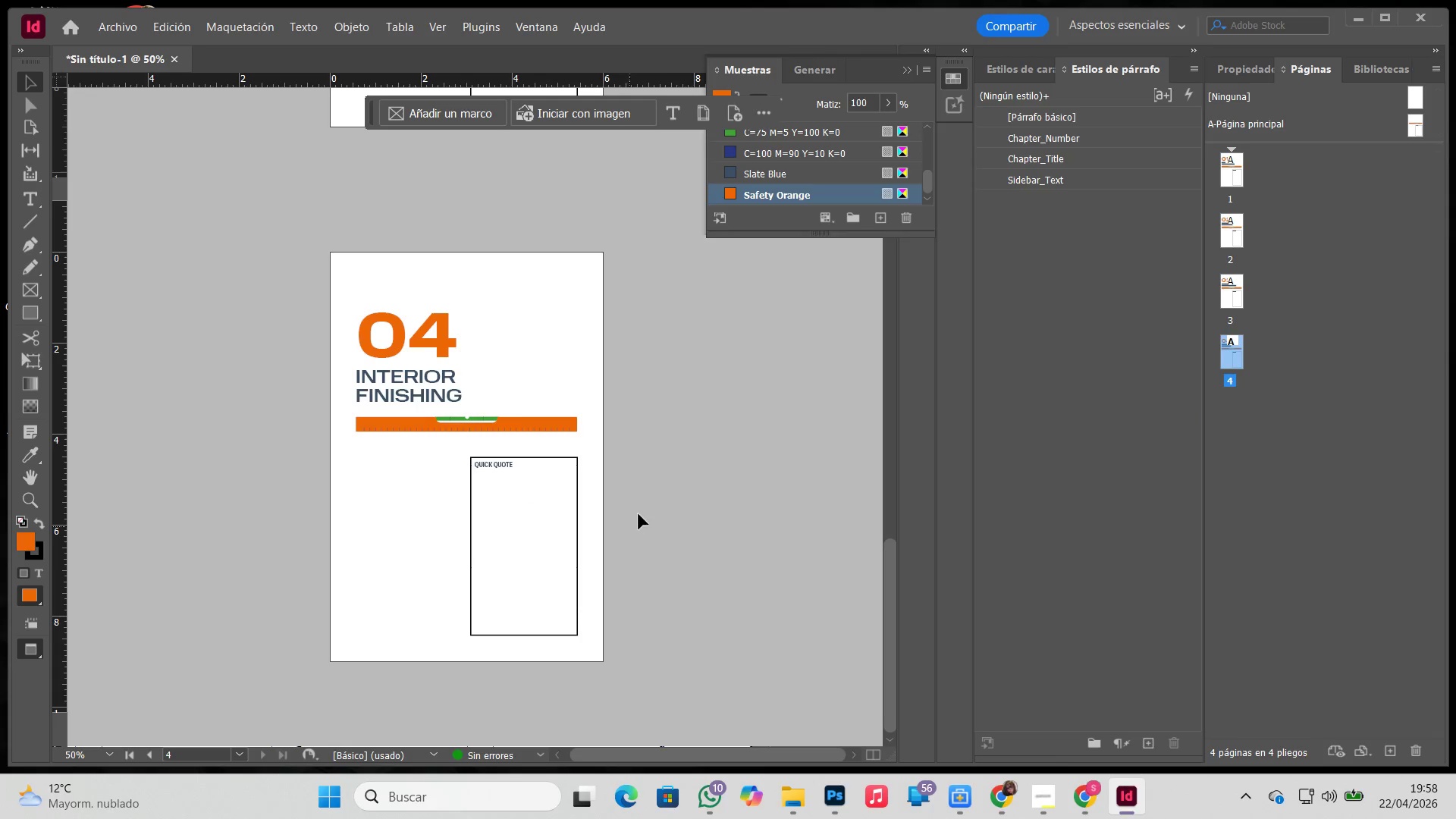 
key(E)
 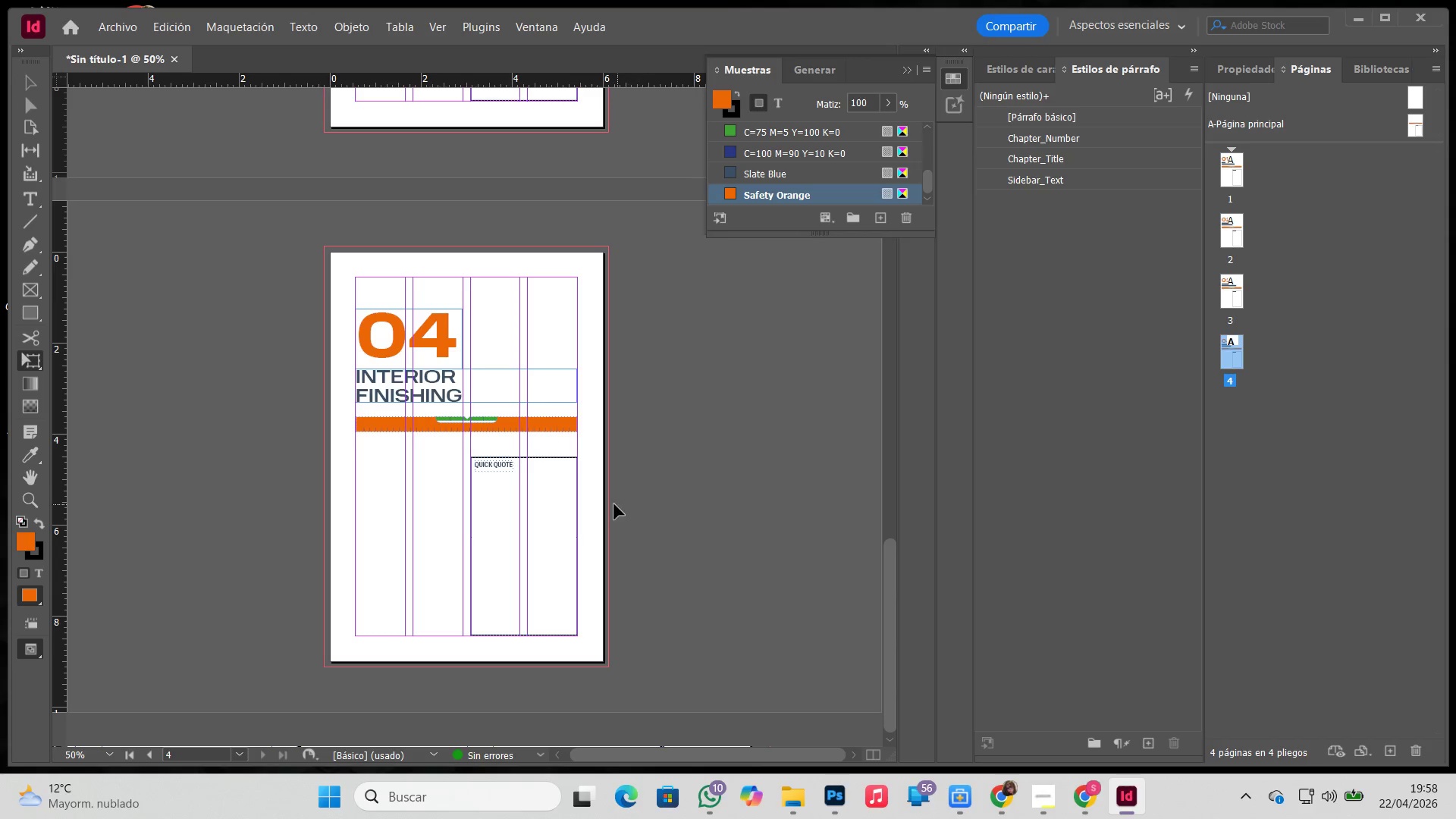 
left_click([613, 504])
 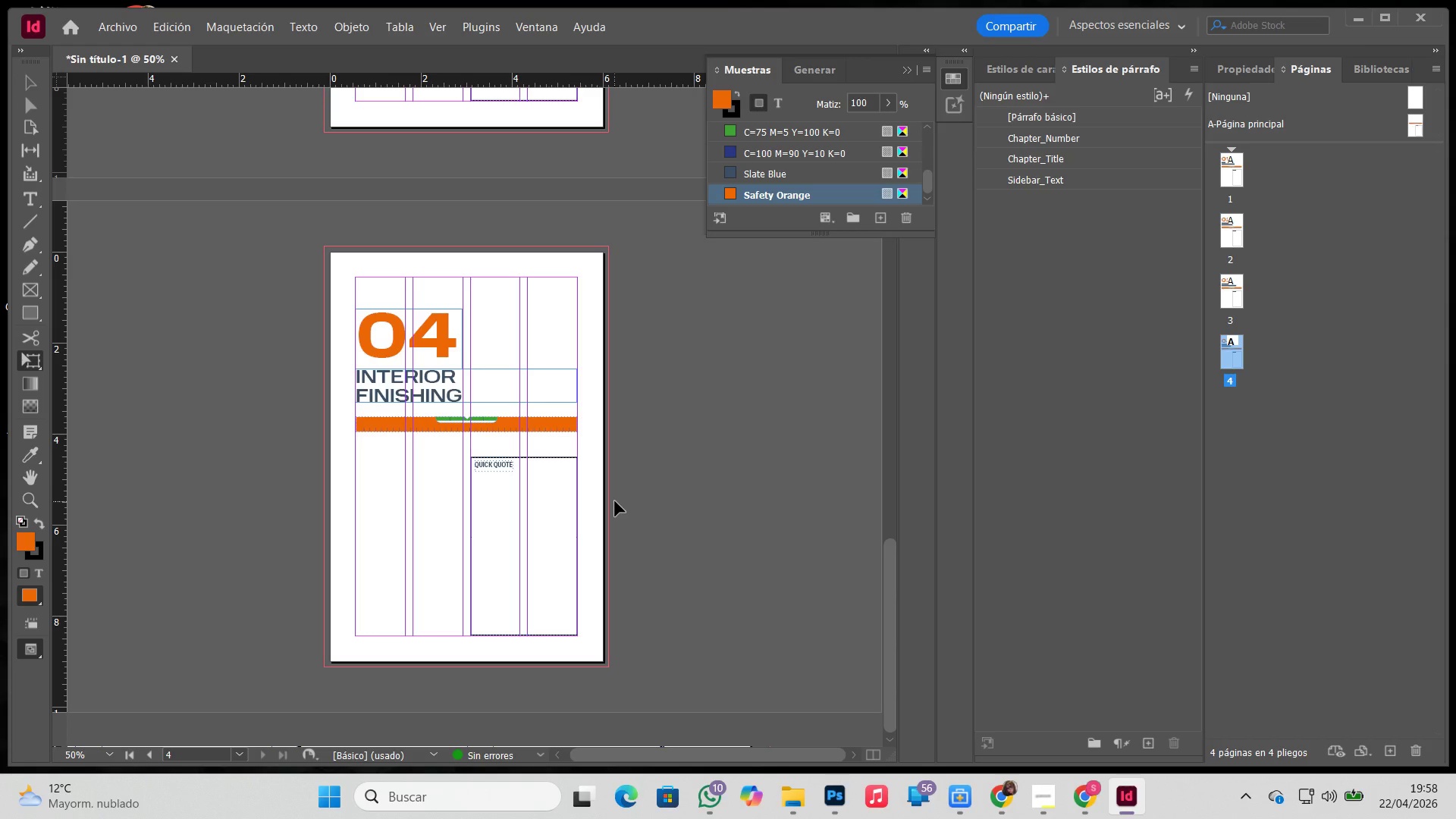 
key(W)
 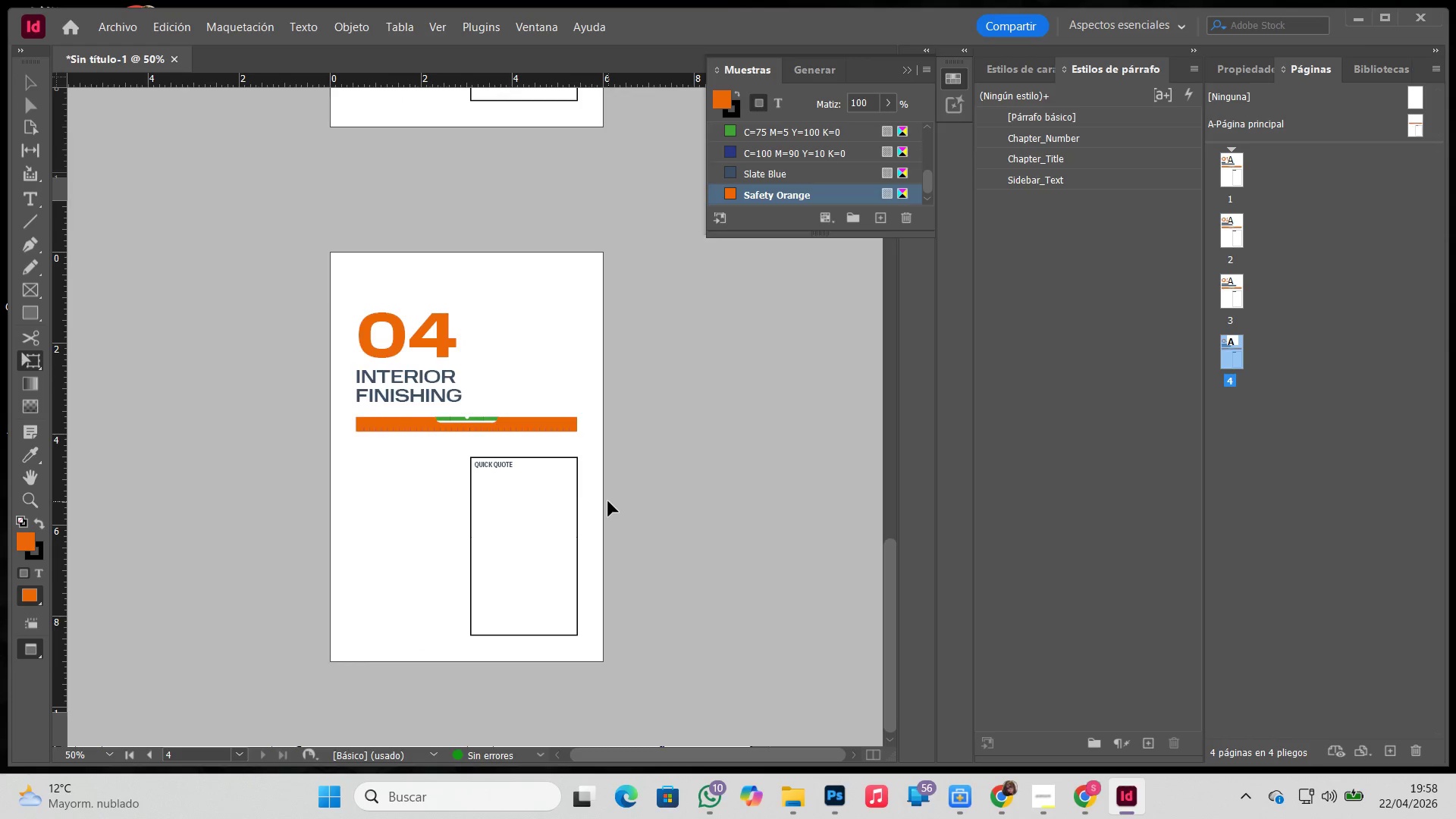 
scroll: coordinate [608, 501], scroll_direction: up, amount: 12.0
 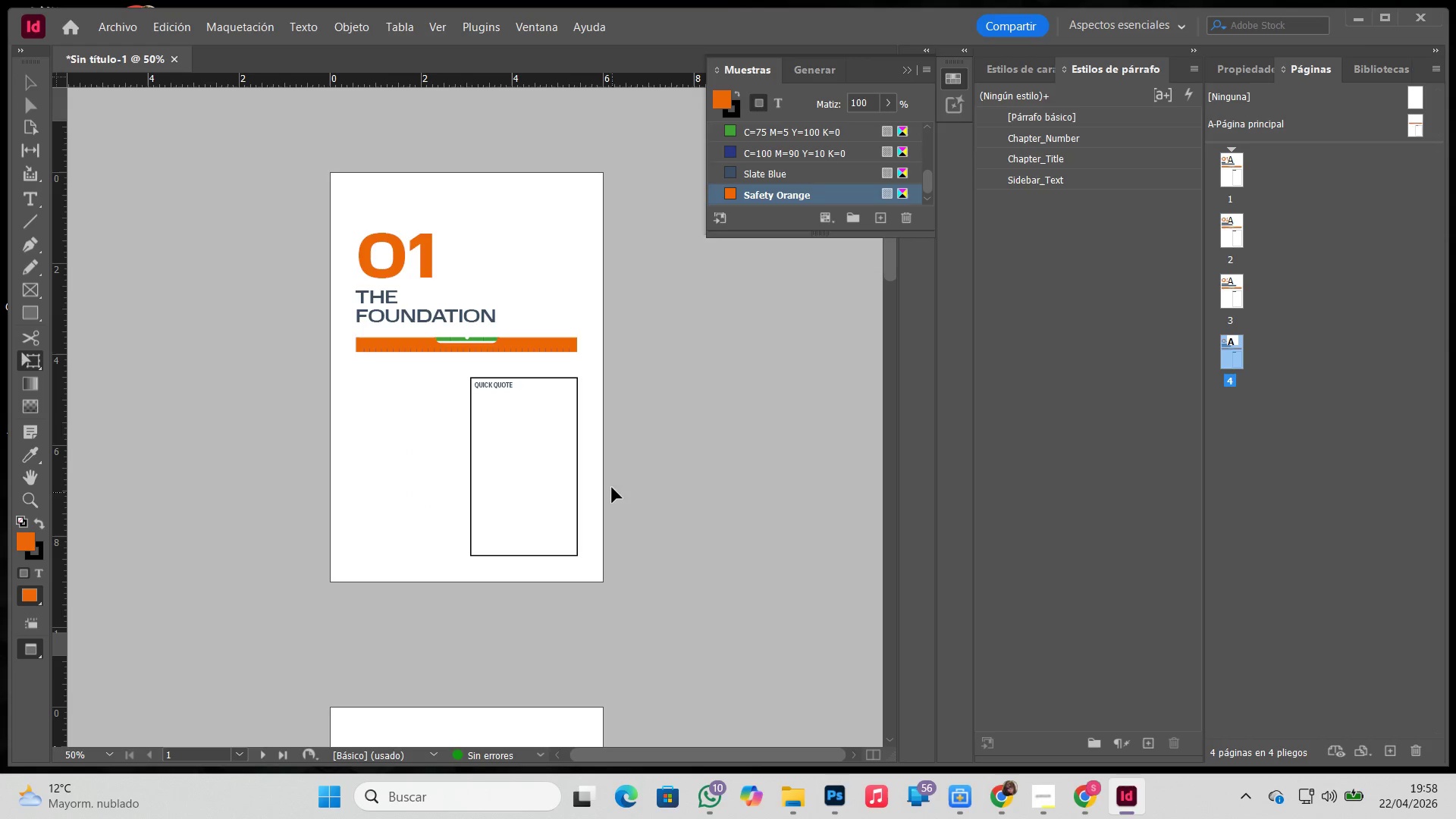 
left_click([911, 69])
 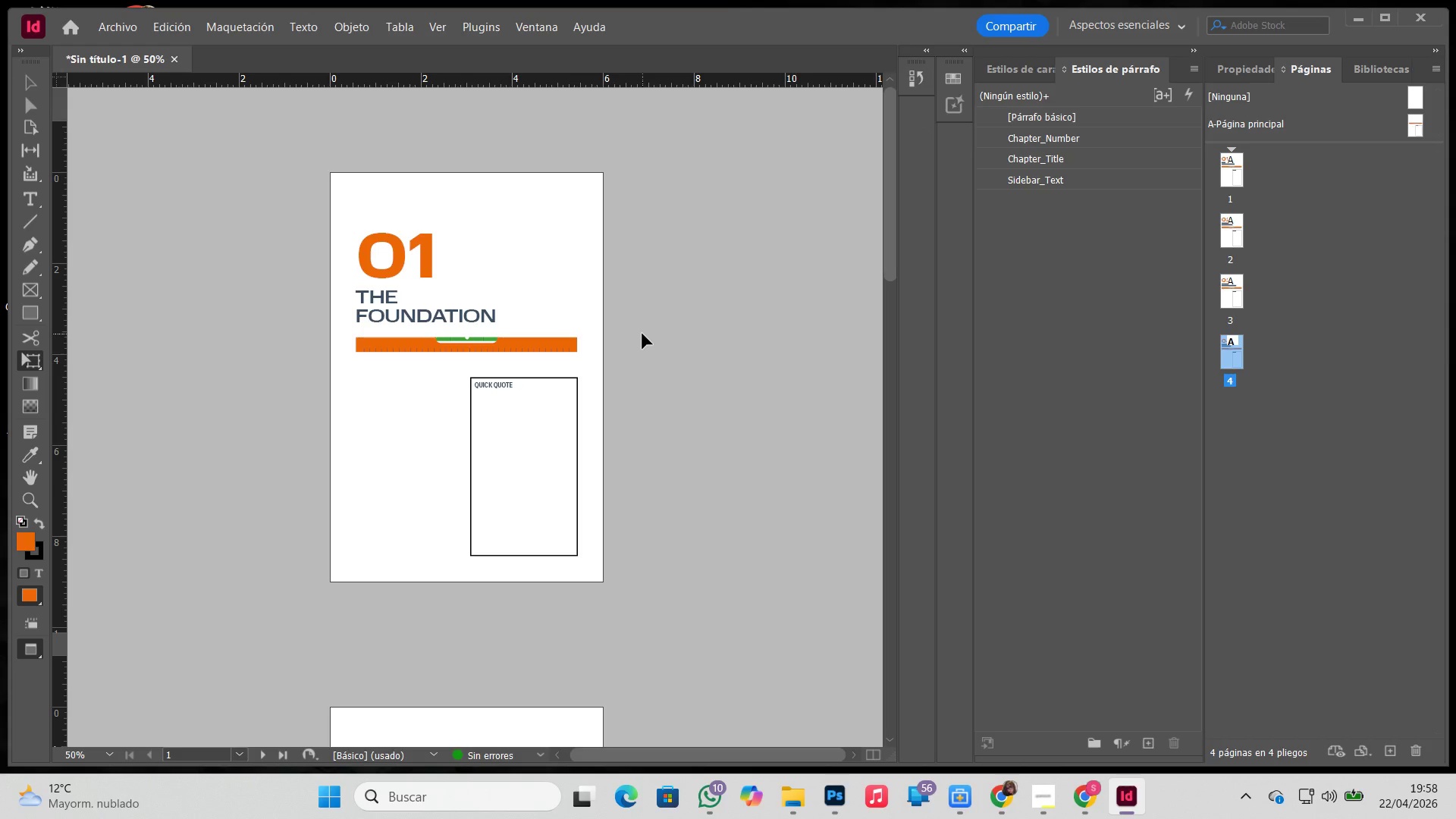 
left_click([642, 334])
 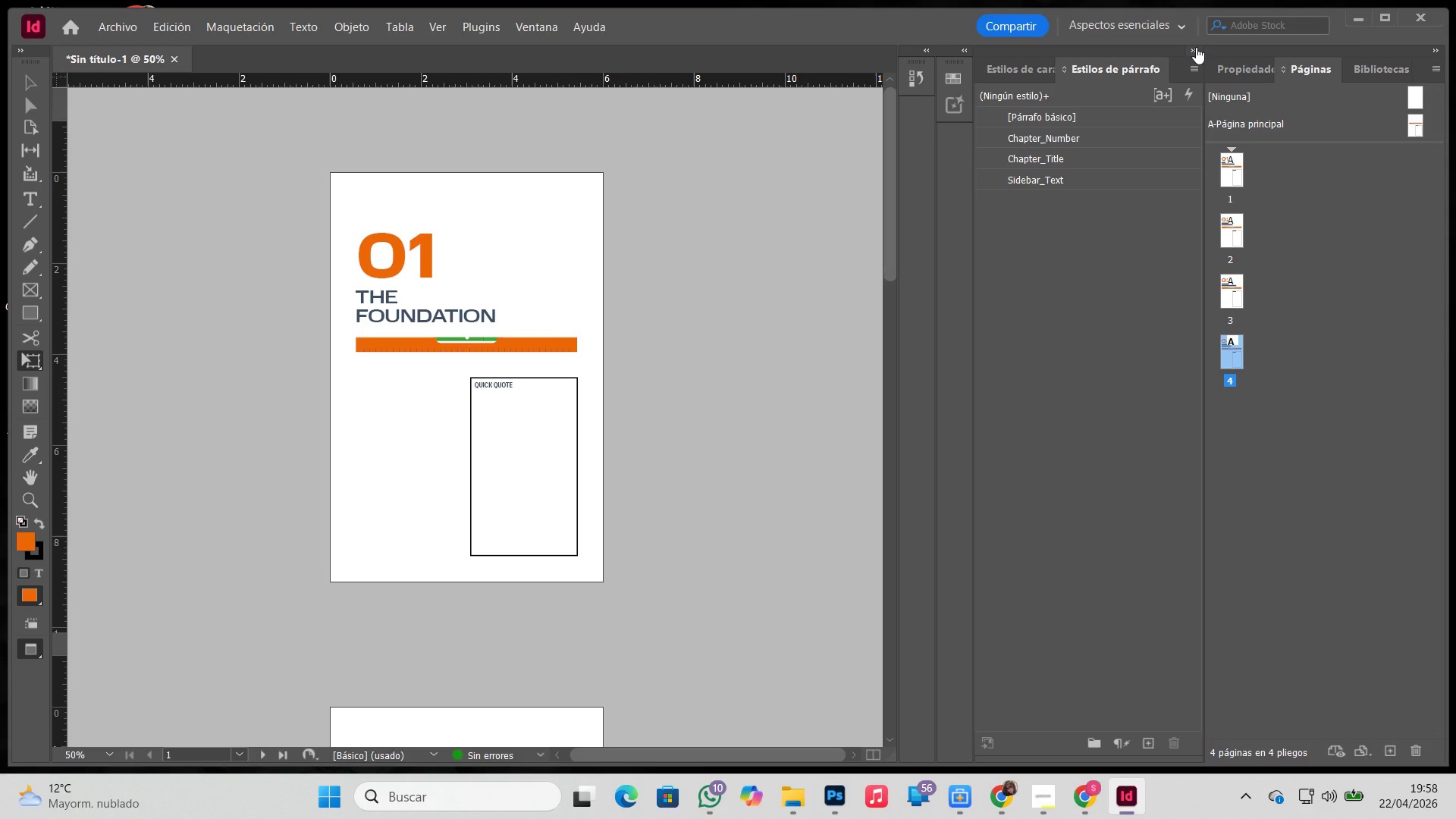 
left_click([1196, 47])
 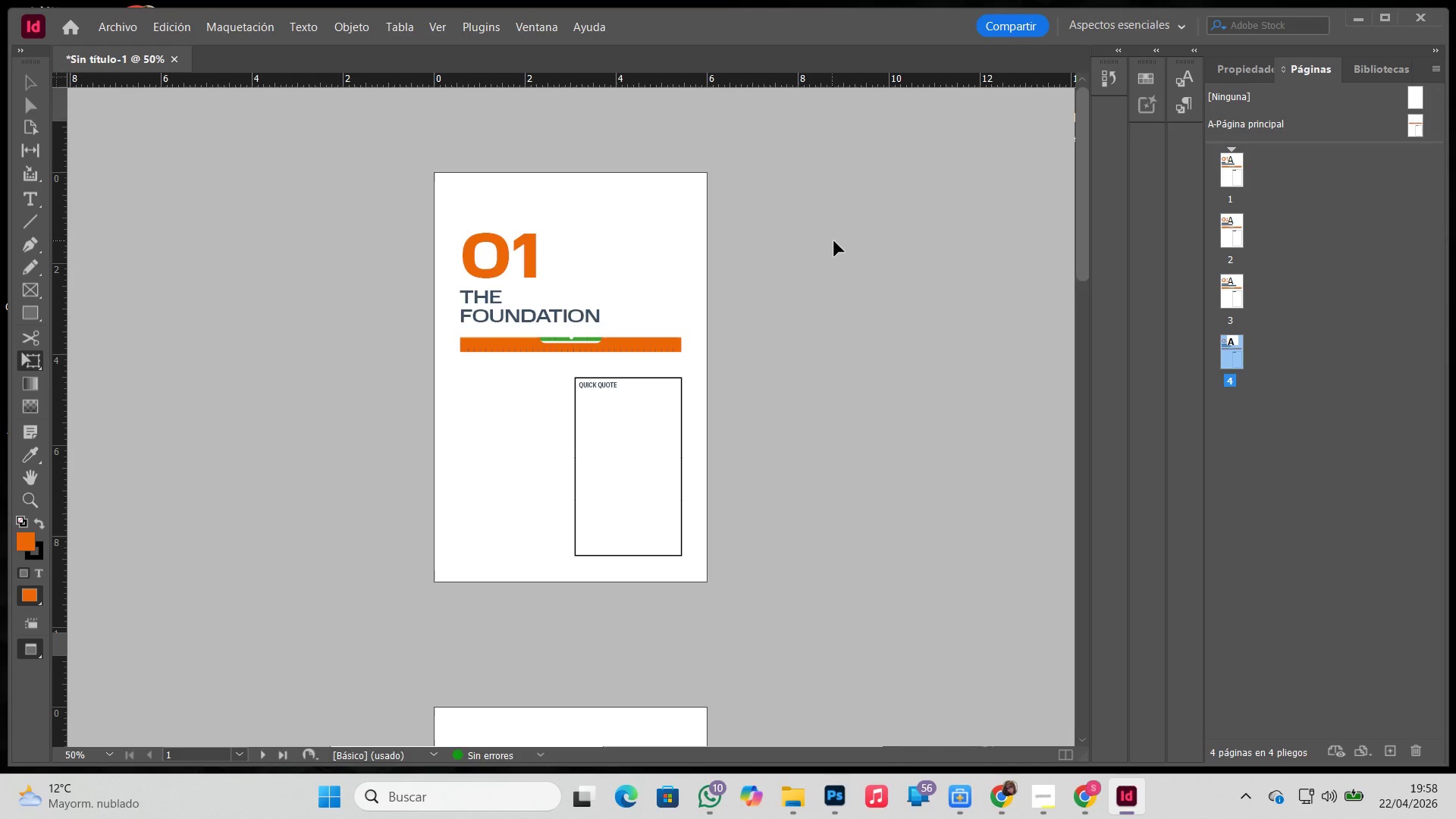 
left_click([834, 241])
 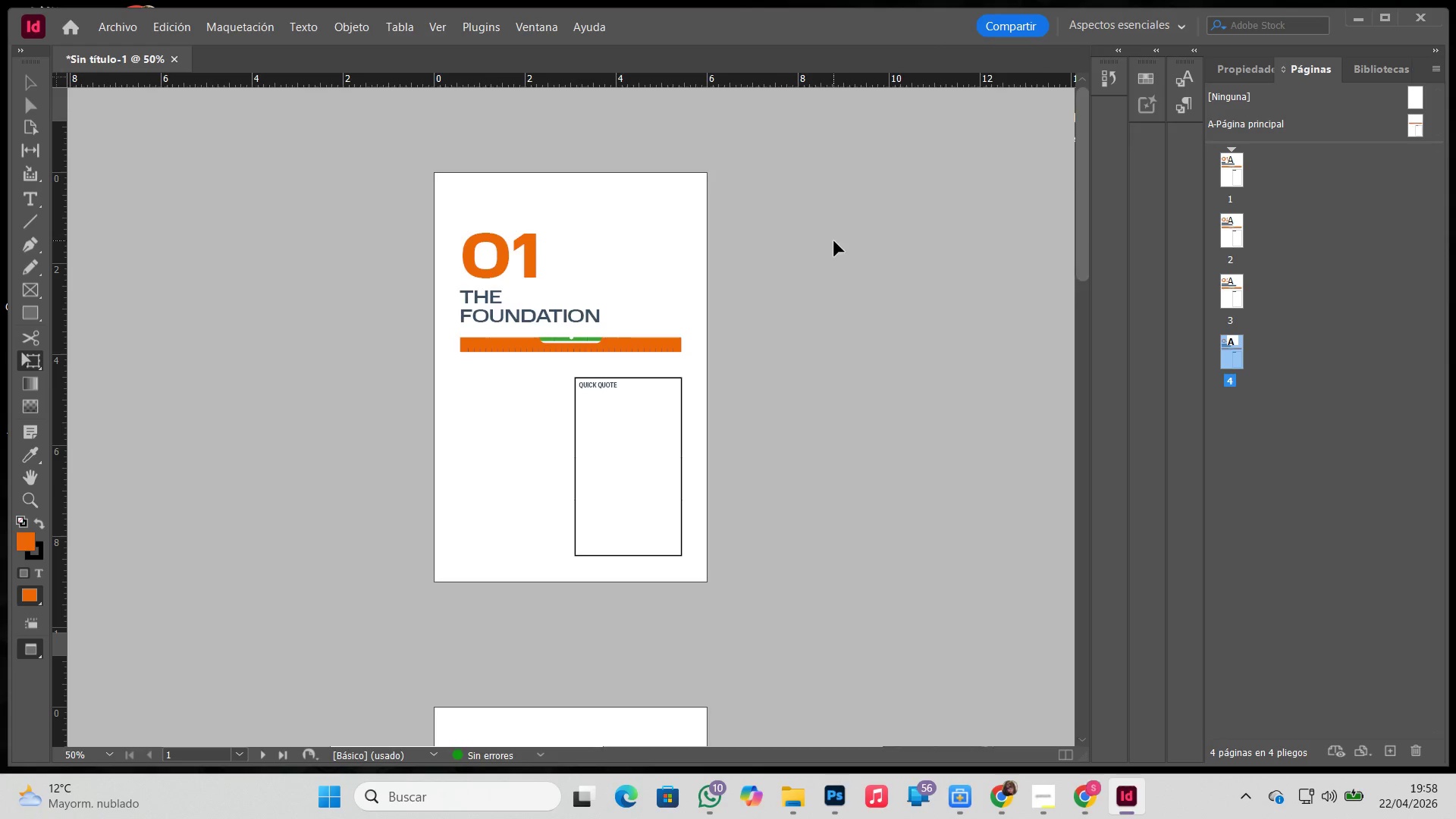 
key(W)
 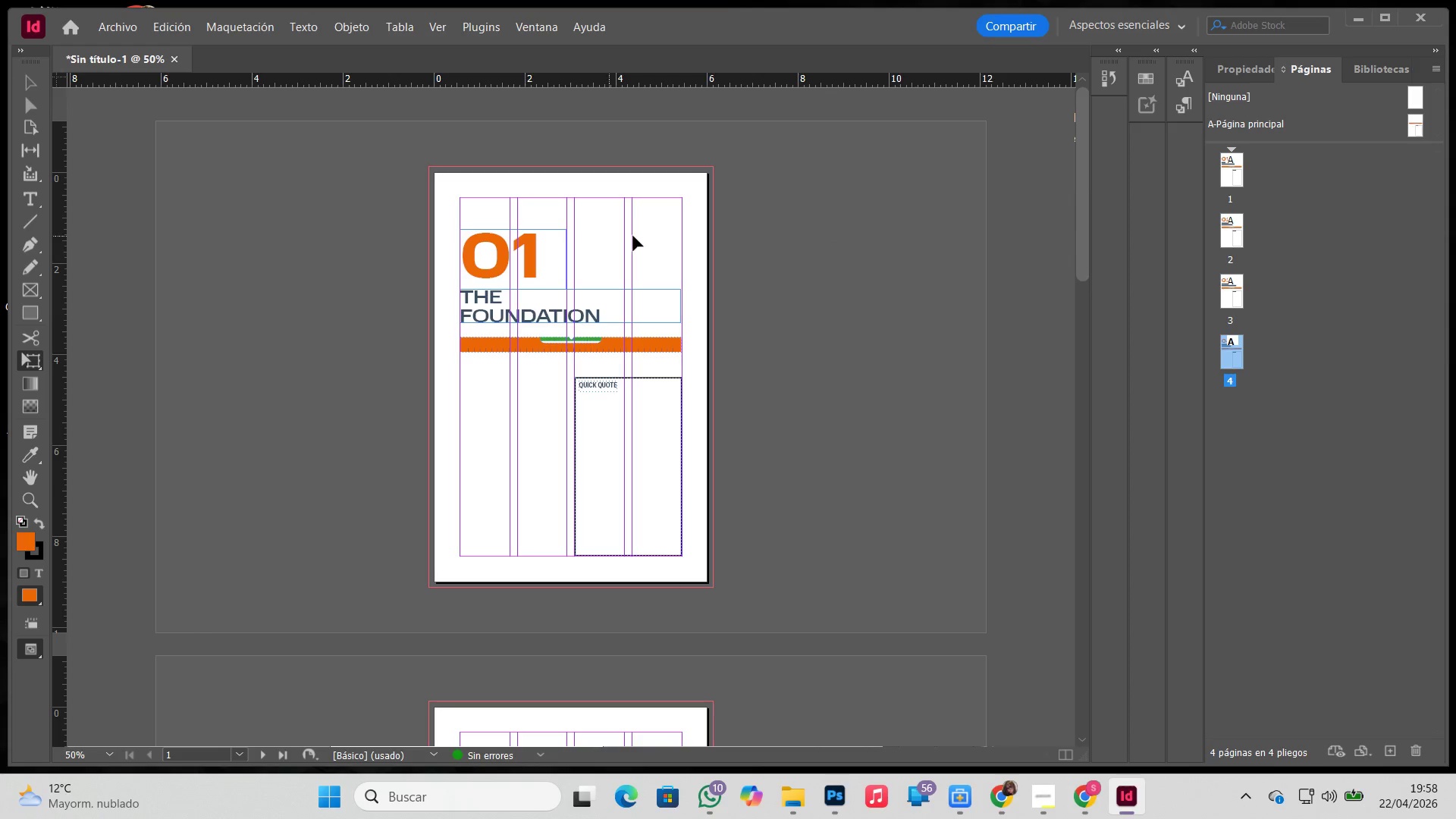 
hold_key(key=Space, duration=0.58)
 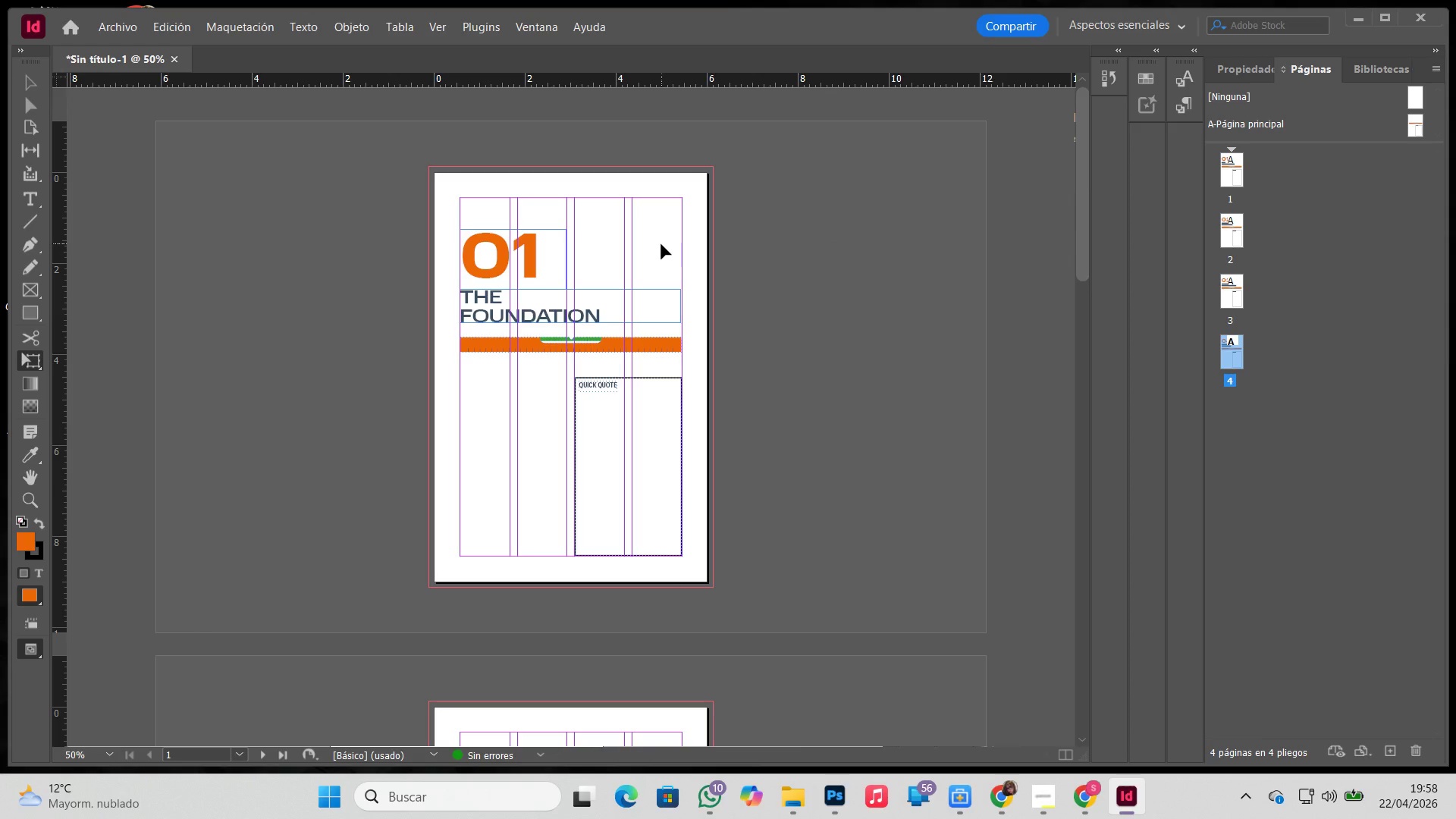 
left_click_drag(start_coordinate=[632, 241], to_coordinate=[661, 244])
 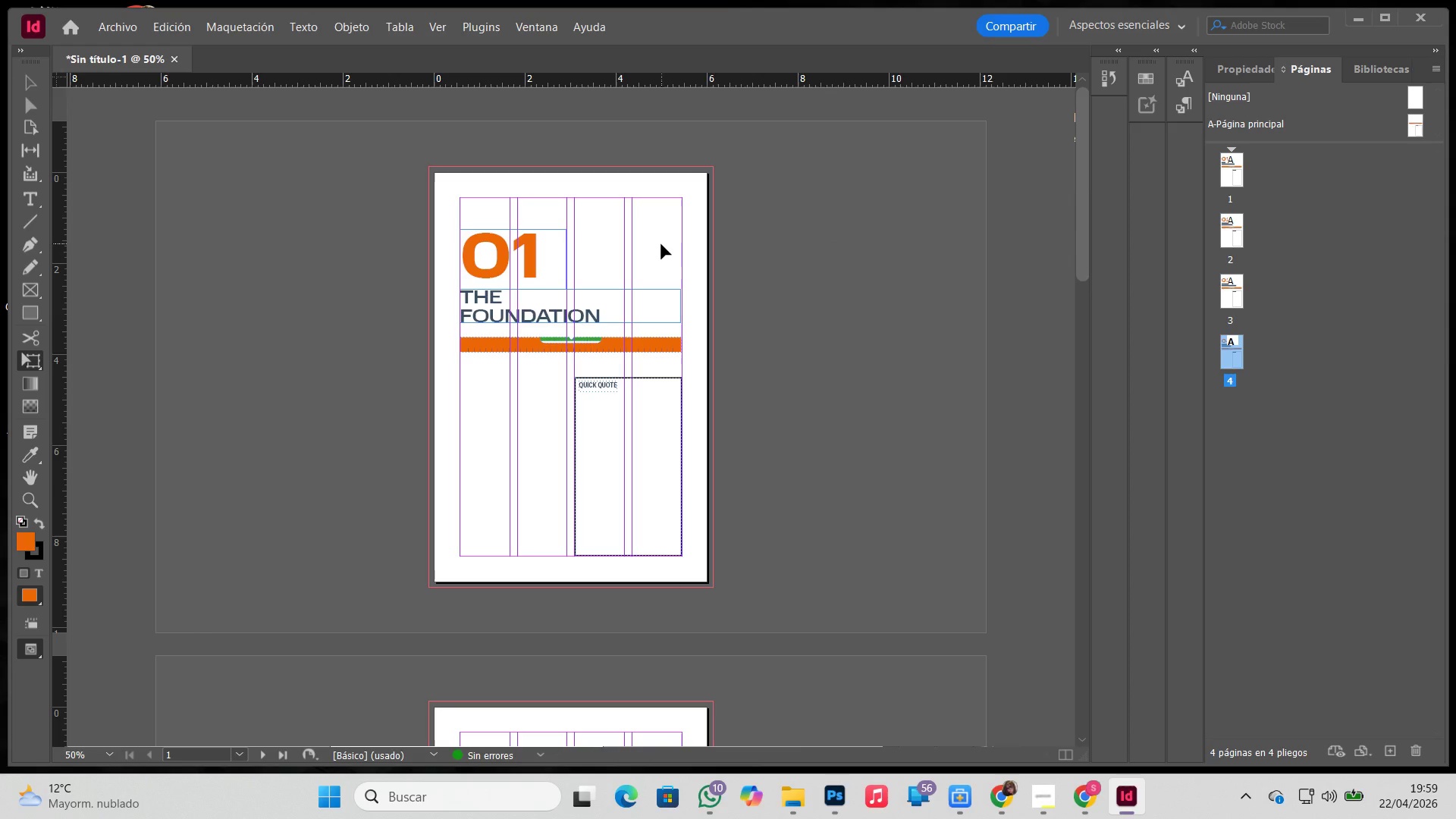 
wait(27.2)
 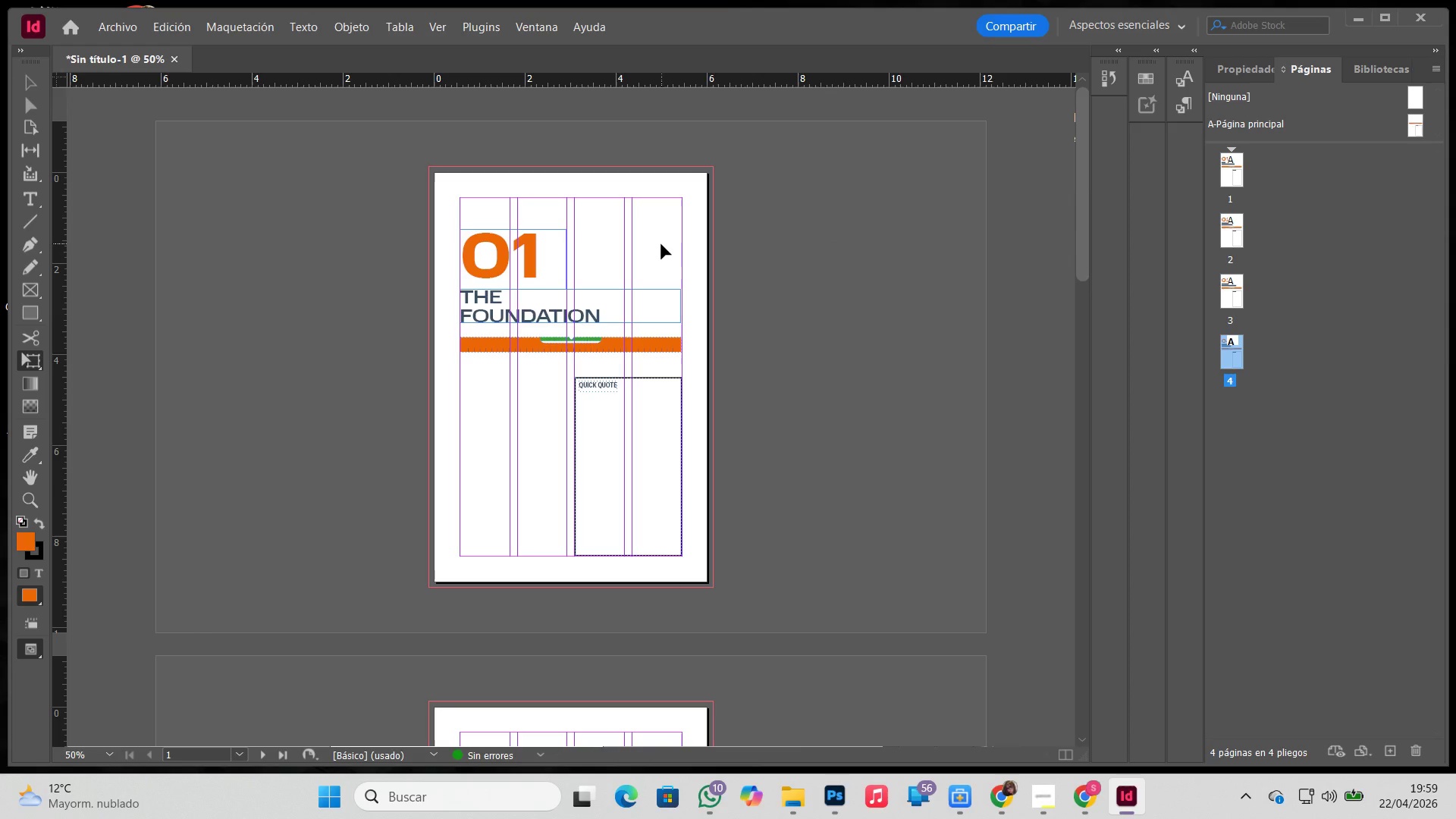 
left_click([124, 30])
 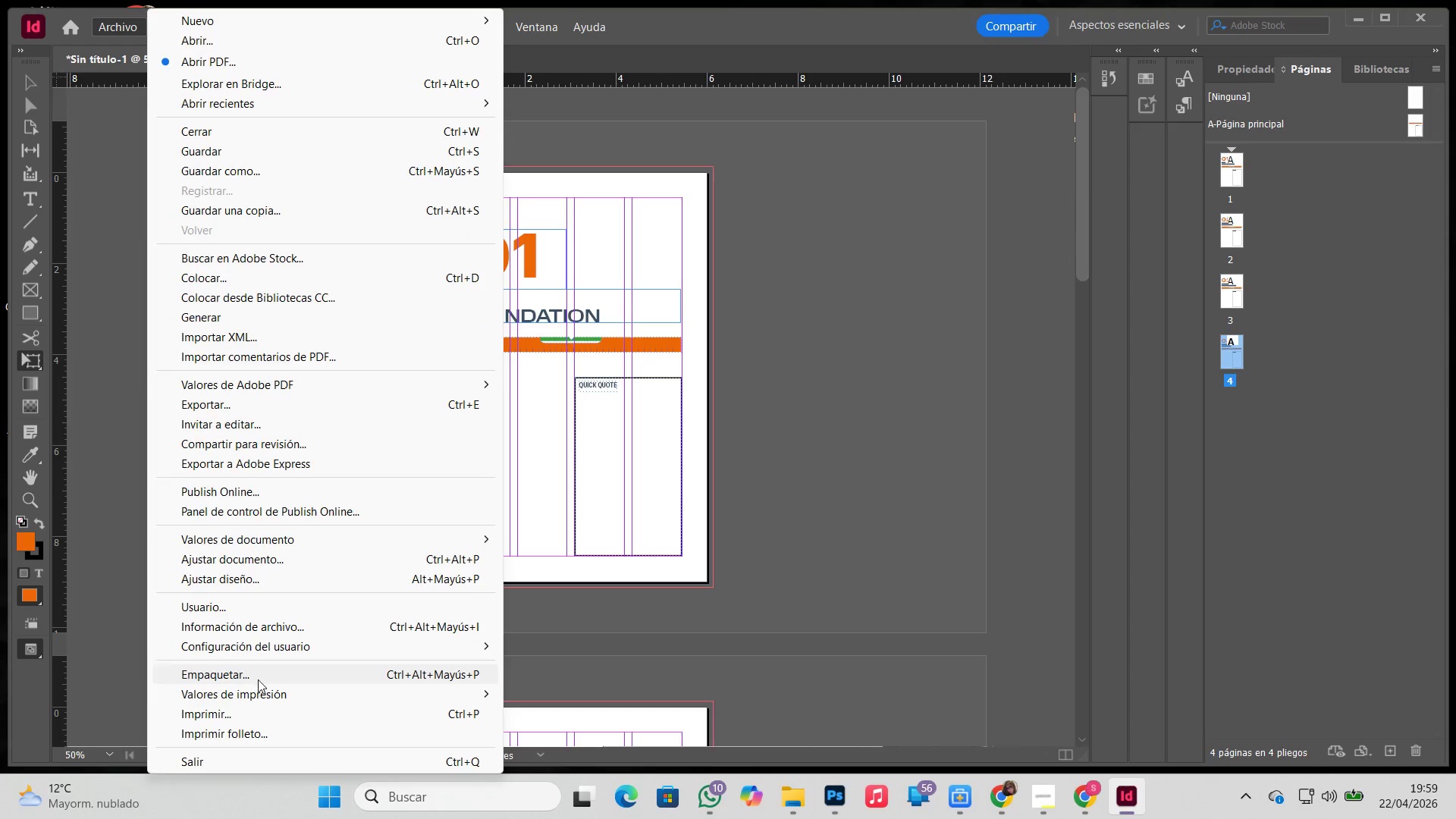 
left_click([256, 676])
 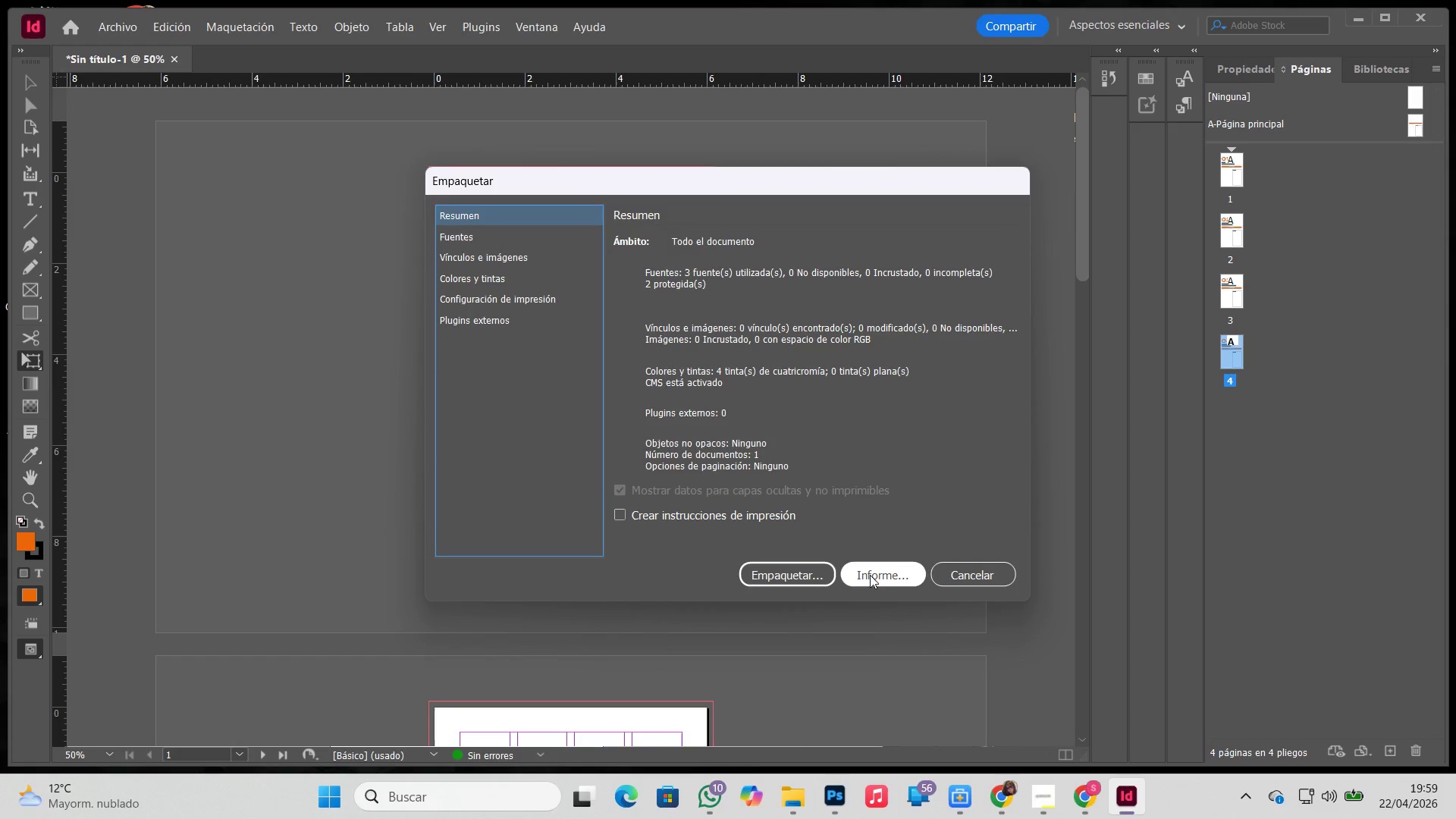 
left_click([792, 576])
 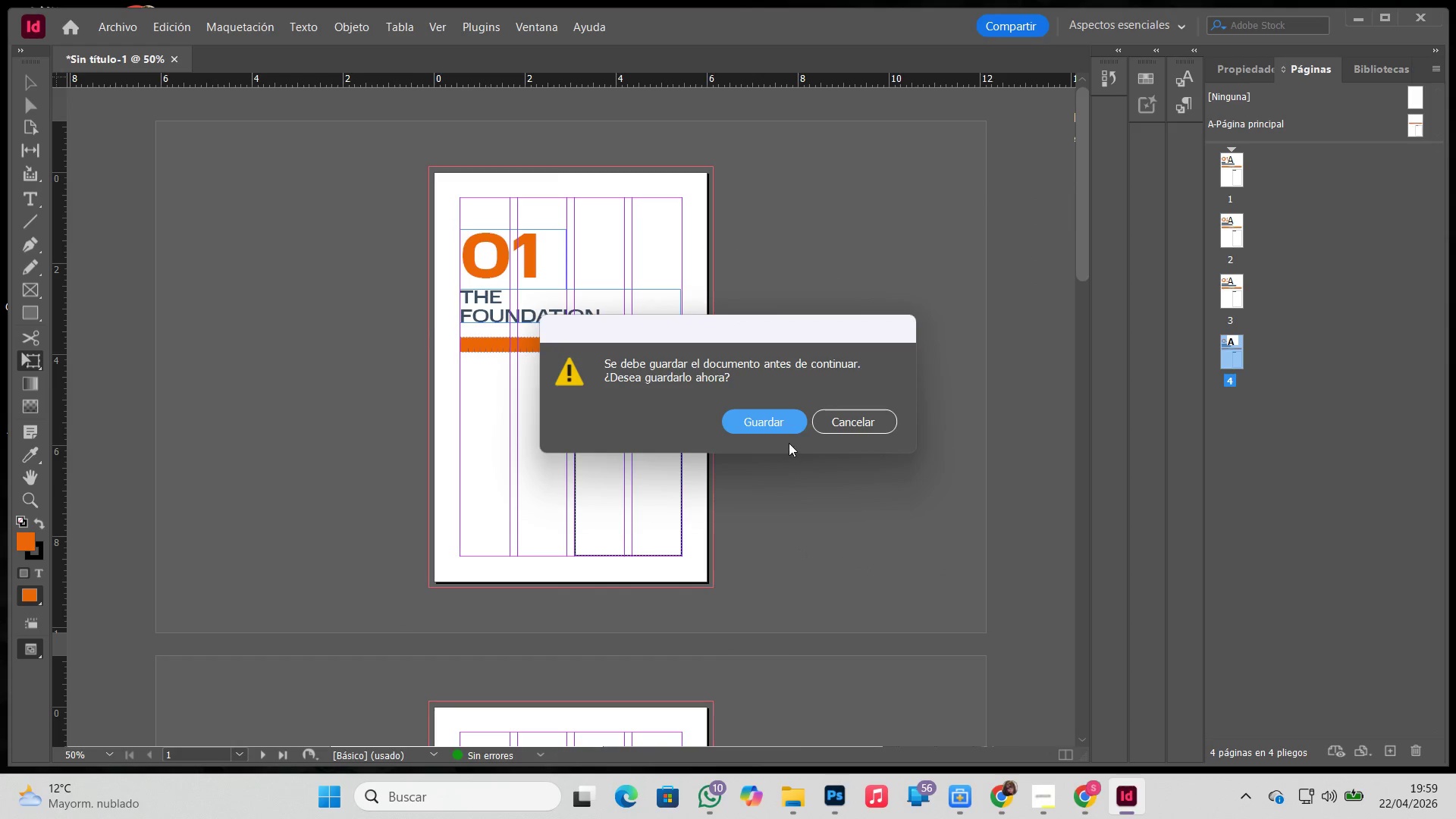 
left_click([785, 425])
 